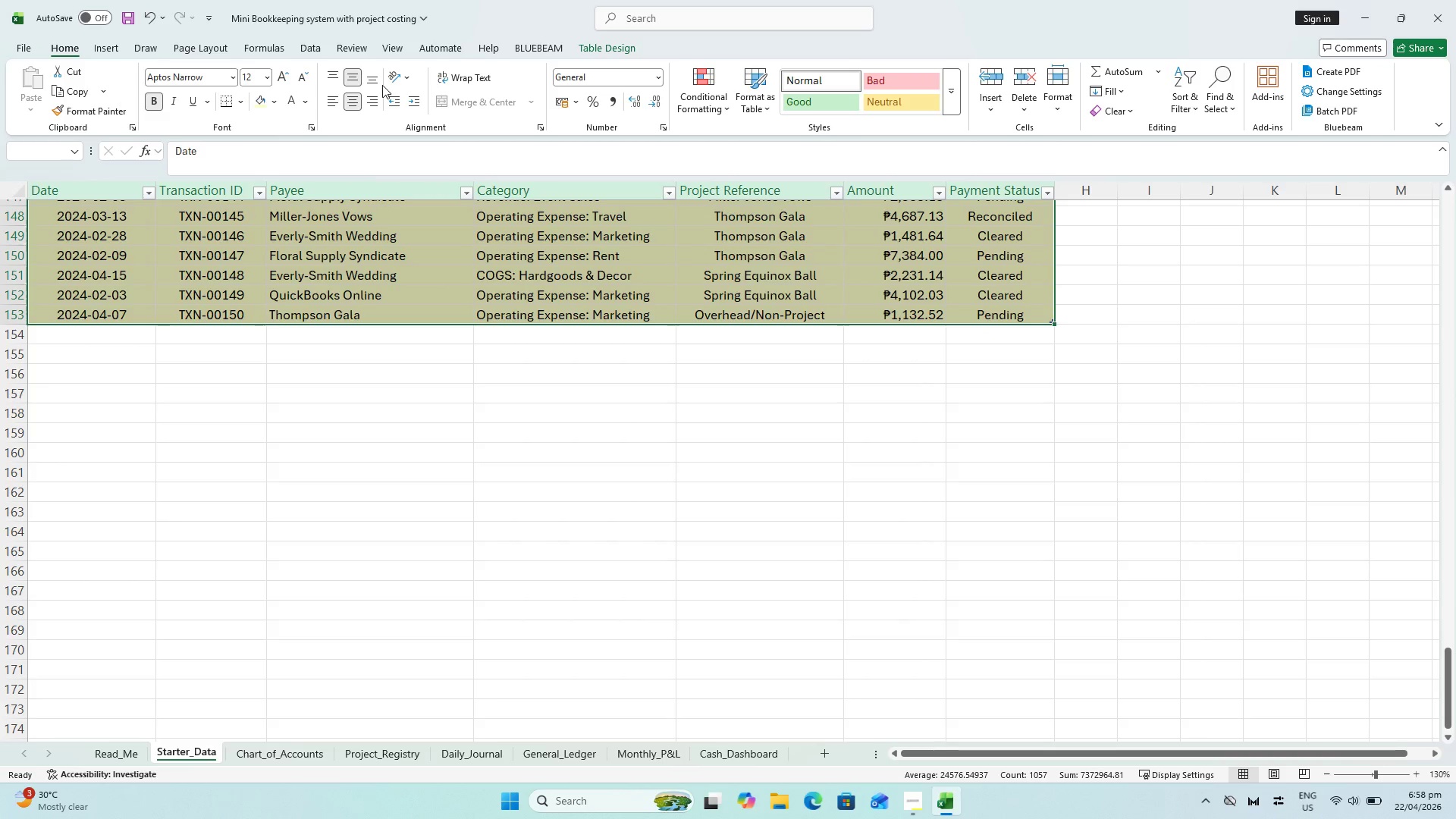 
scroll: coordinate [544, 350], scroll_direction: up, amount: 18.0
 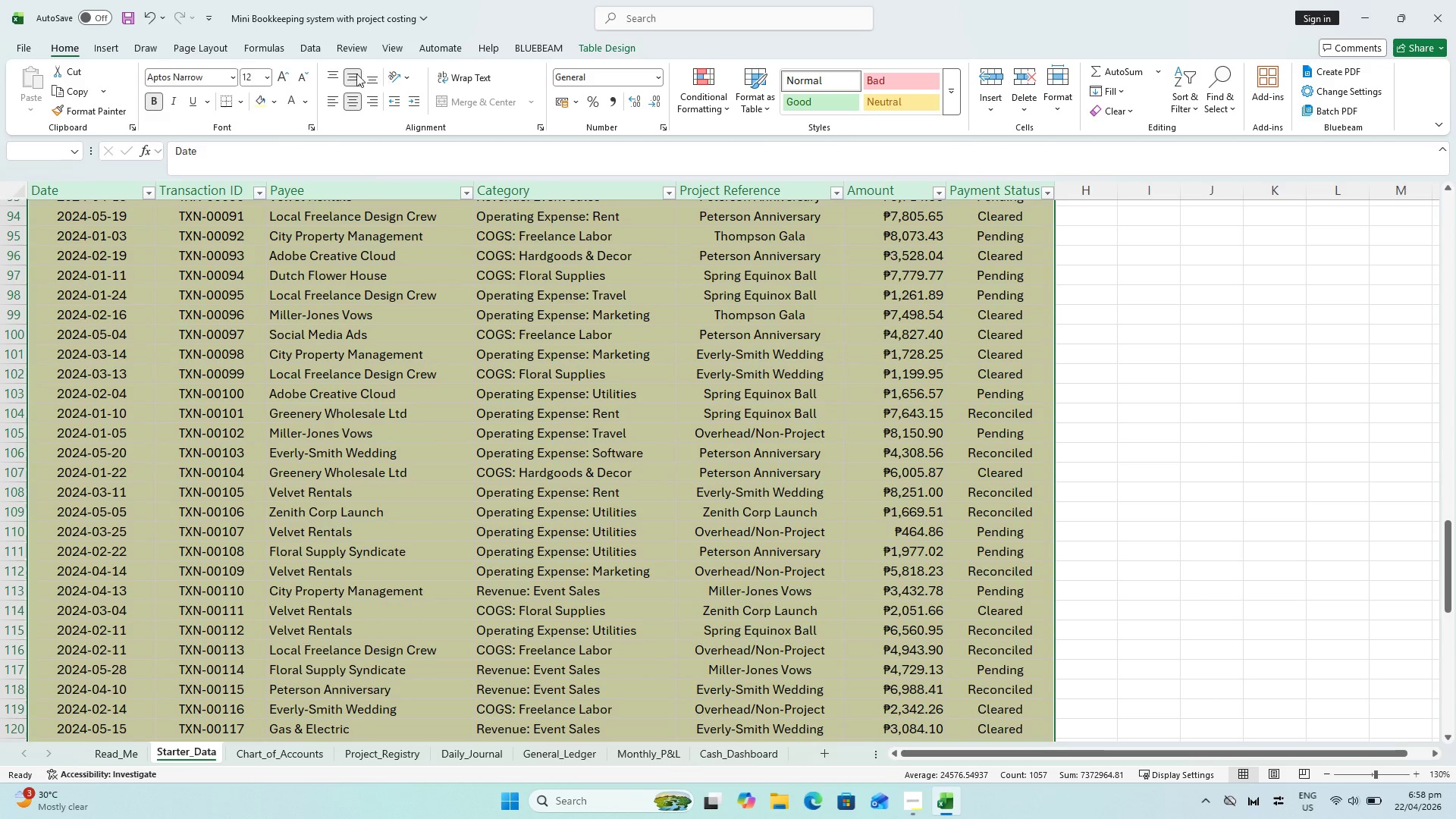 
left_click([353, 72])
 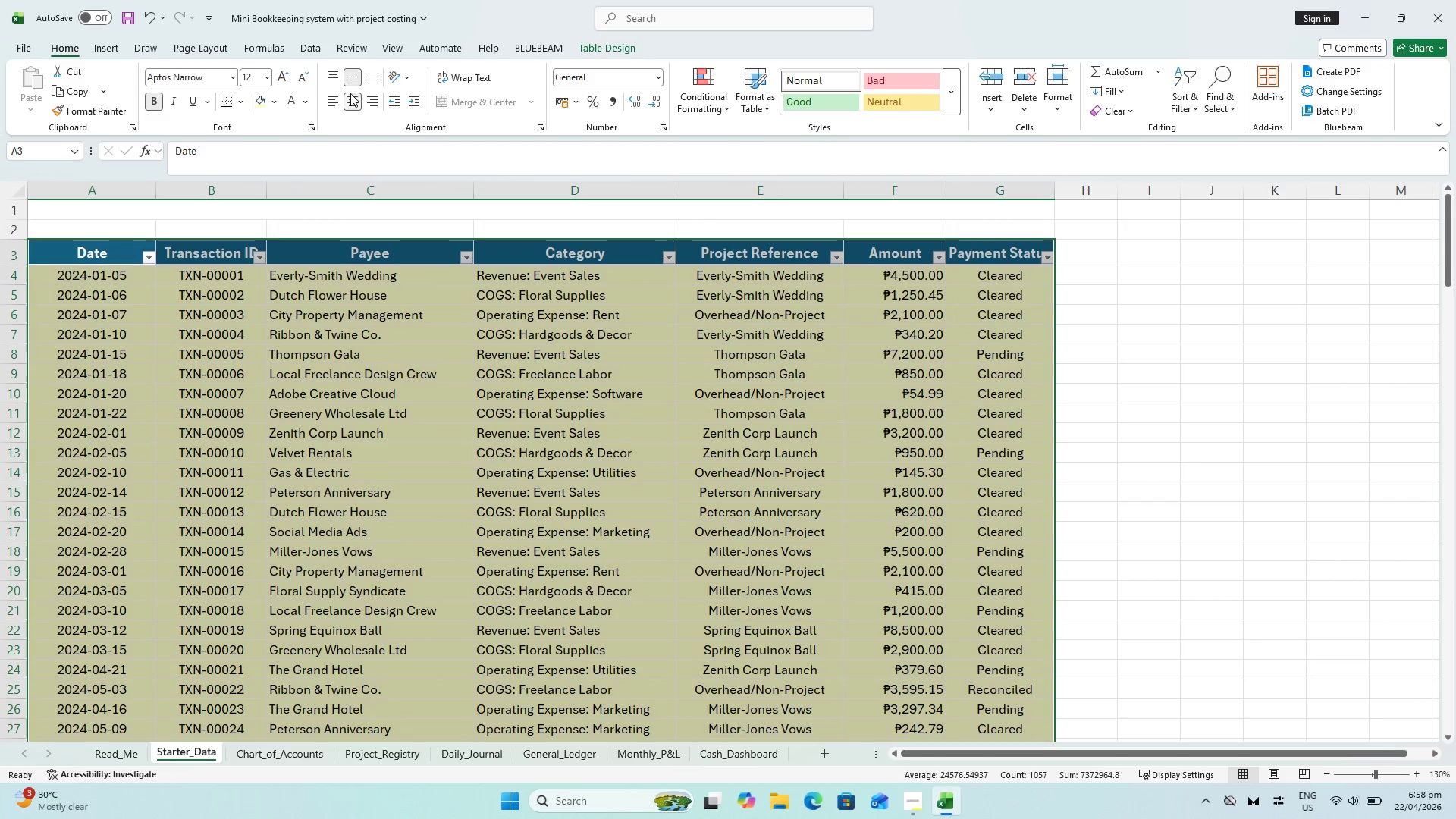 
double_click([350, 93])
 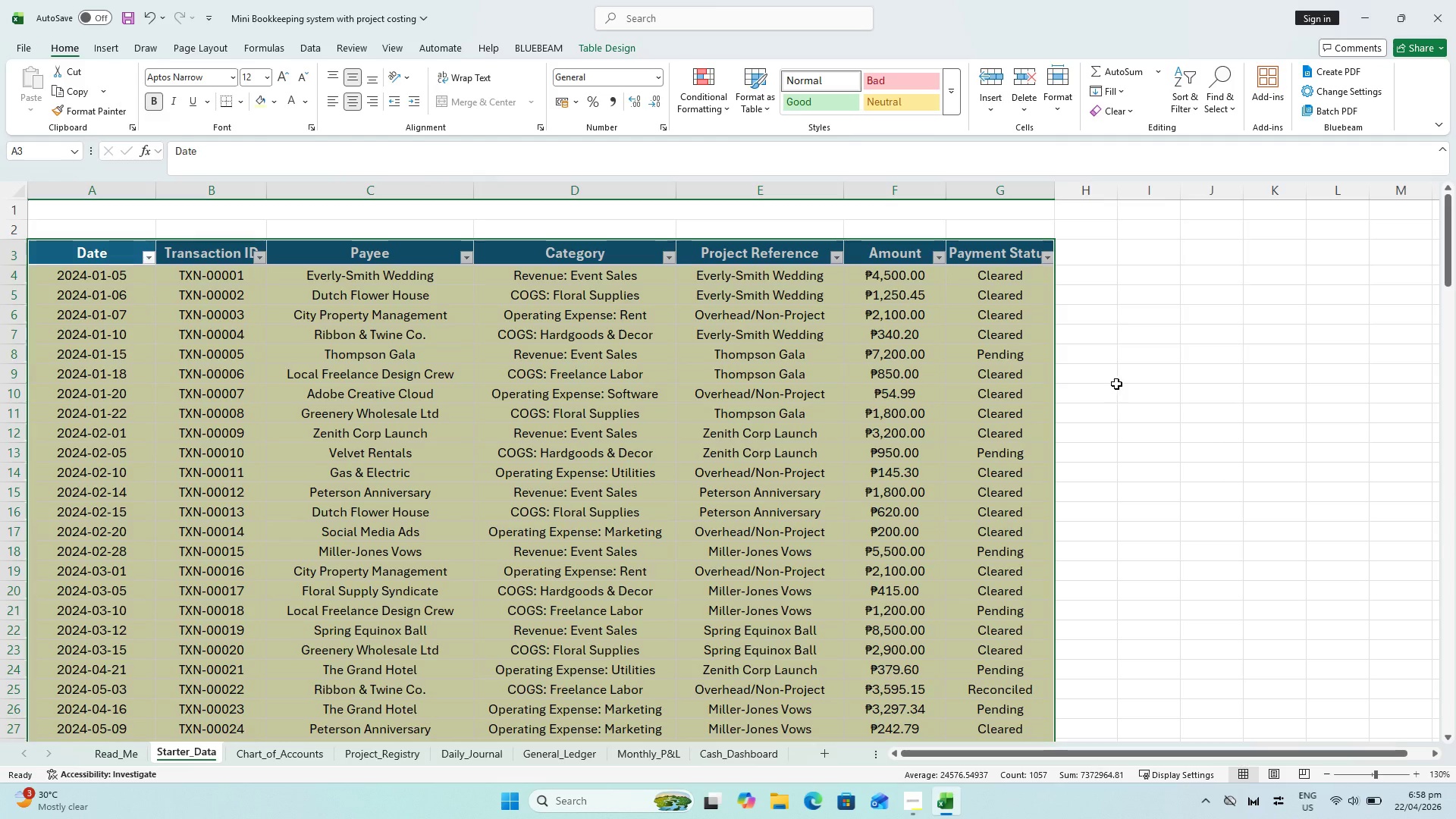 
key(Control+S)
 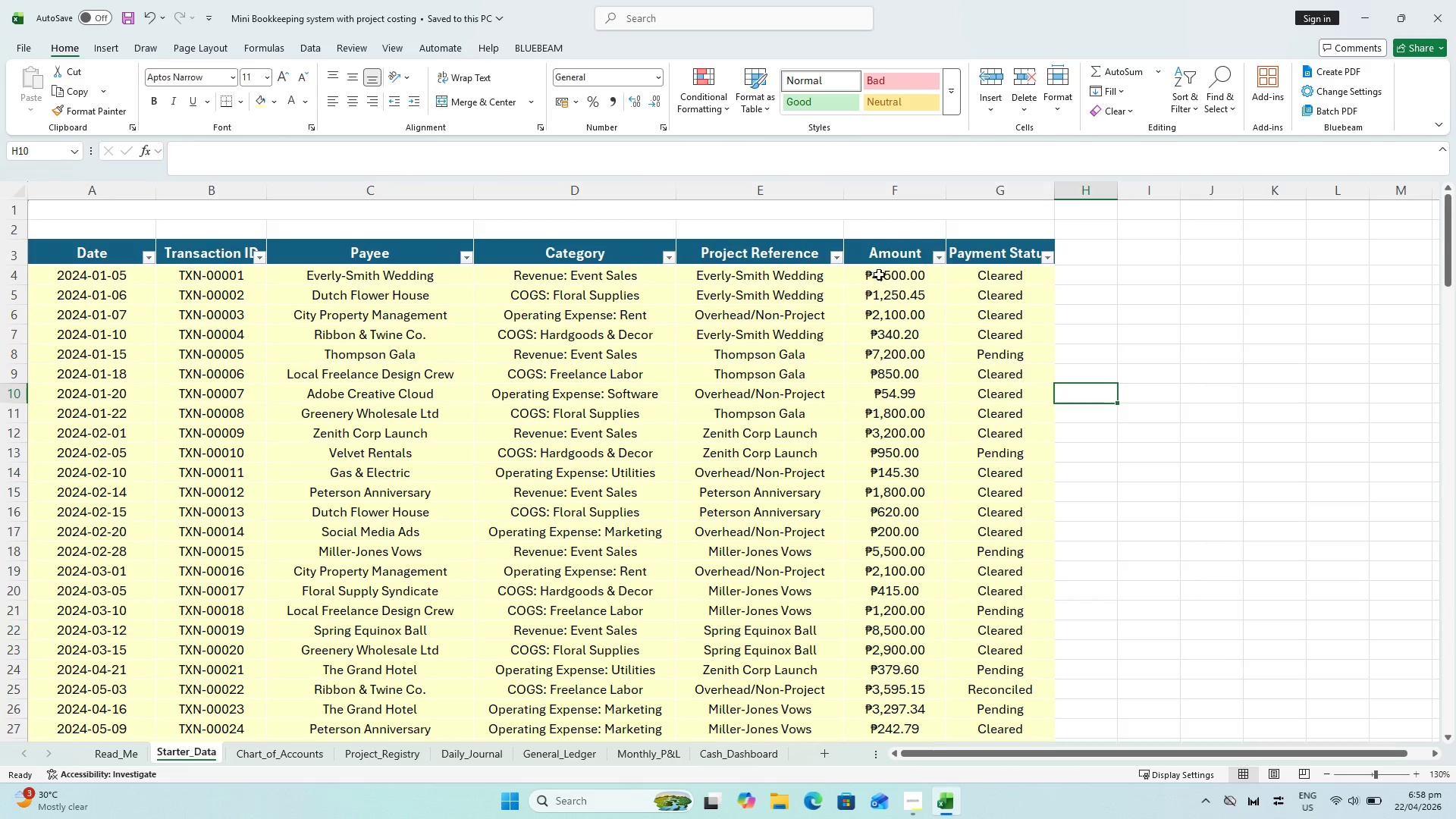 
left_click([1087, 243])
 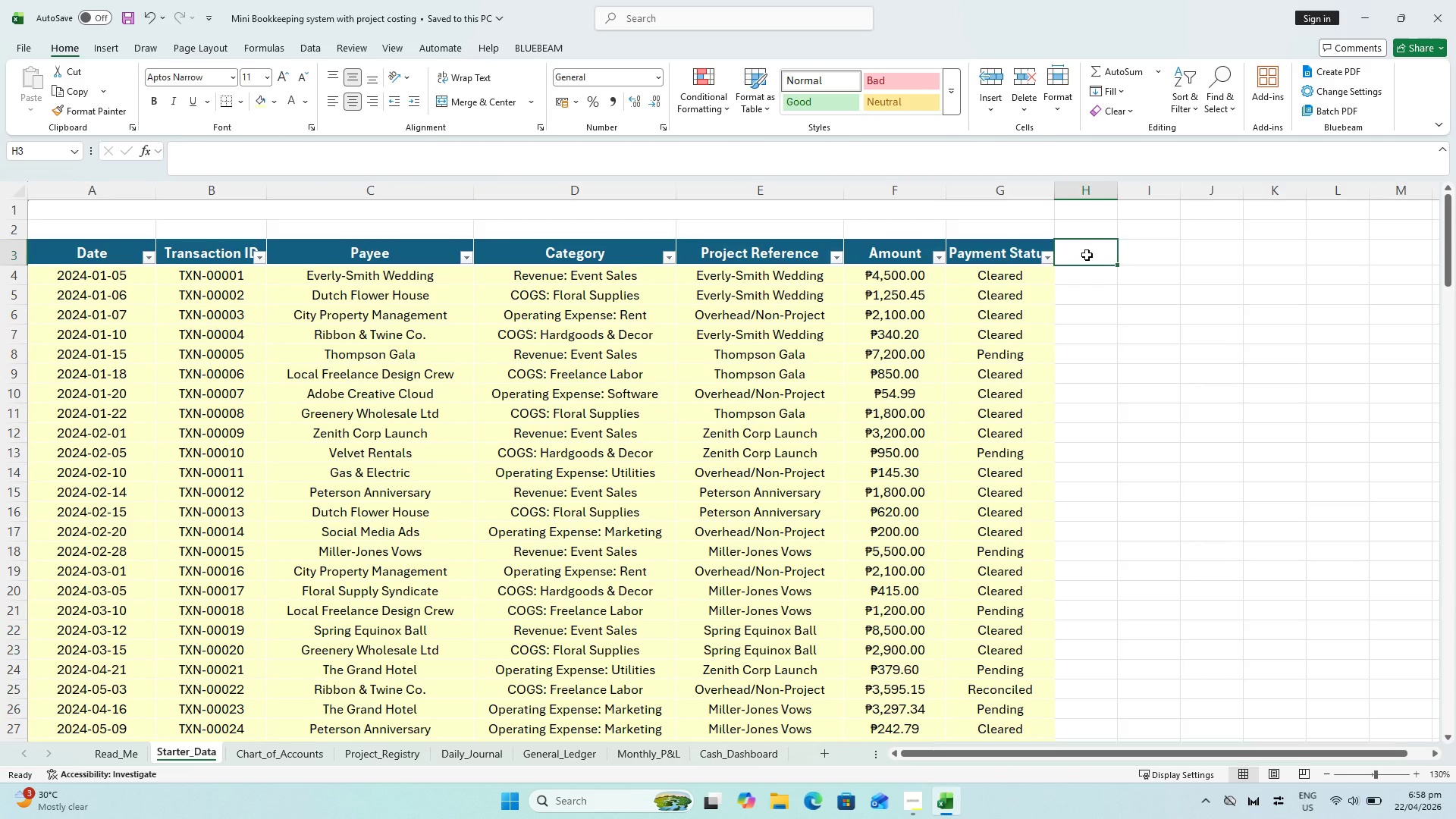 
type(Momnth)
key(Backspace)
key(Backspace)
key(Backspace)
type(th)
 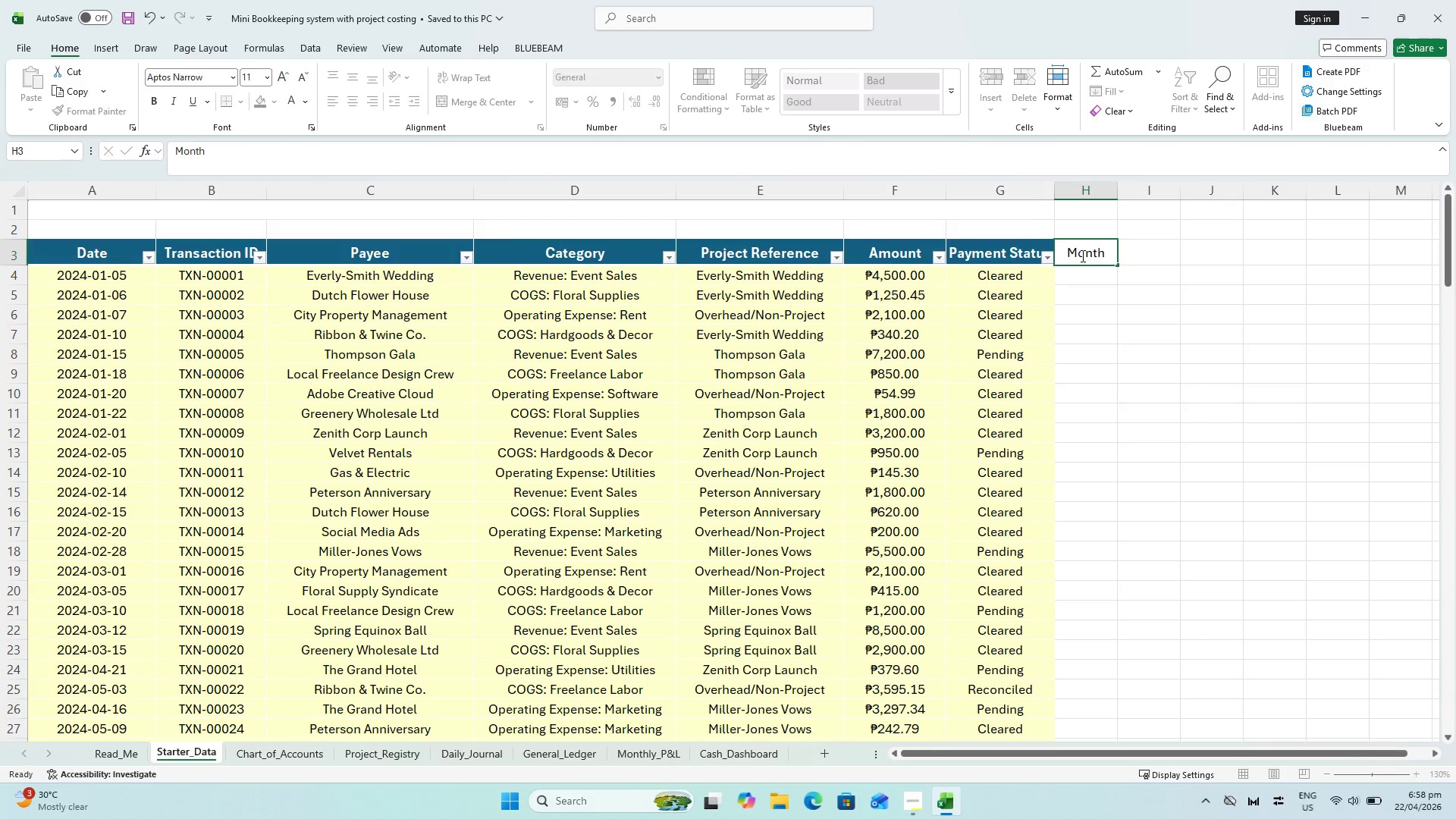 
key(ArrowRight)
 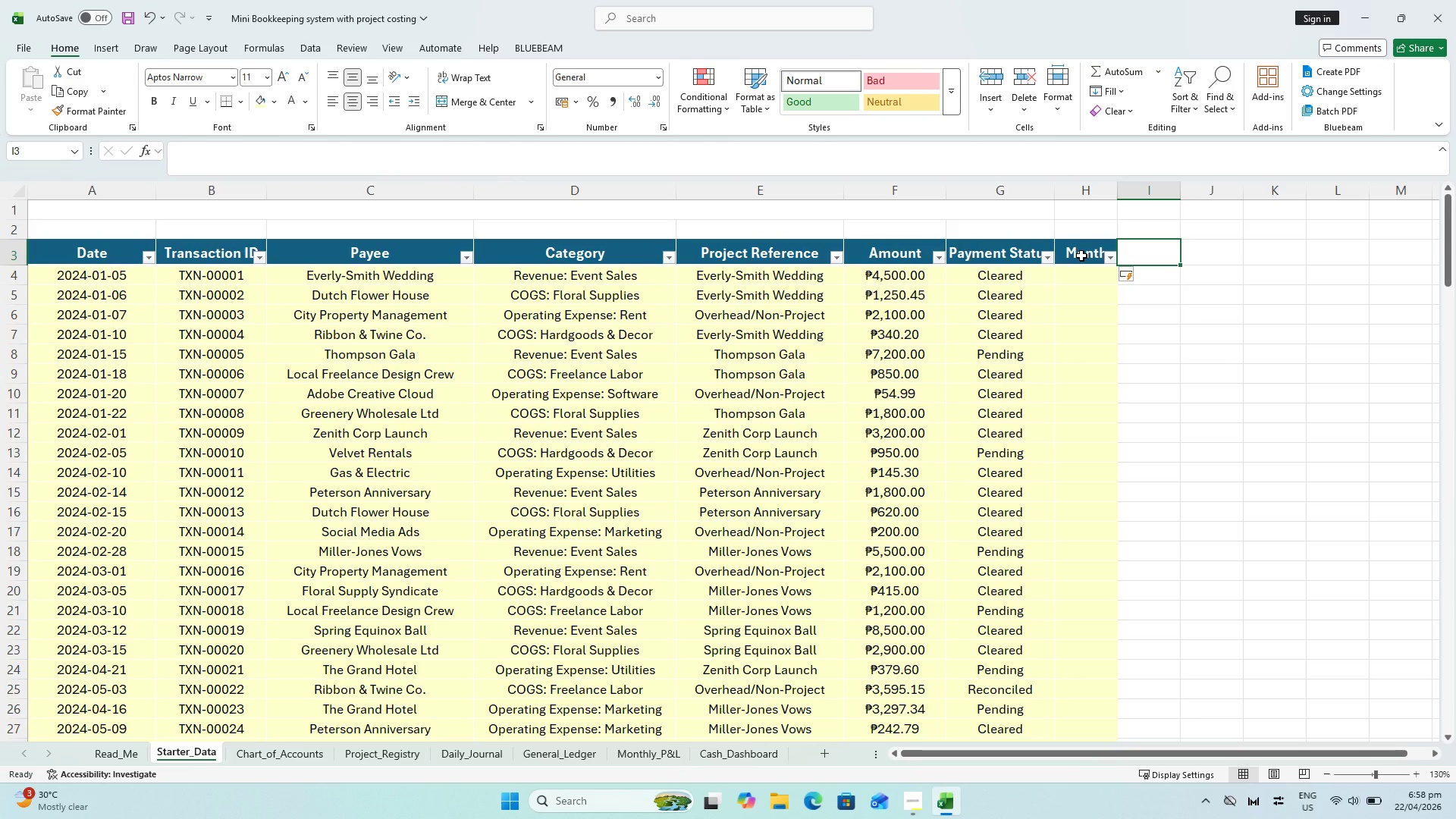 
type(Year)
 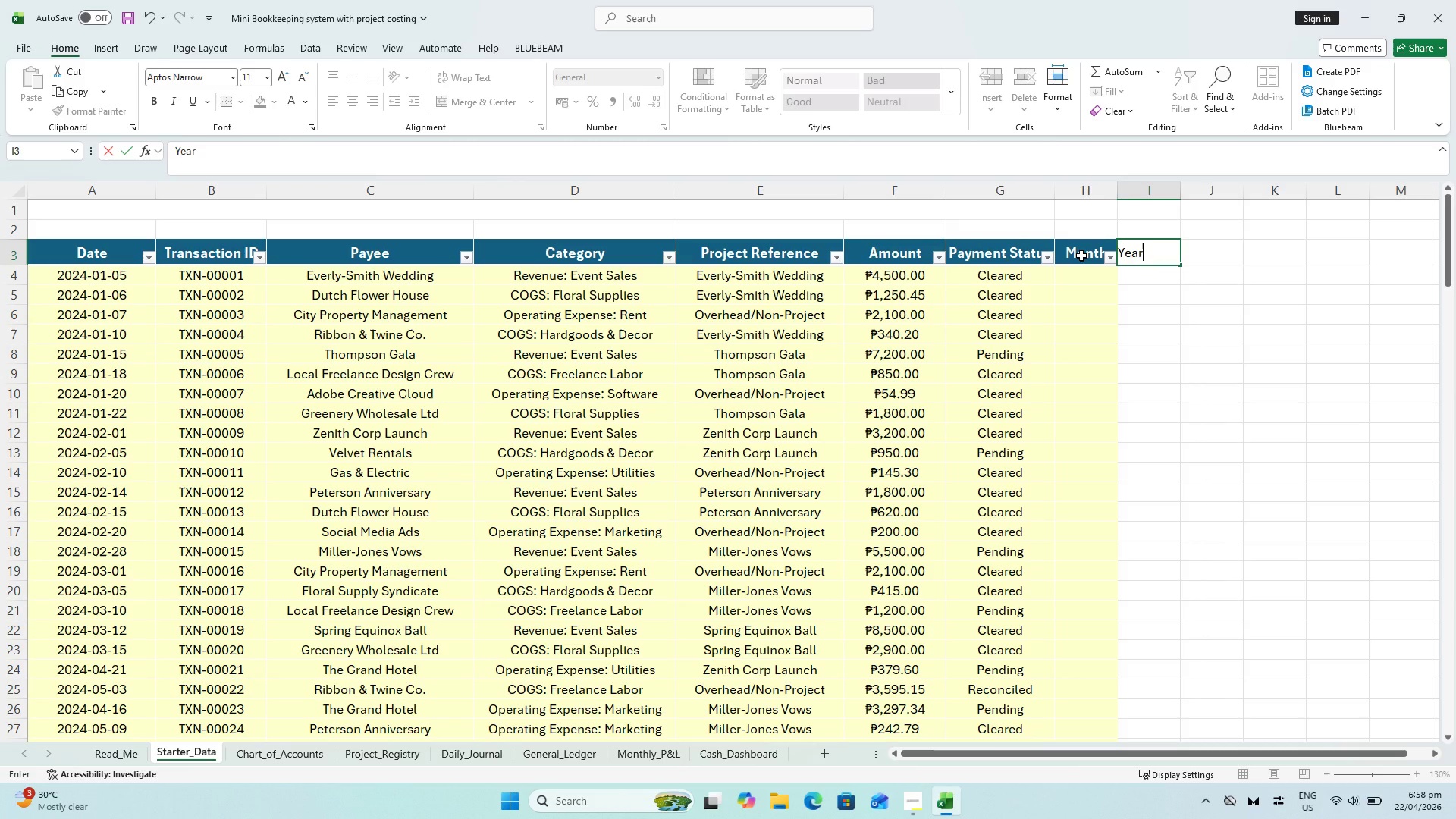 
key(ArrowRight)
 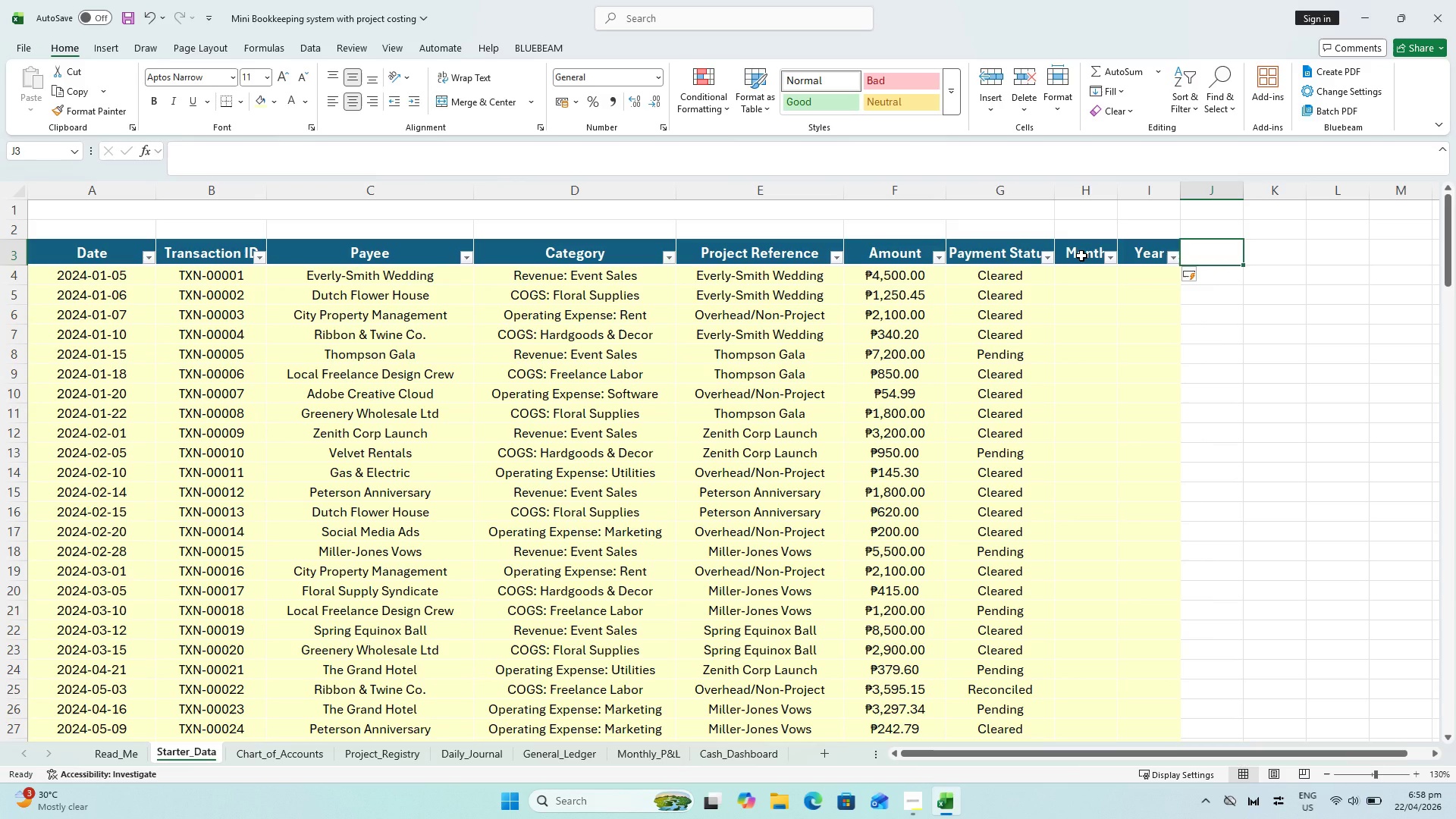 
type(Main Type)
 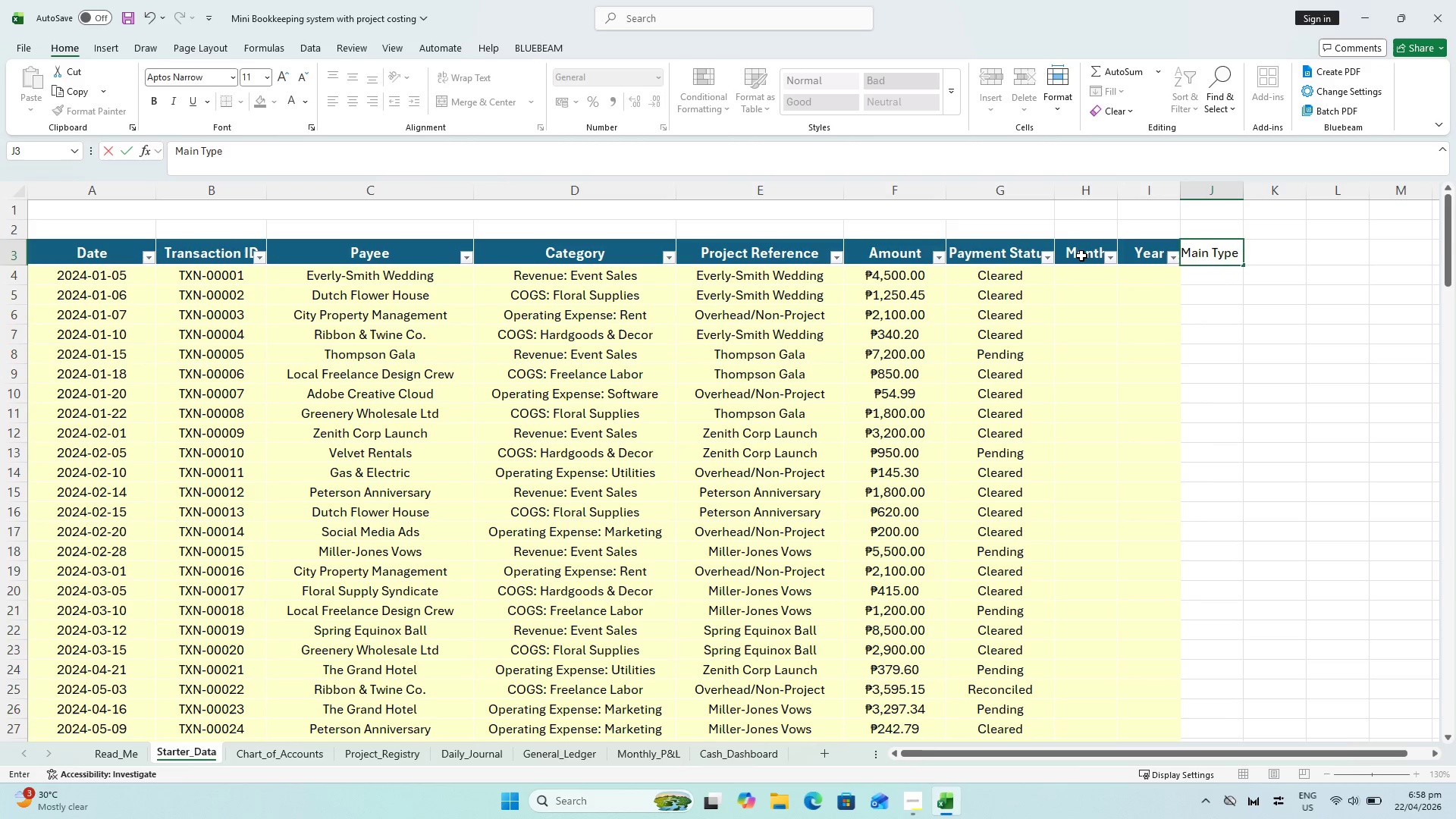 
key(ArrowRight)
 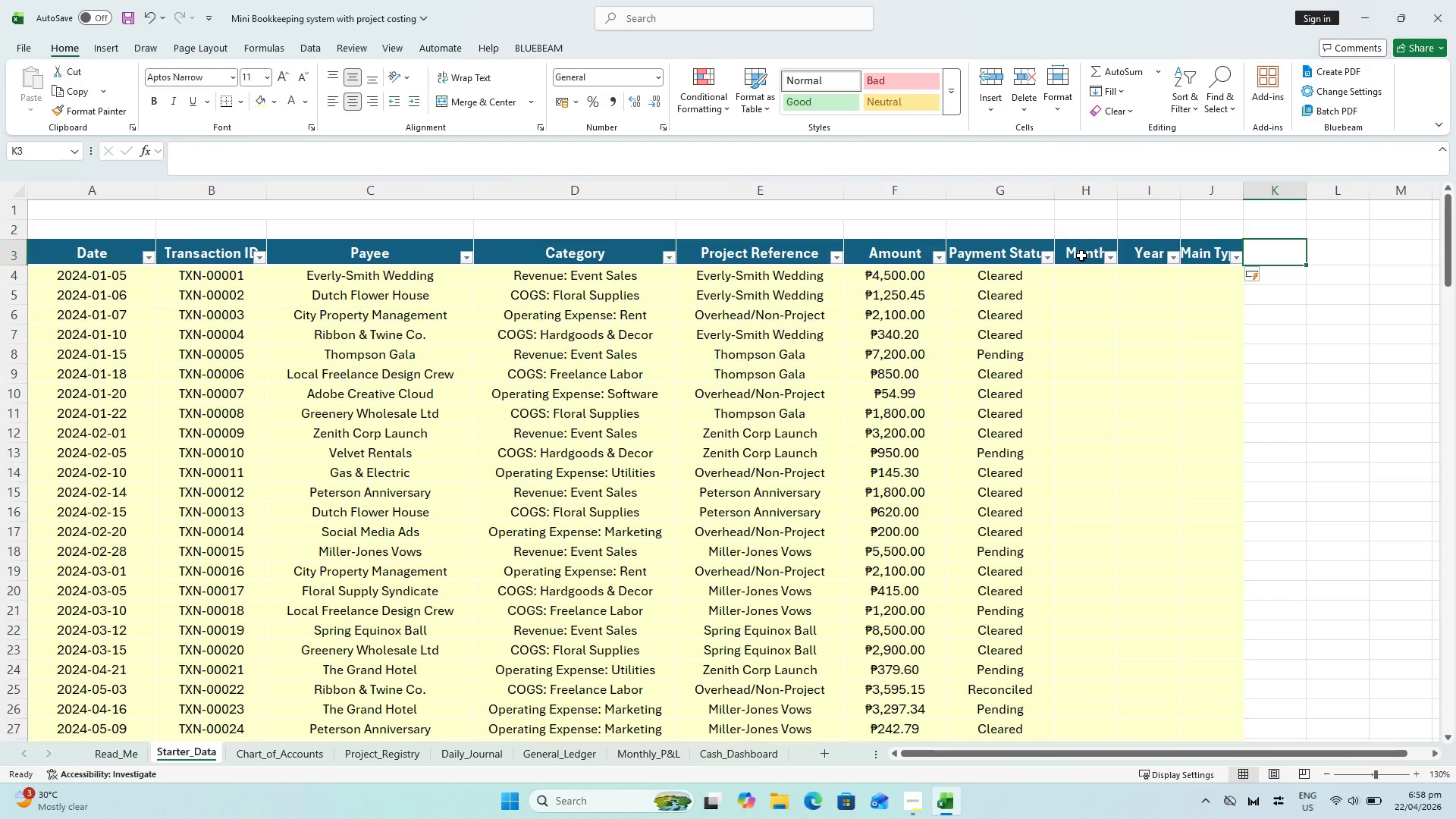 
type(ubcategory)
 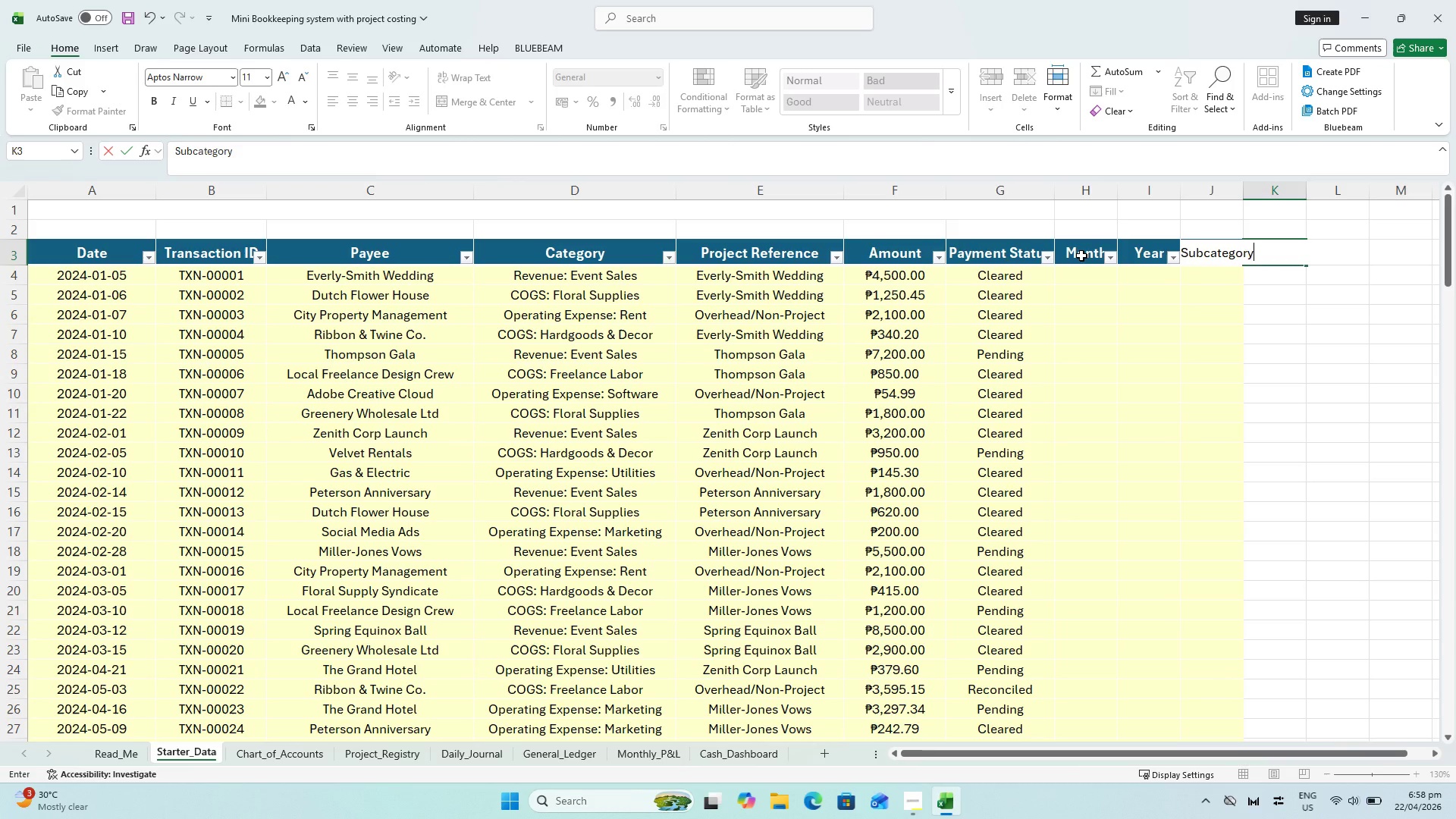 
hold_key(key=S, duration=7.02)
 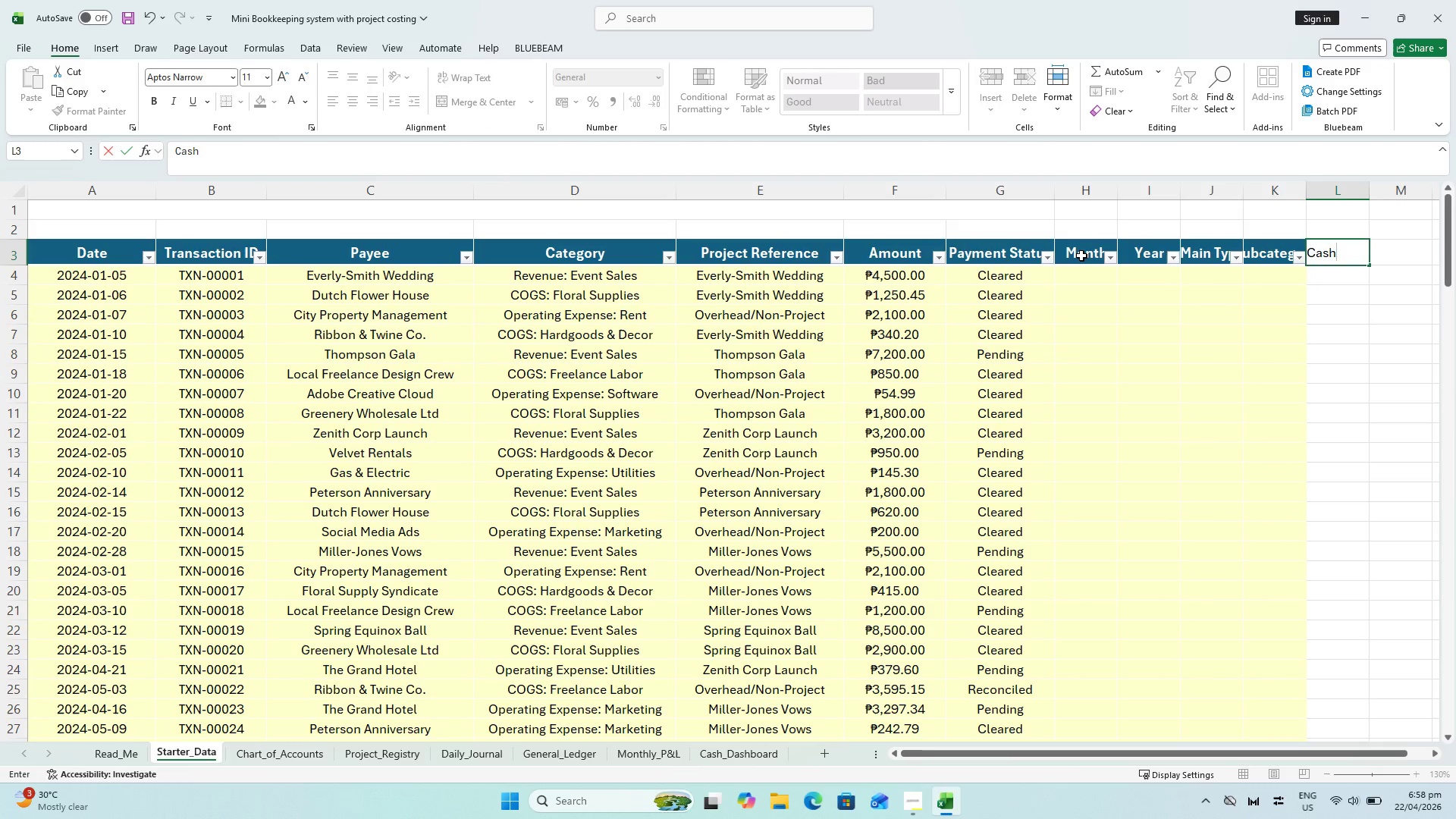 
key(ArrowRight)
 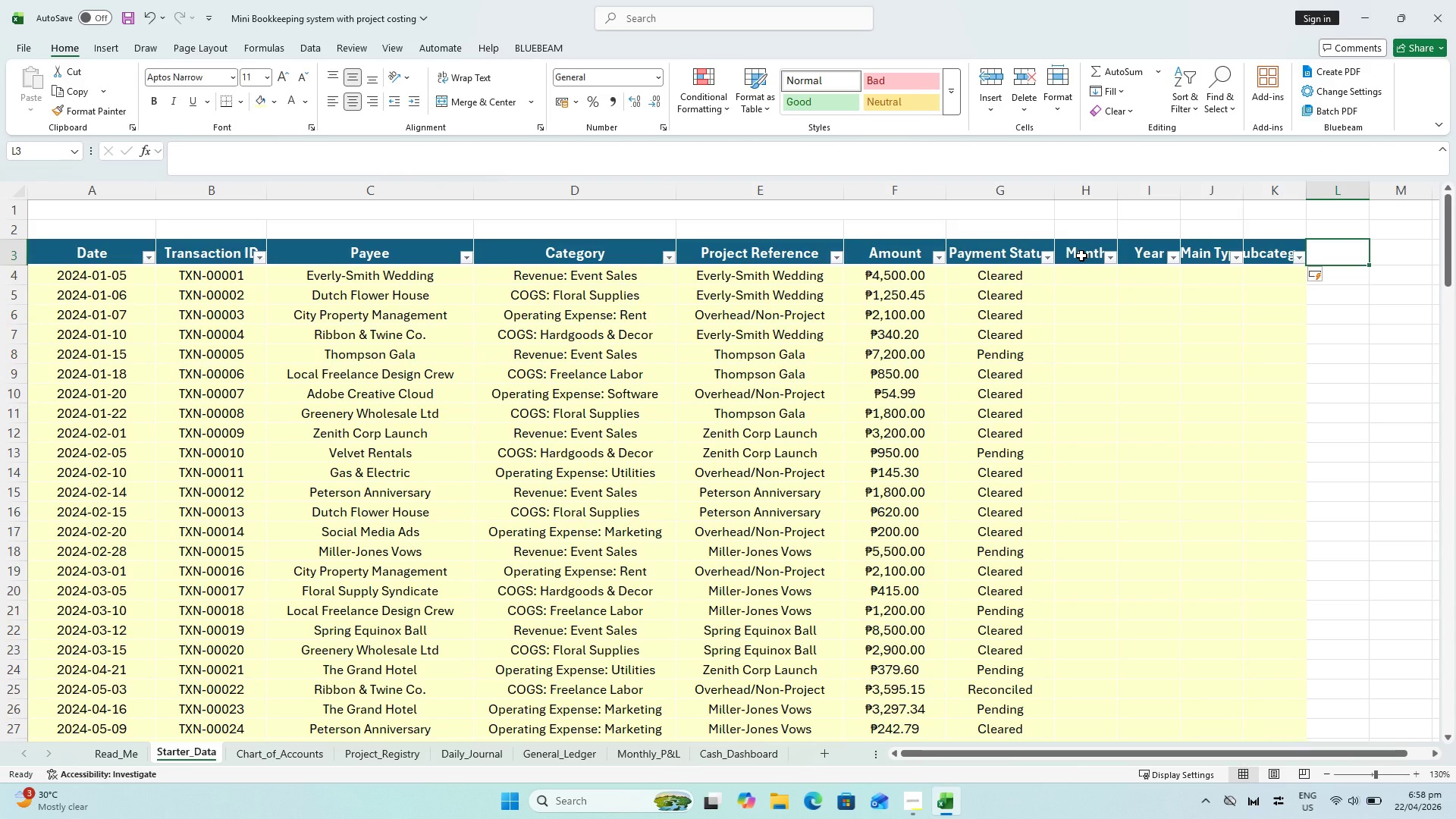 
type(Cah Imp)
 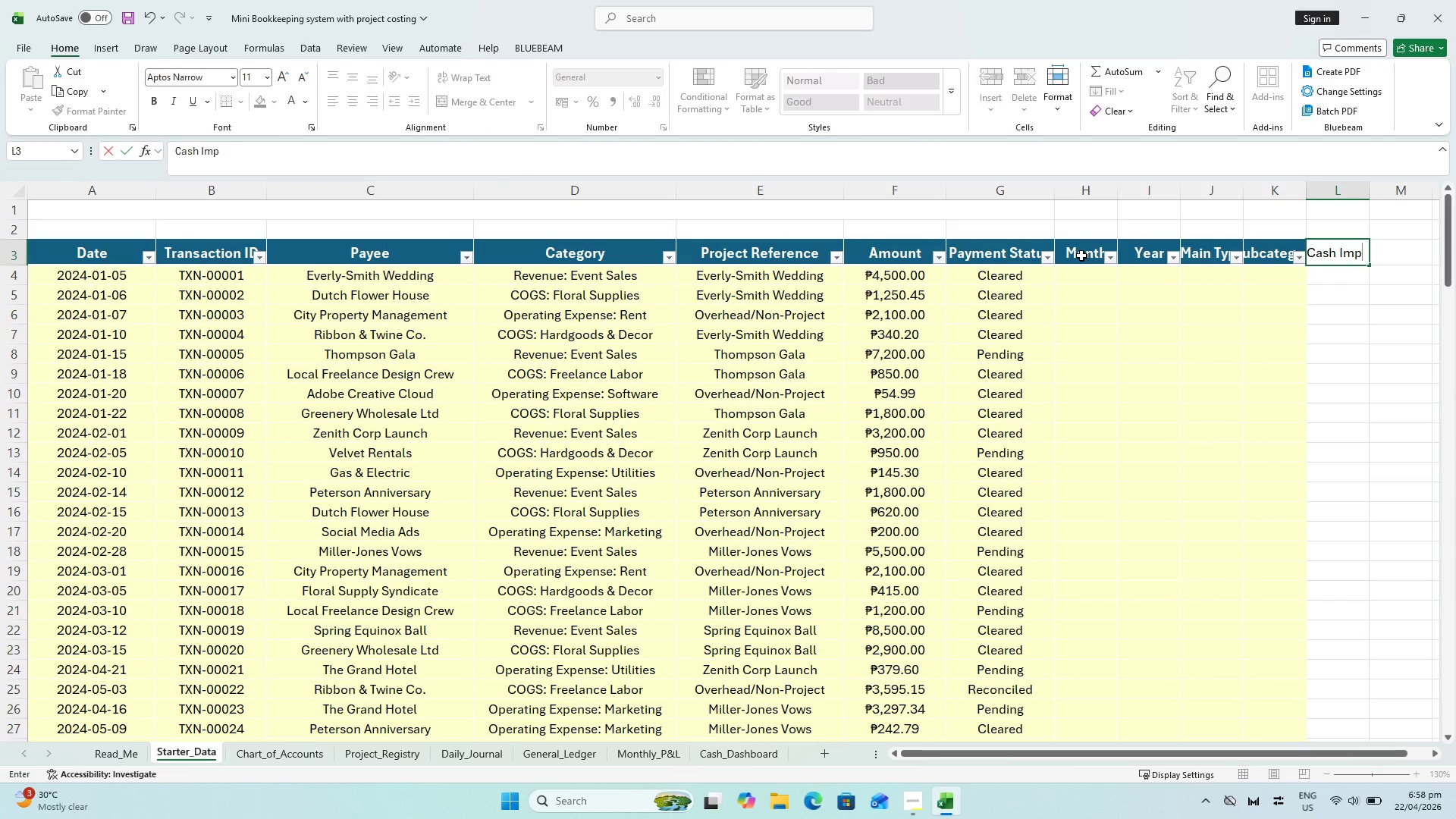 
type(acty)
key(Backspace)
key(Backspace)
type(t)
 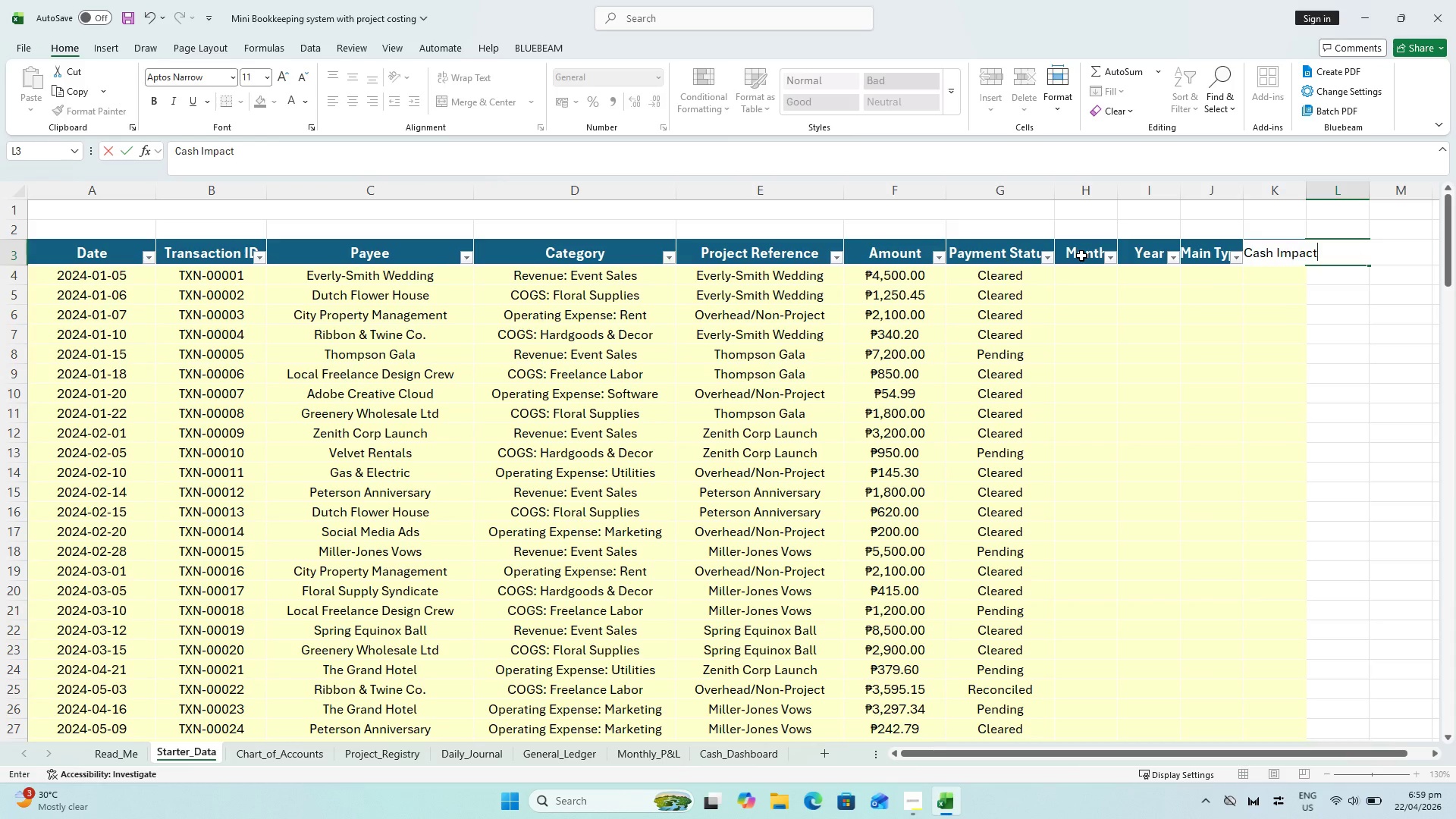 
key(Enter)
 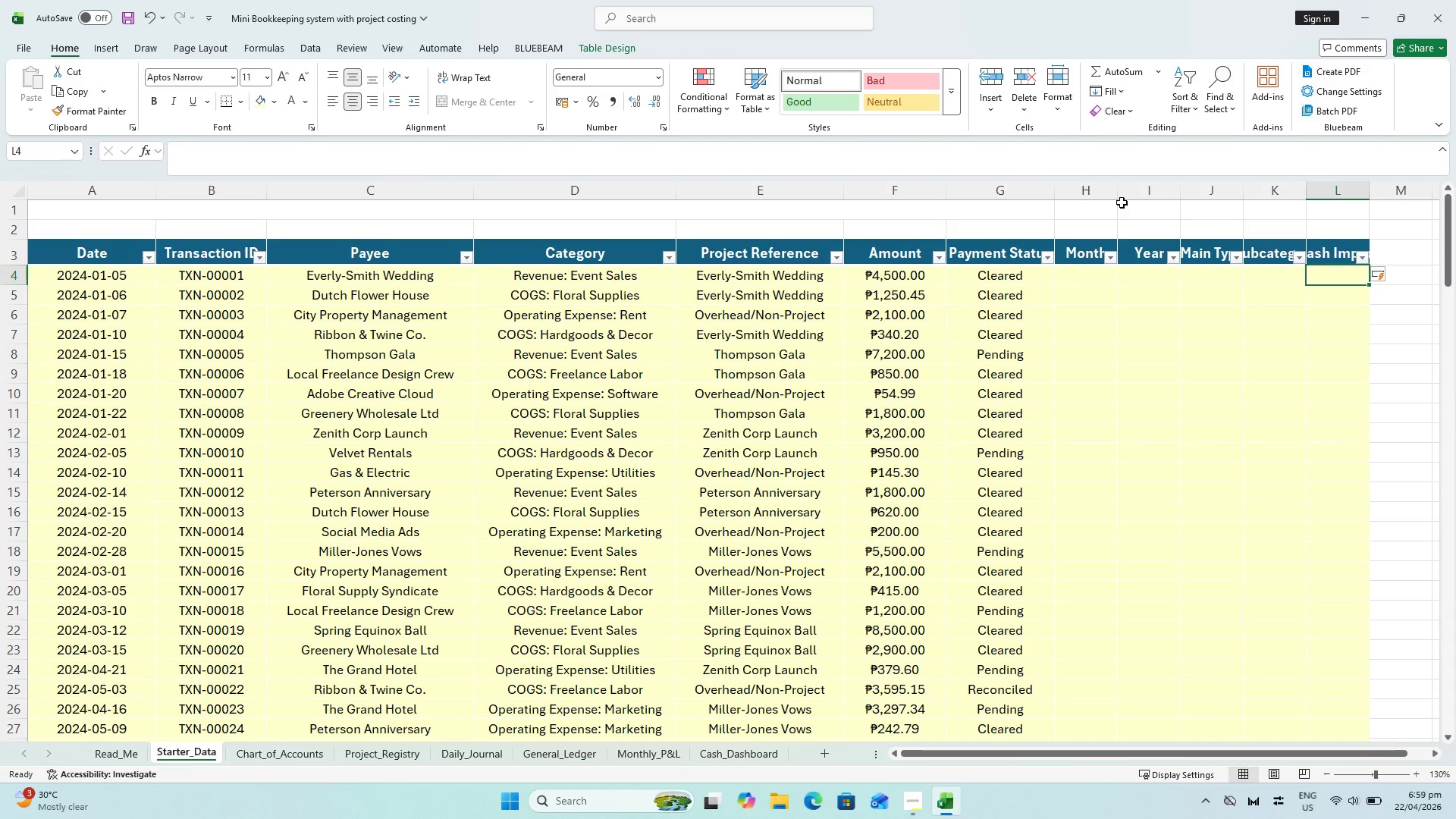 
double_click([1119, 190])
 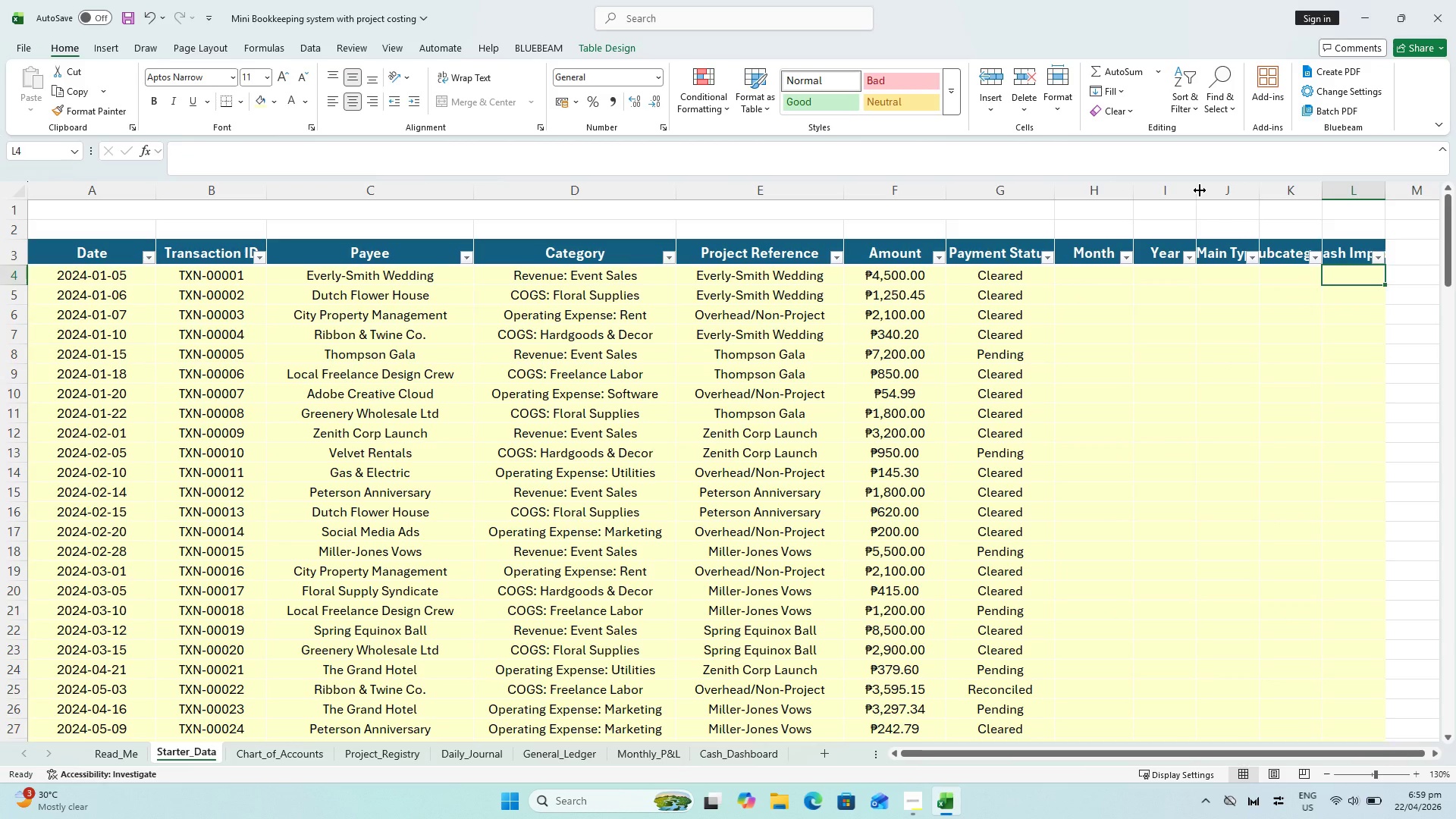 
double_click([1200, 190])
 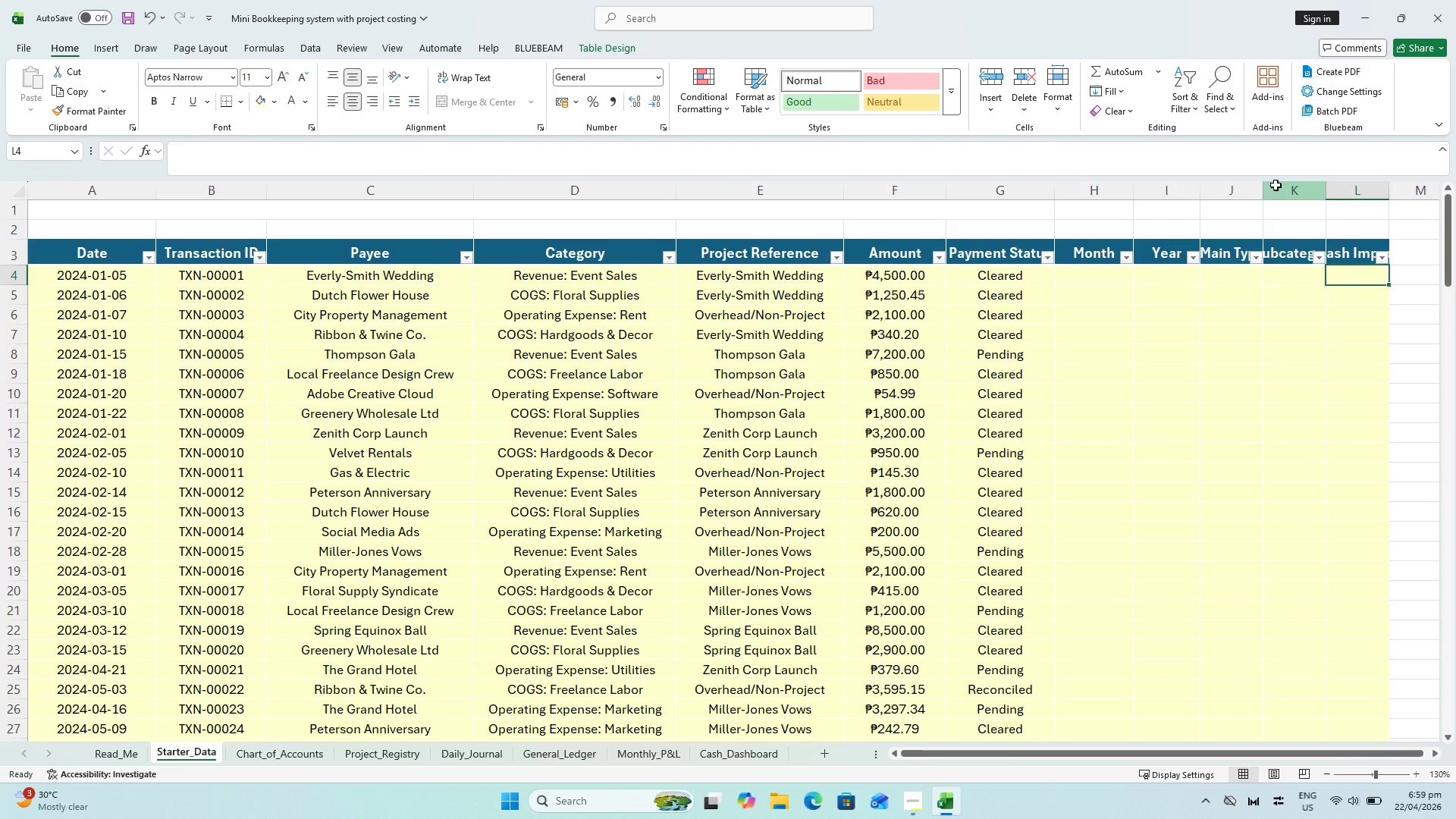 
double_click([1276, 185])
 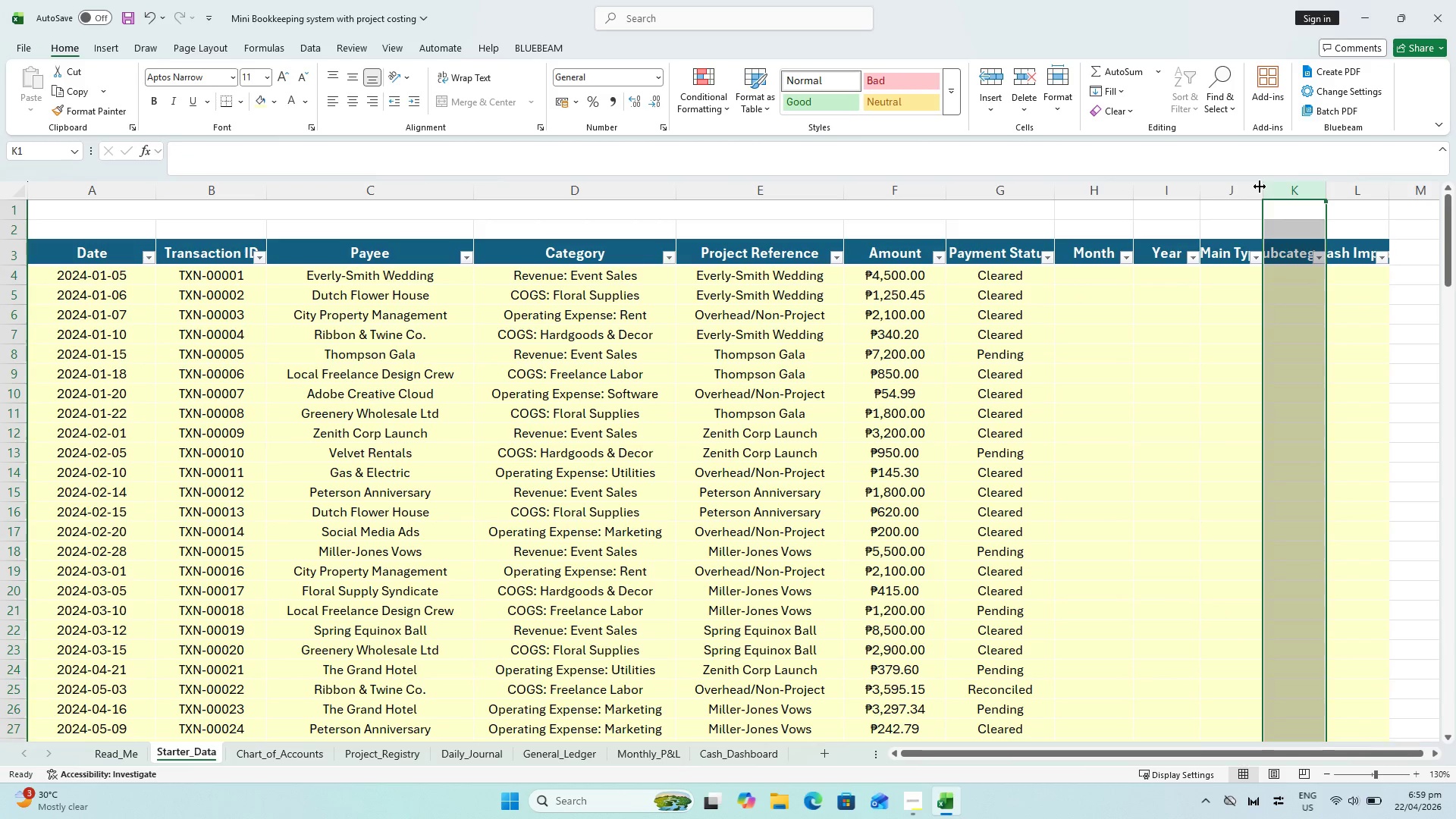 
double_click([1260, 187])
 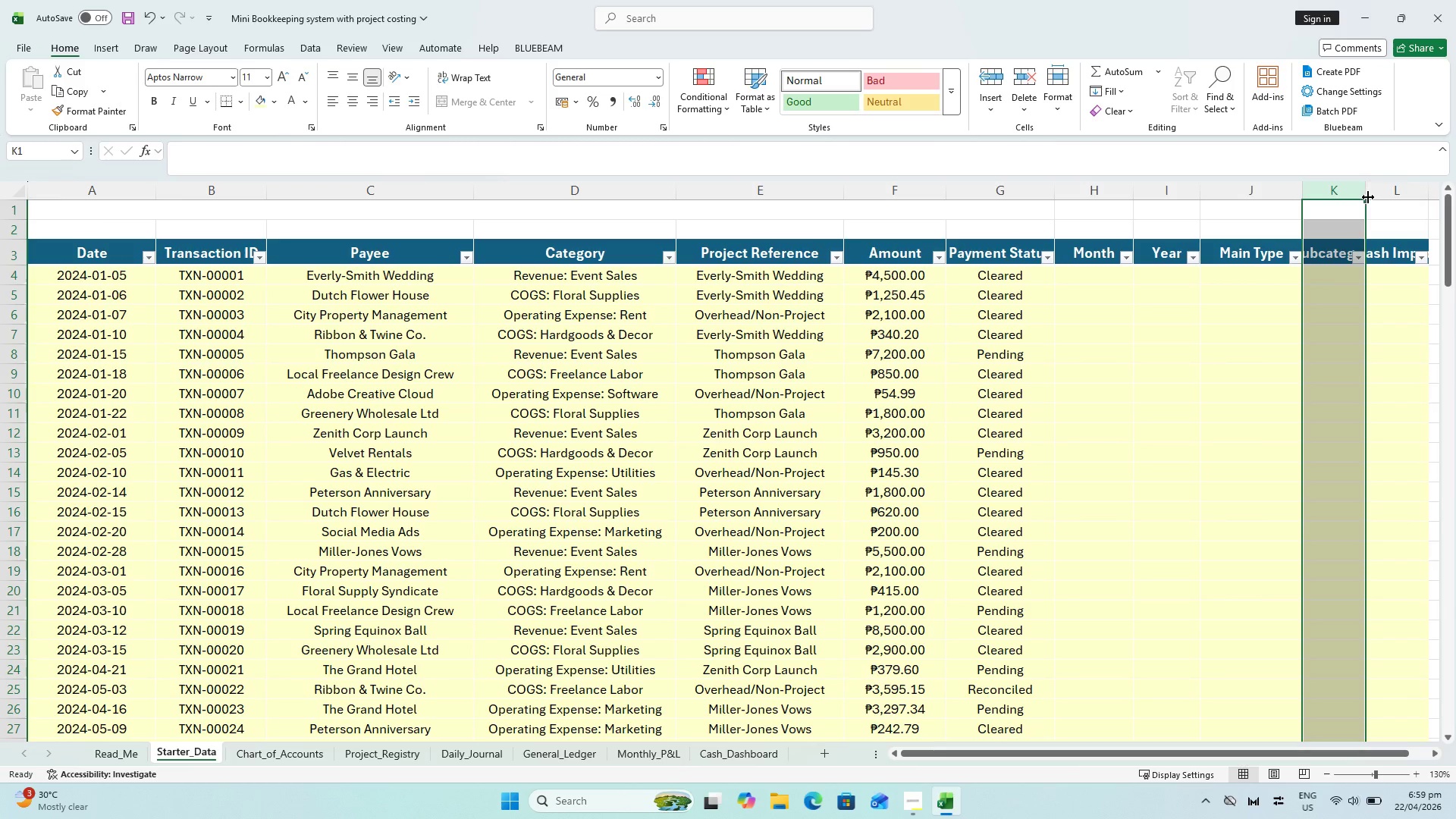 
left_click([1365, 196])
 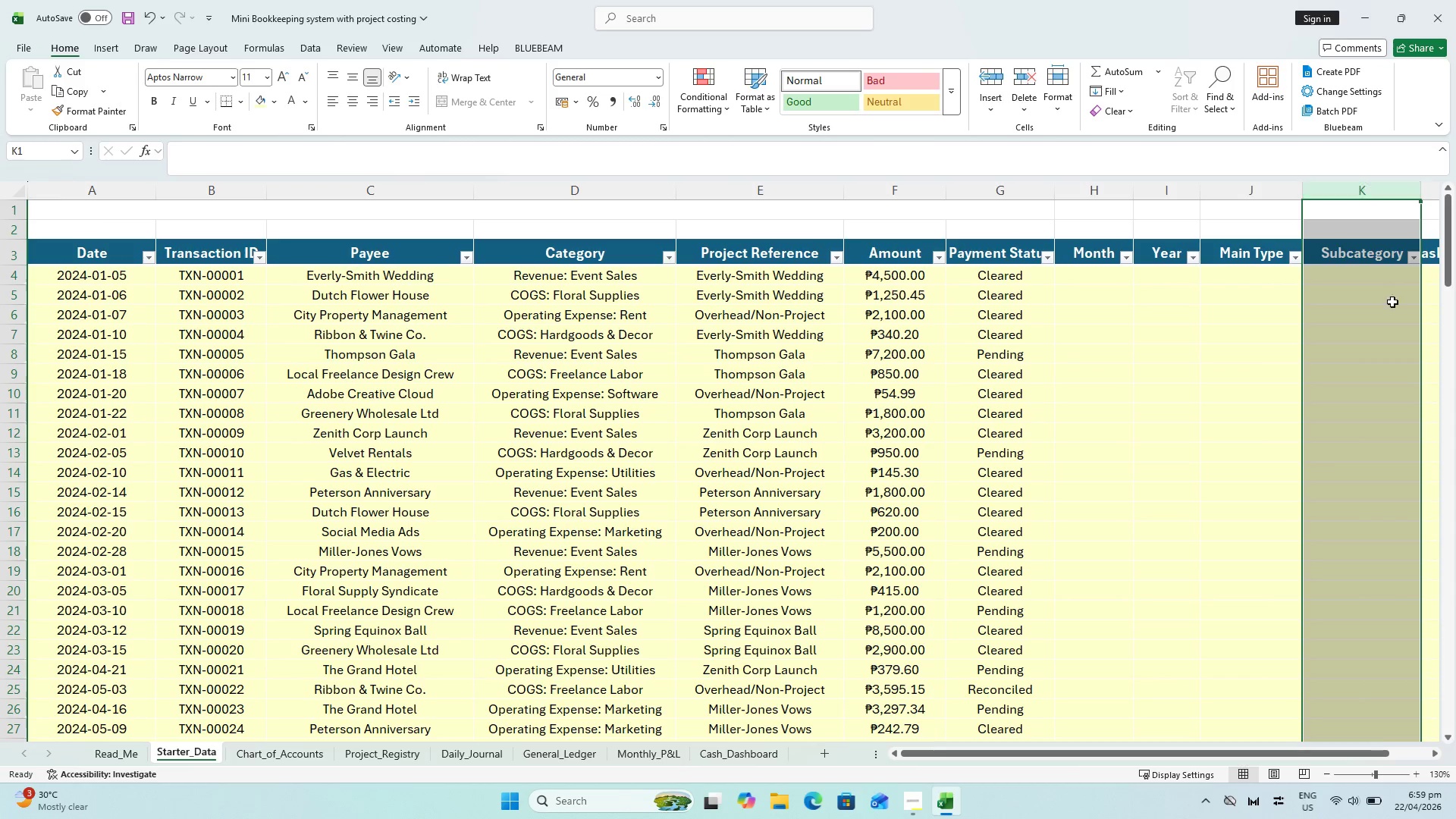 
left_click_drag(start_coordinate=[1302, 745], to_coordinate=[1347, 745])
 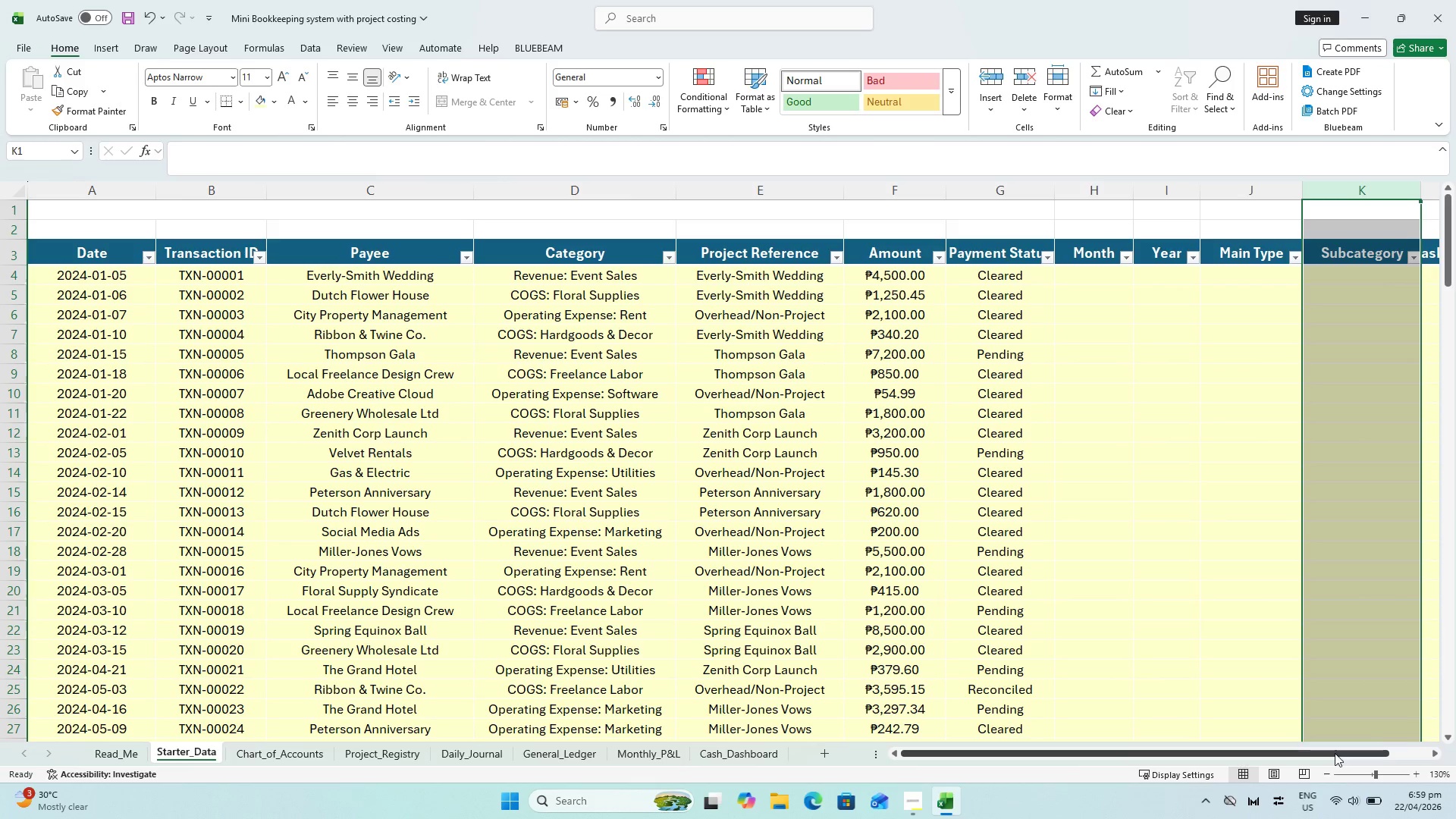 
left_click_drag(start_coordinate=[1335, 753], to_coordinate=[1392, 752])
 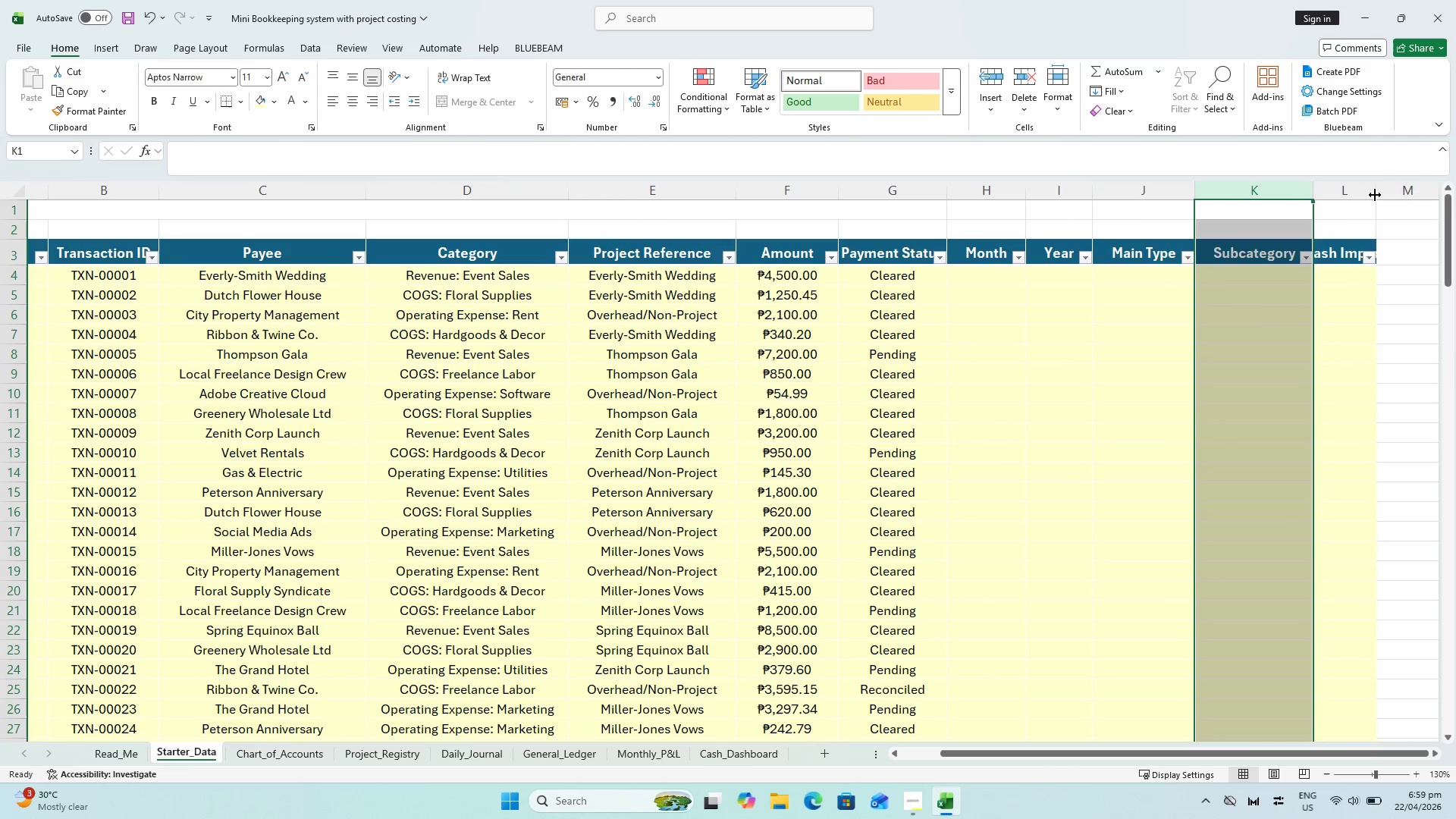 
double_click([1375, 195])
 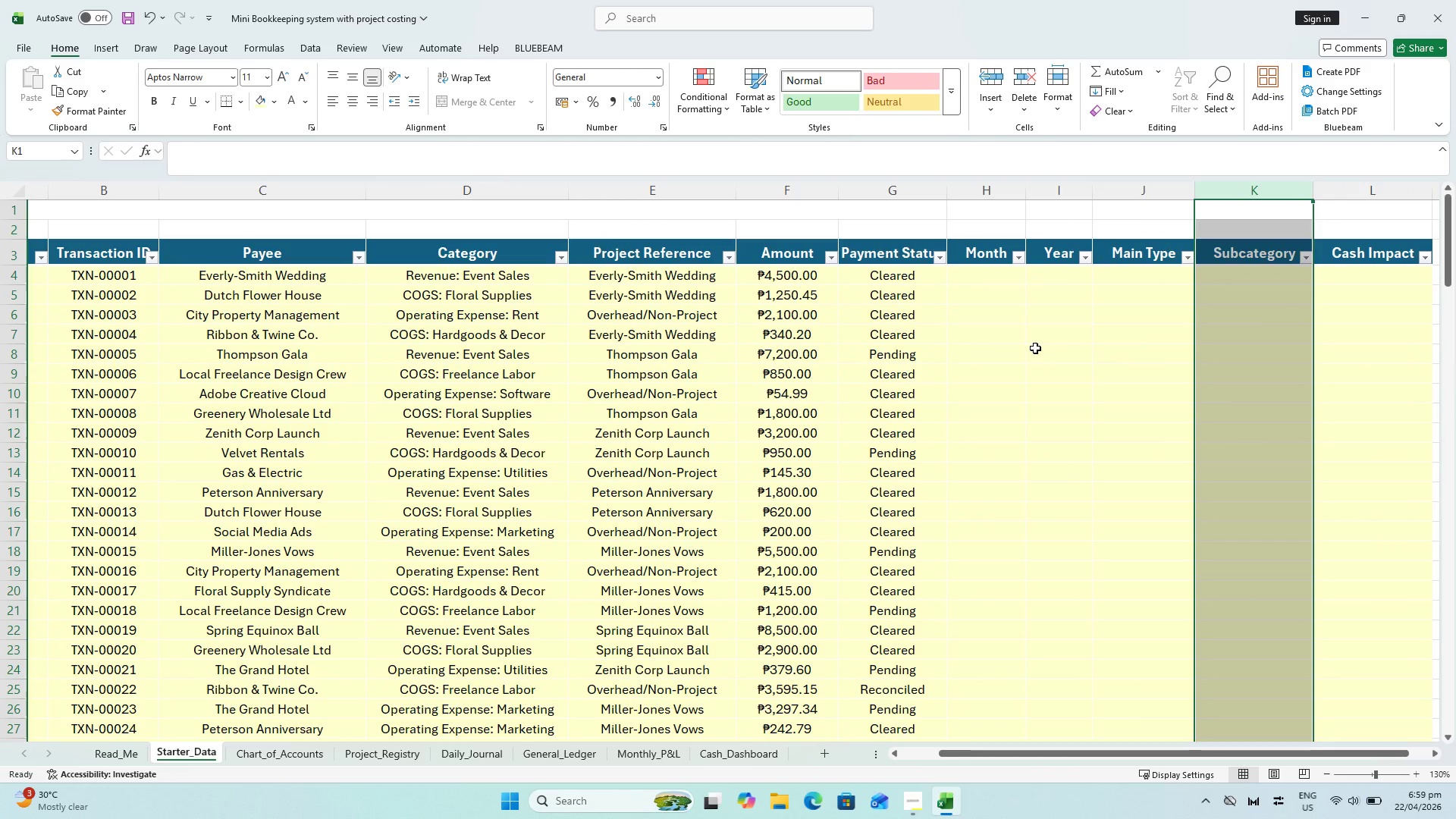 
key(Control+ControlLeft)
 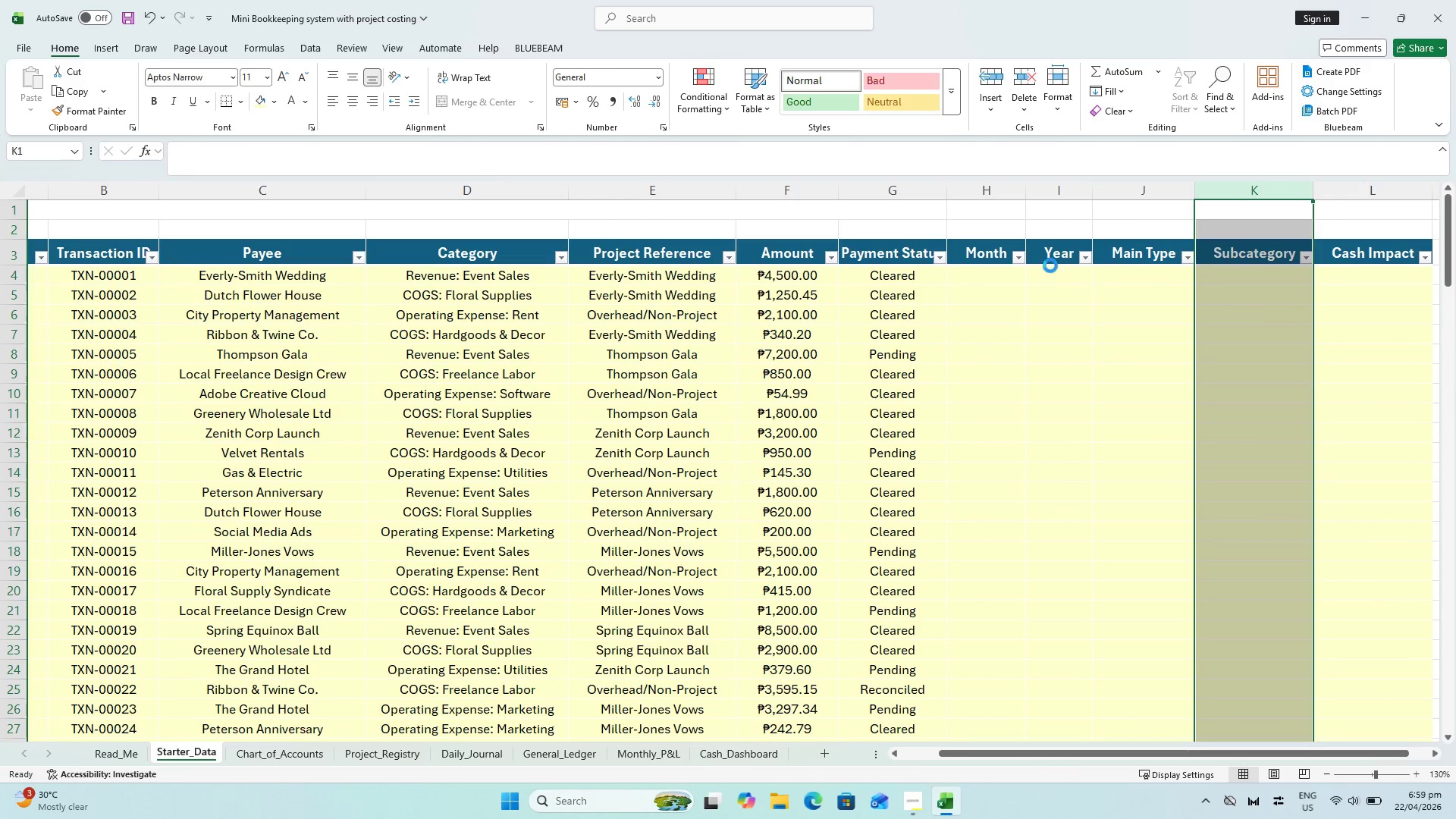 
key(Control+S)
 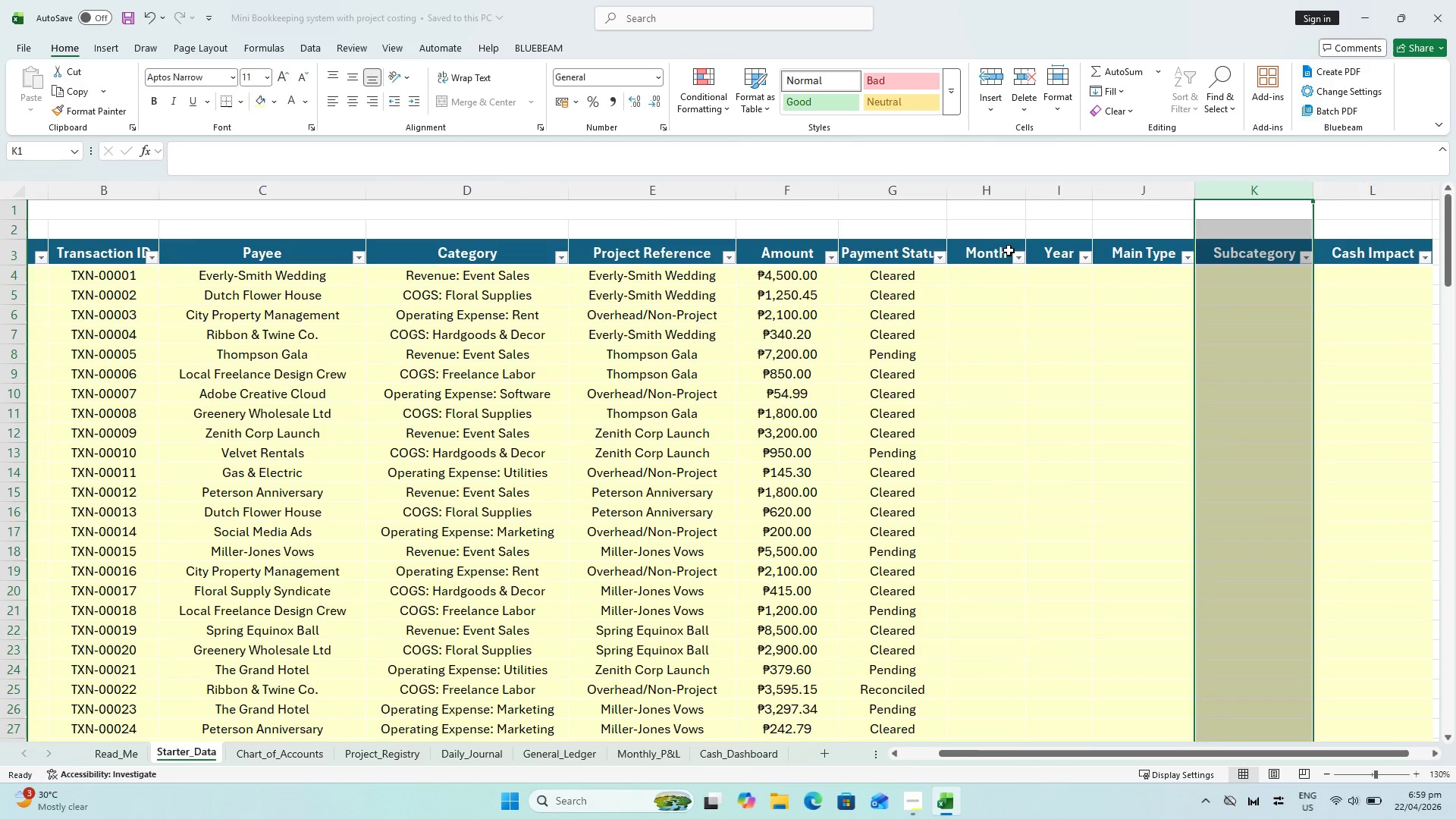 
left_click([1003, 252])
 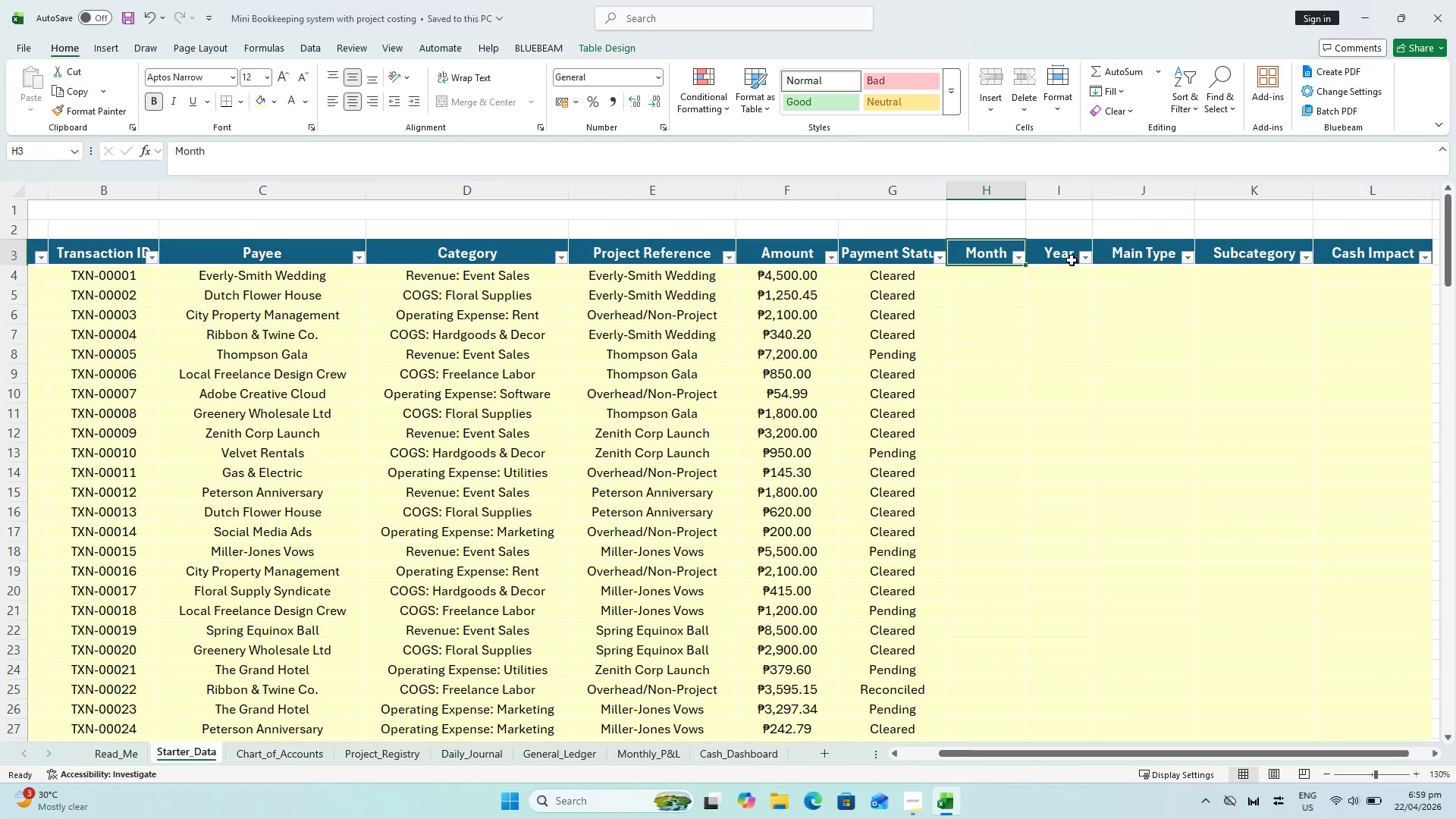 
hold_key(key=ShiftLeft, duration=0.67)
 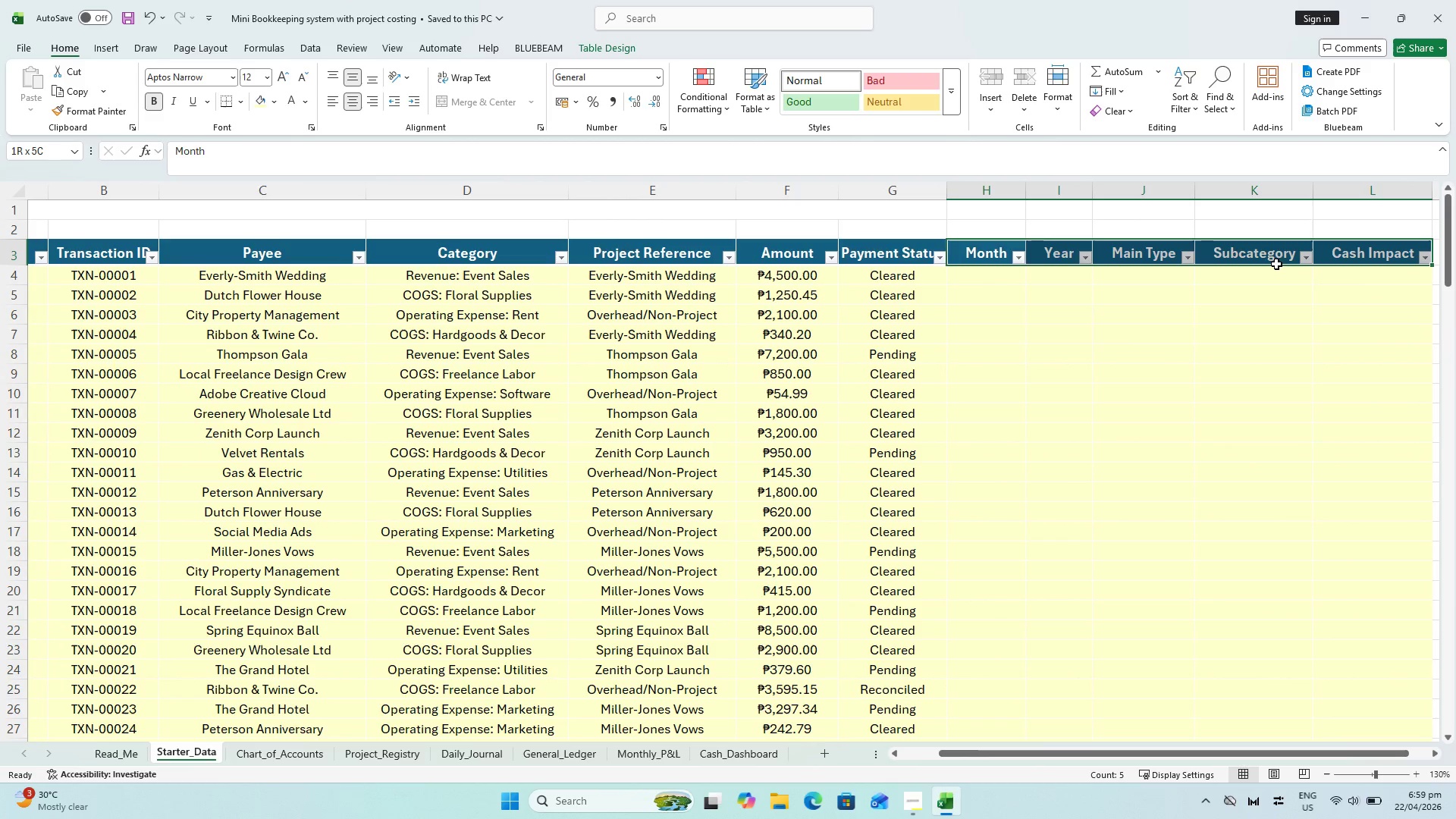 
hold_key(key=ControlLeft, duration=0.56)
 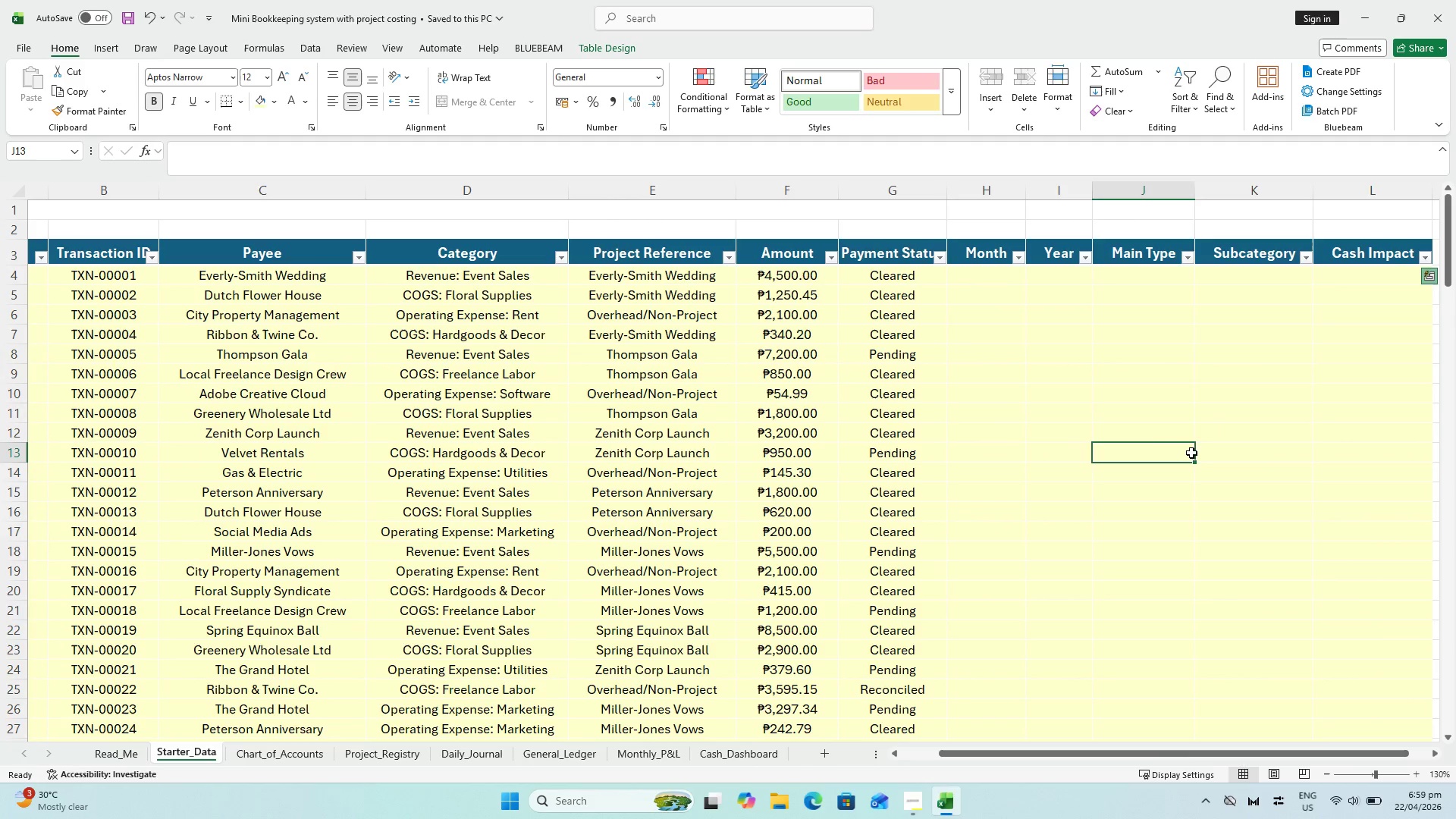 
key(Escape)
 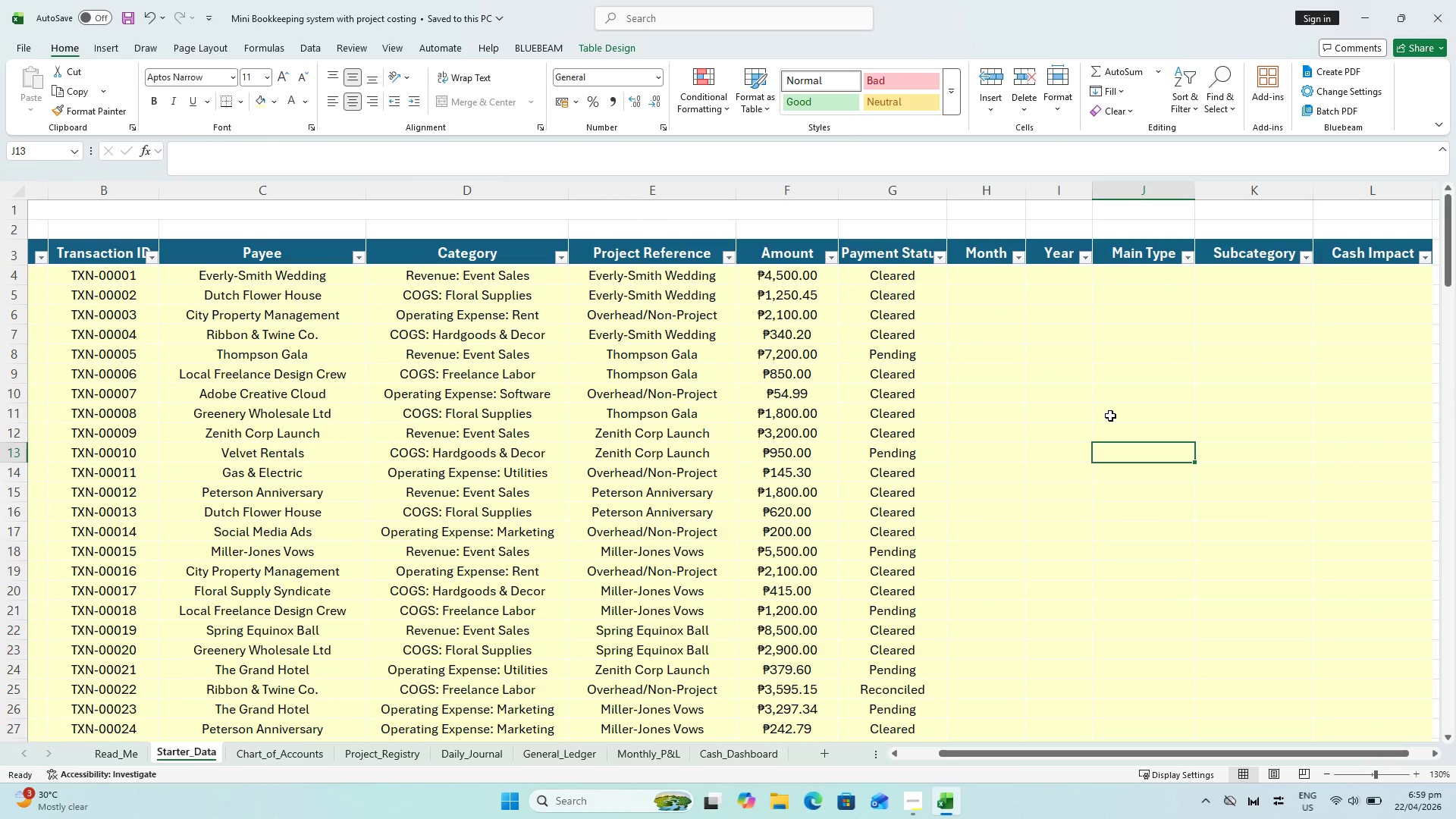 
key(Control+S)
 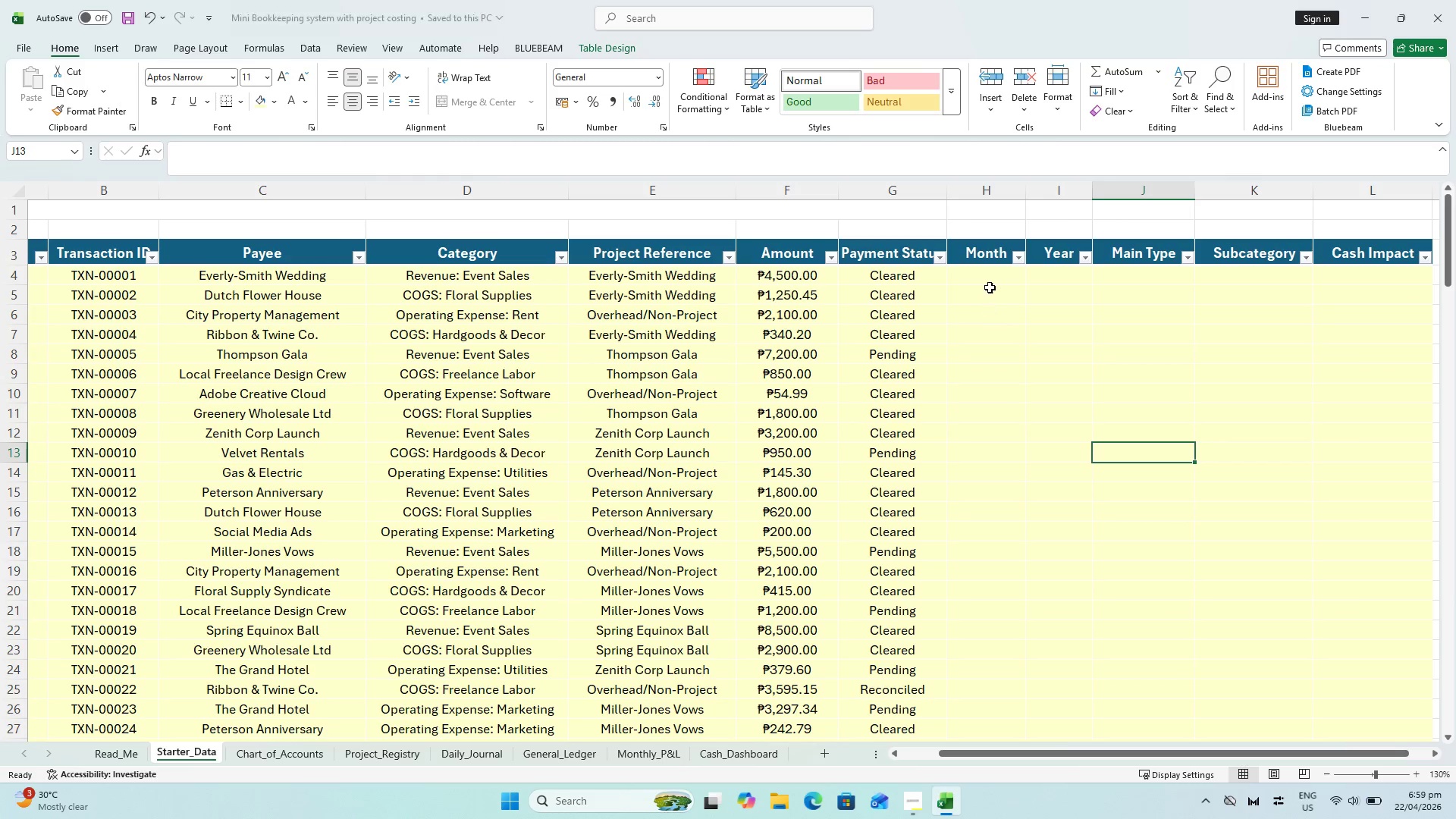 
left_click([990, 274])
 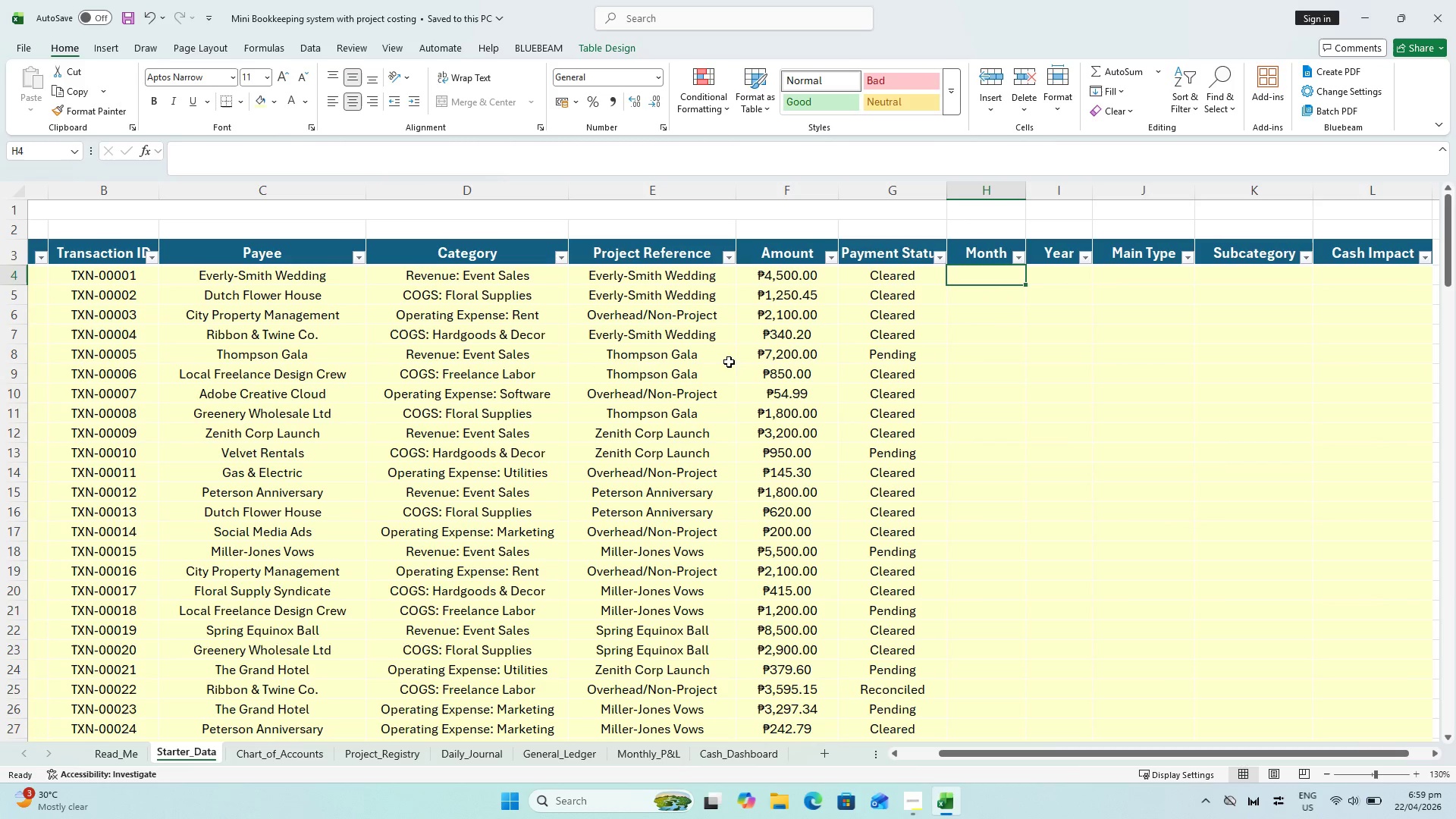 
scroll: coordinate [88, 283], scroll_direction: up, amount: 3.0
 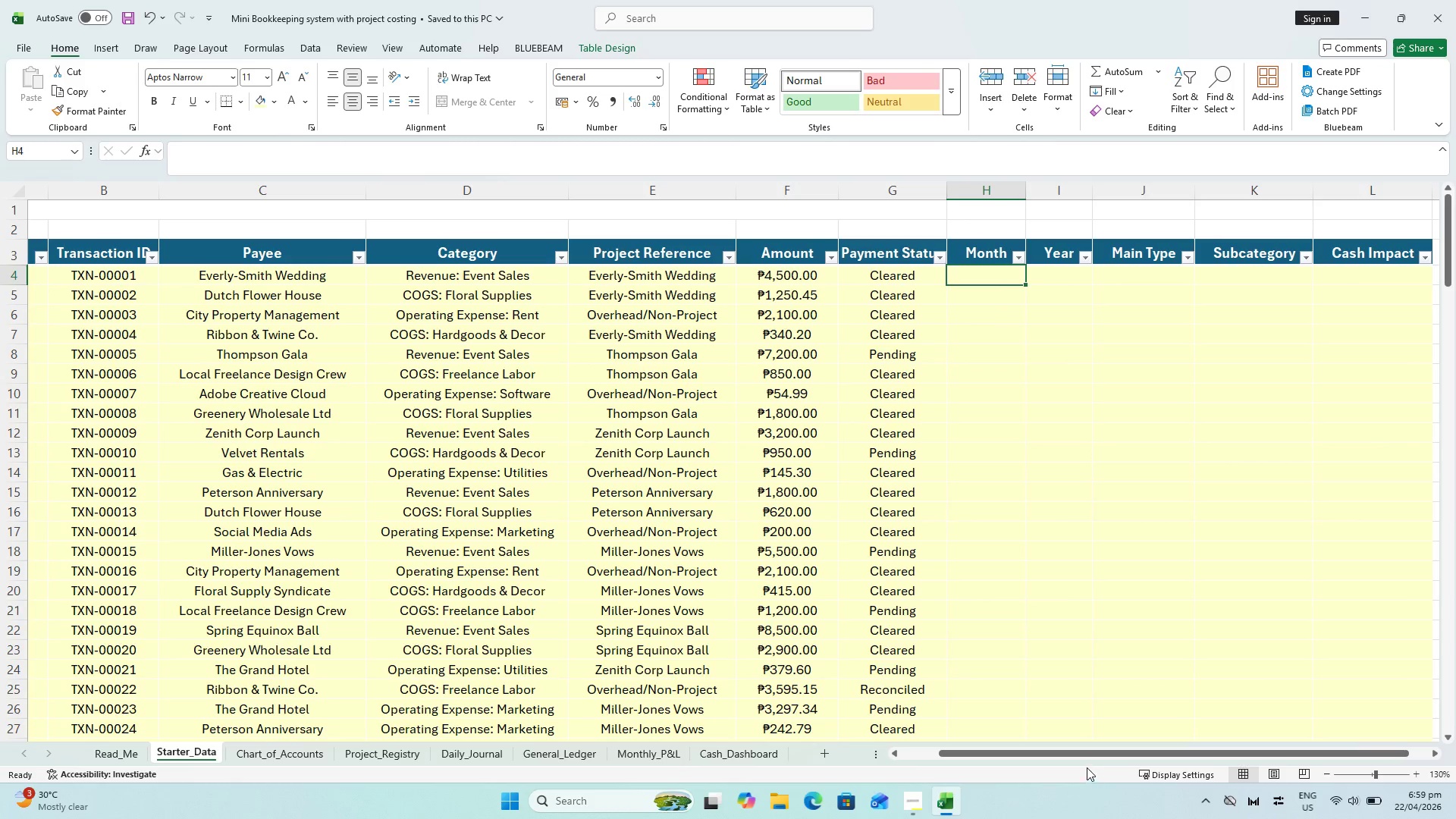 
left_click([1075, 747])
 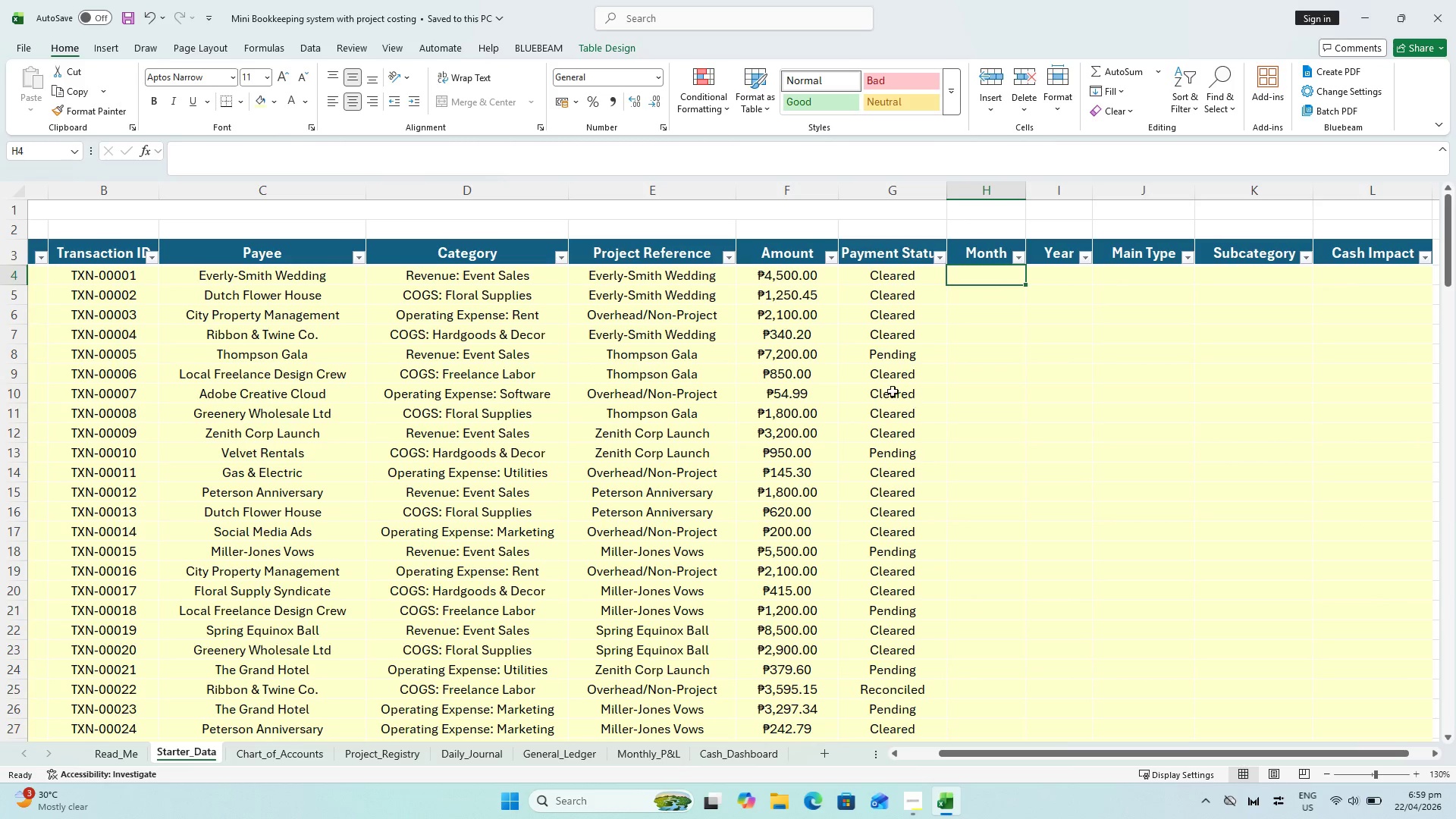 
left_click_drag(start_coordinate=[852, 558], to_coordinate=[855, 538])
 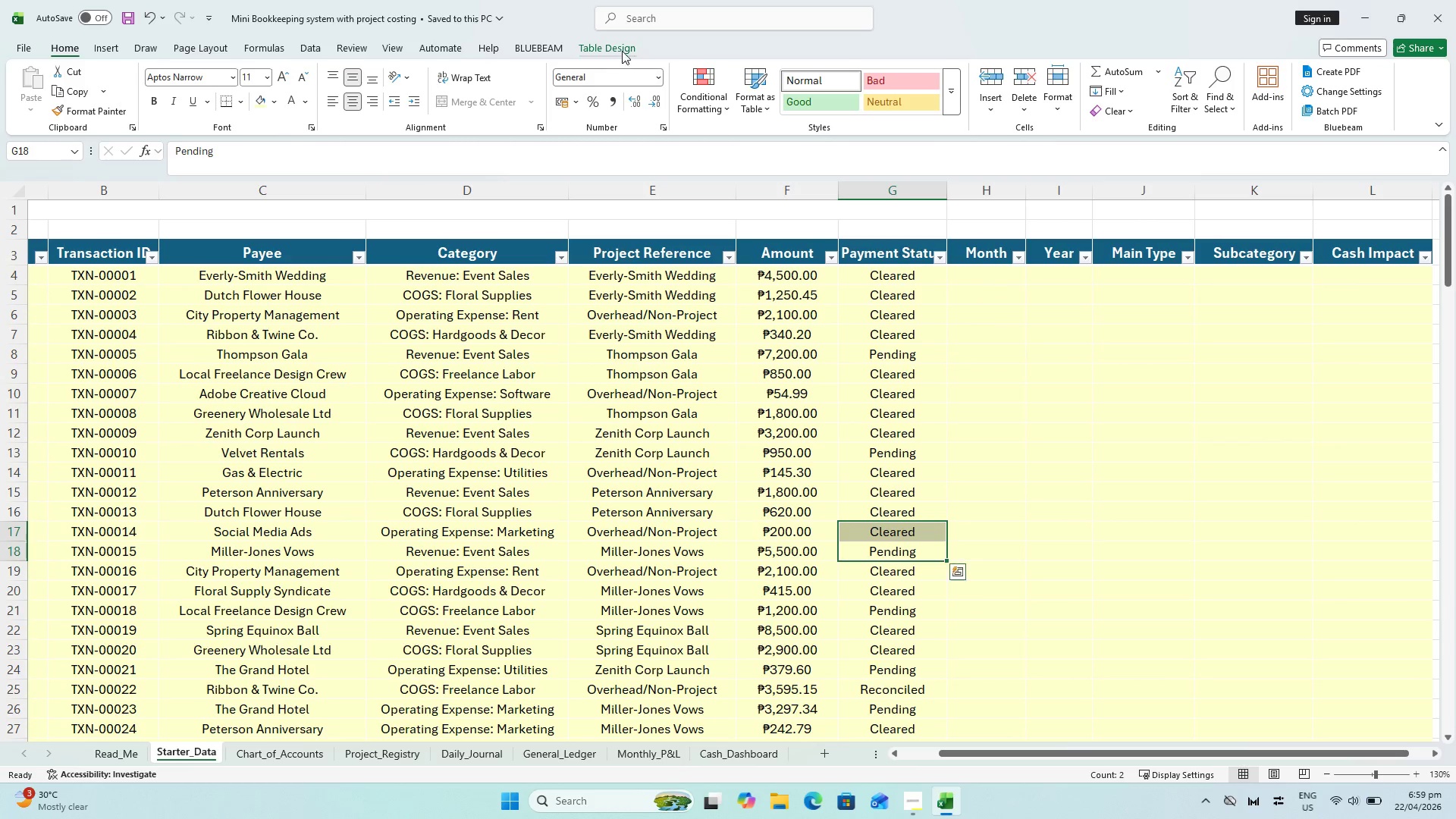 
left_click([616, 46])
 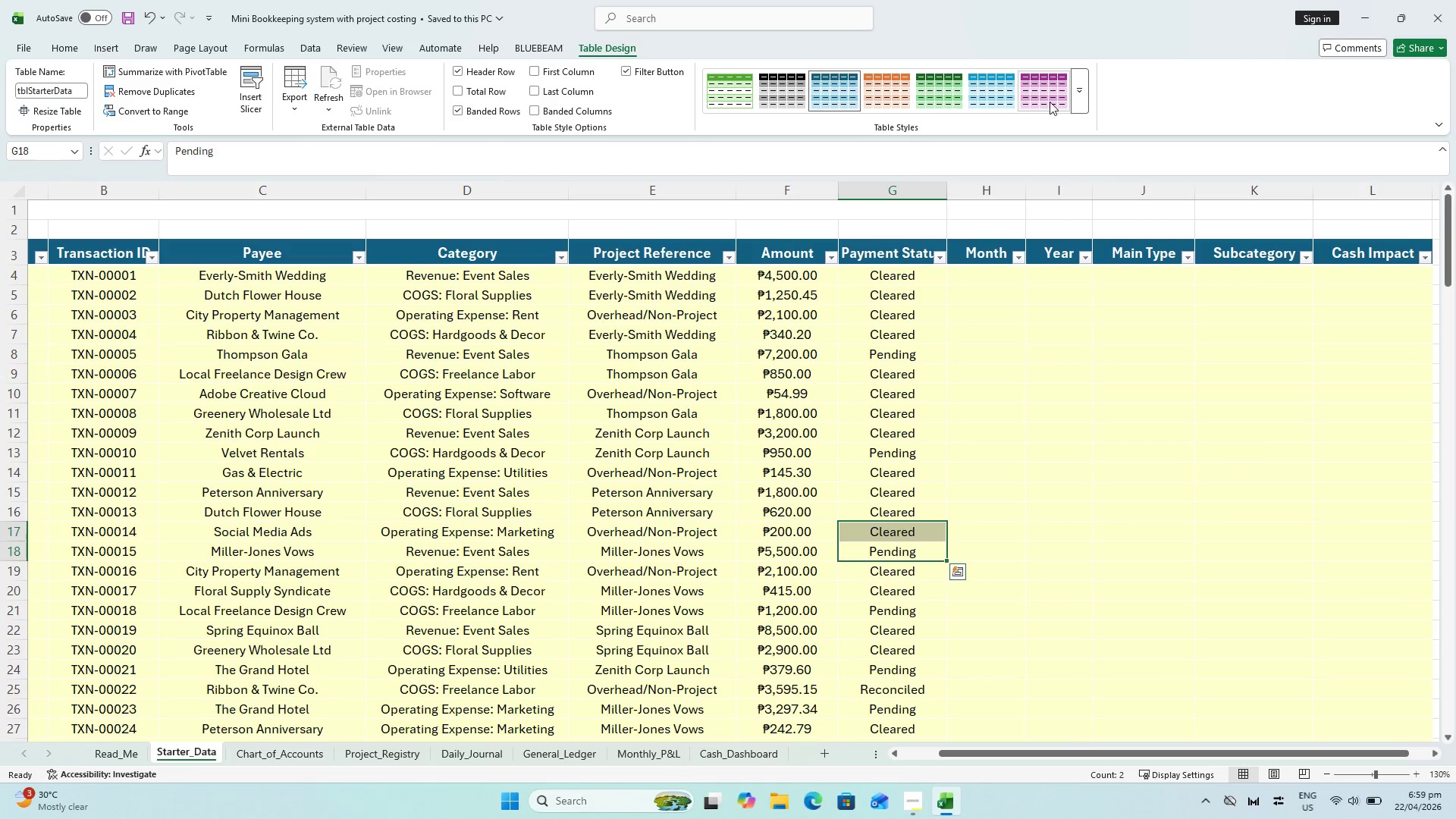 
left_click([1078, 101])
 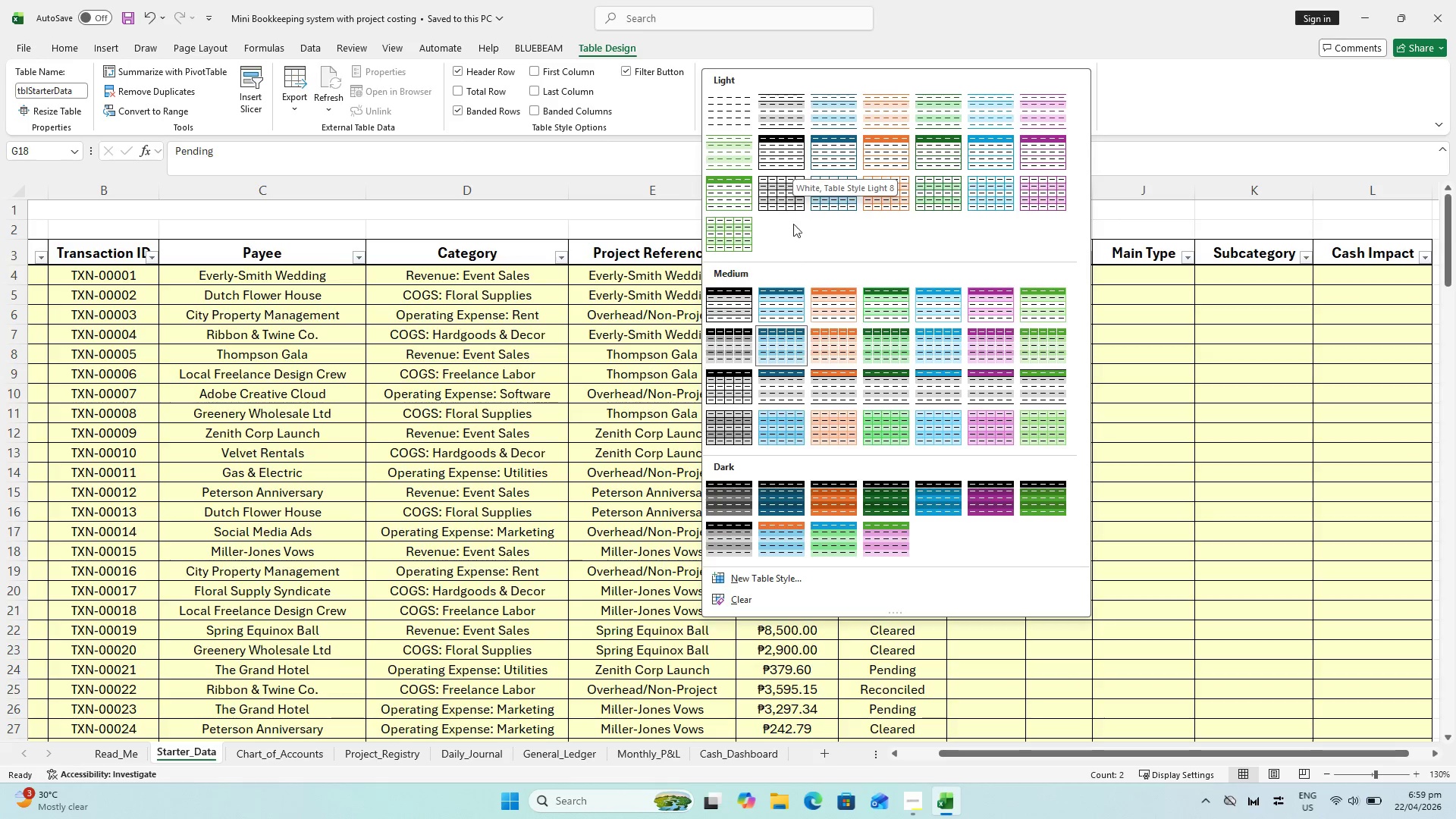 
wait(12.97)
 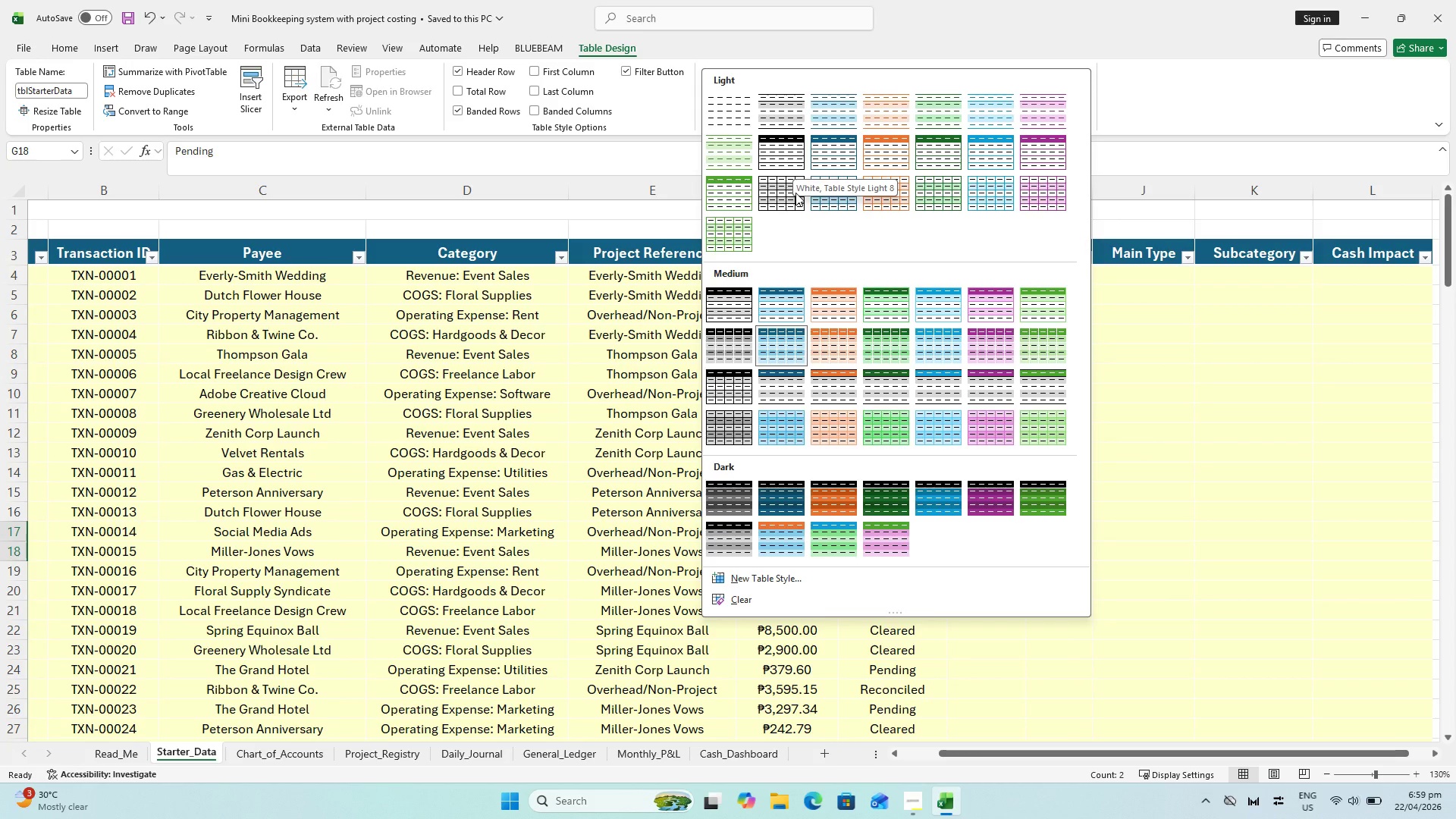 
key(Control+S)
 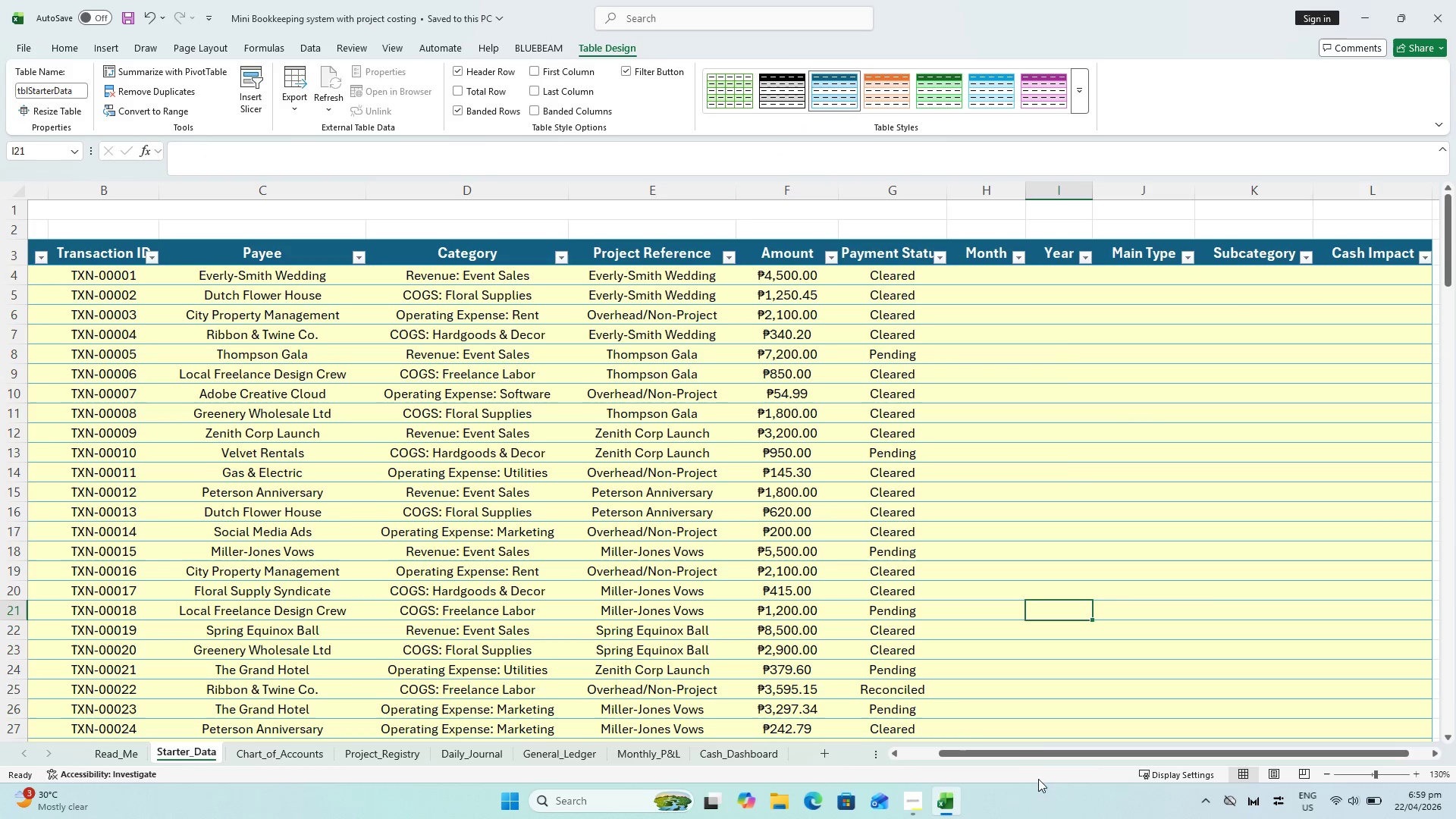 
key(Control+S)
 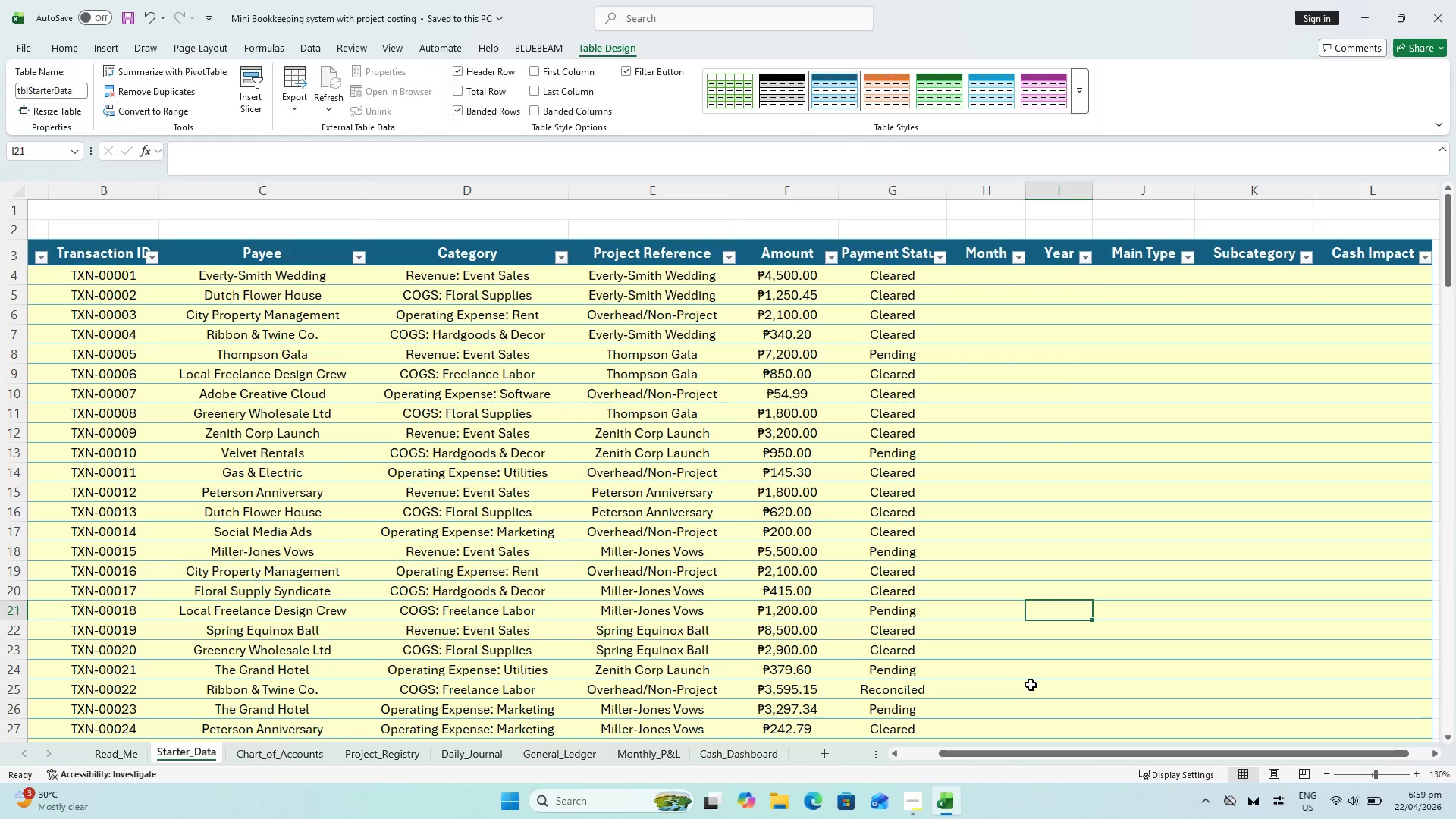 
key(Control+S)
 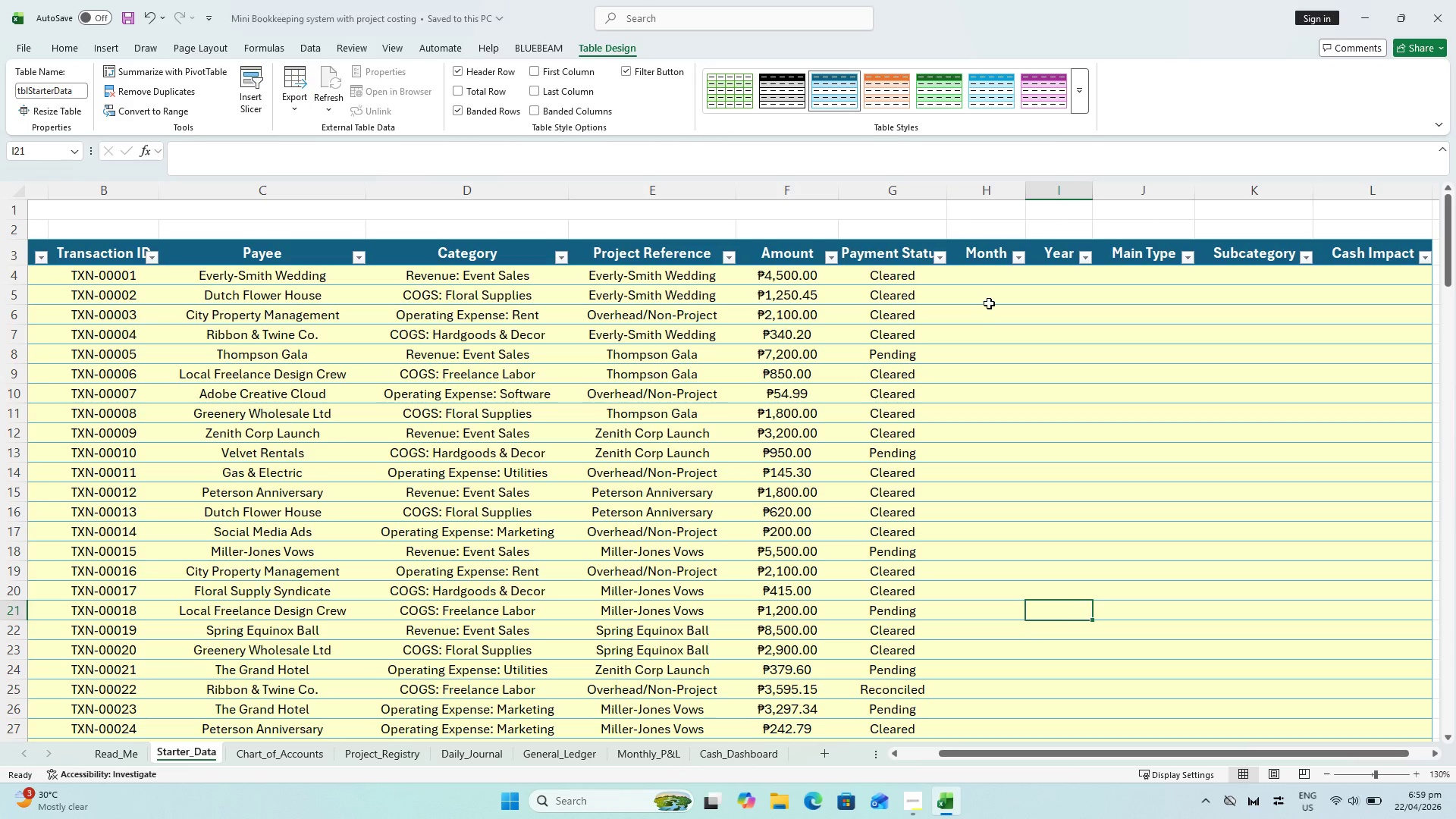 
left_click([982, 281])
 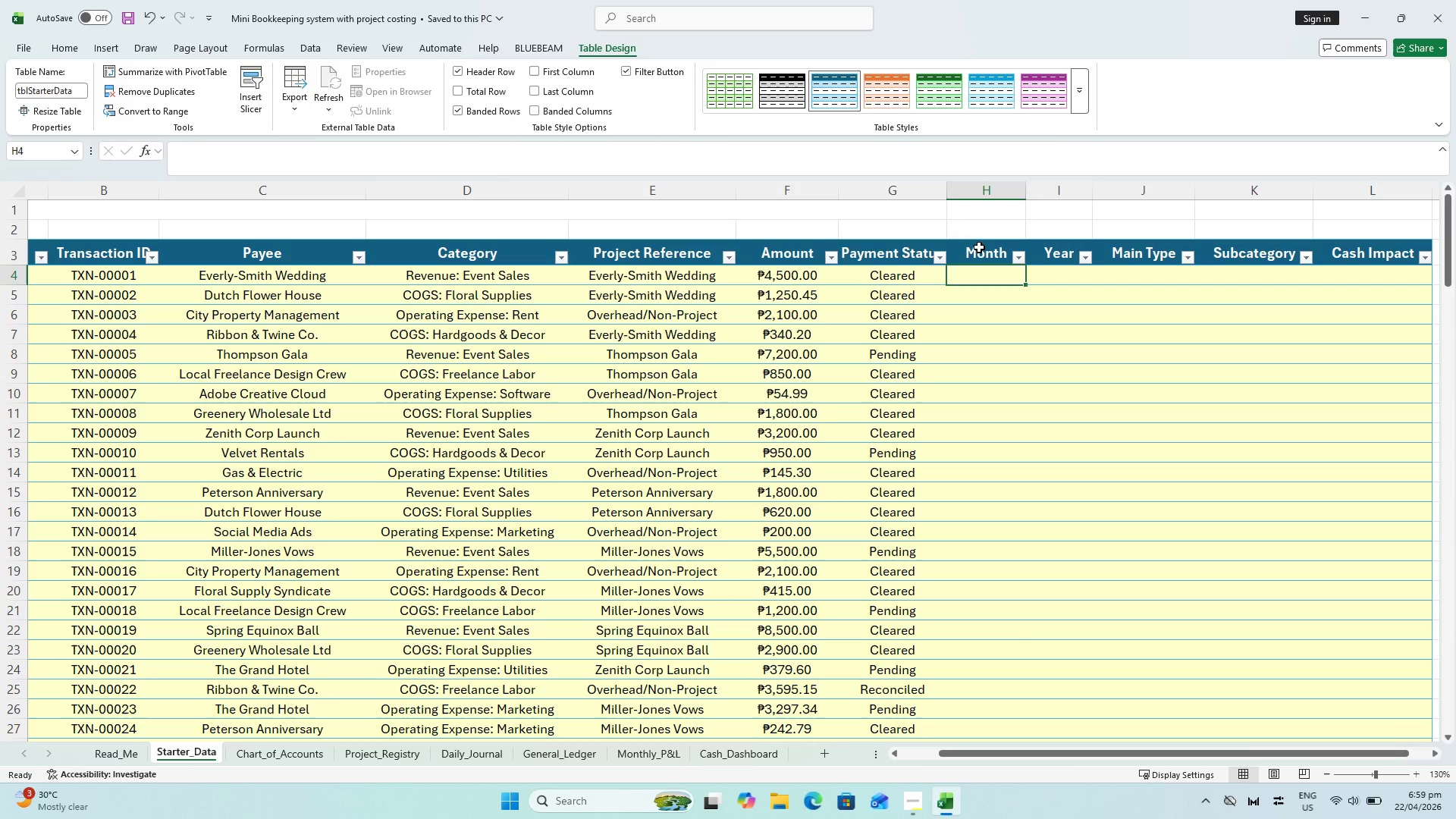 
key(Equal)
 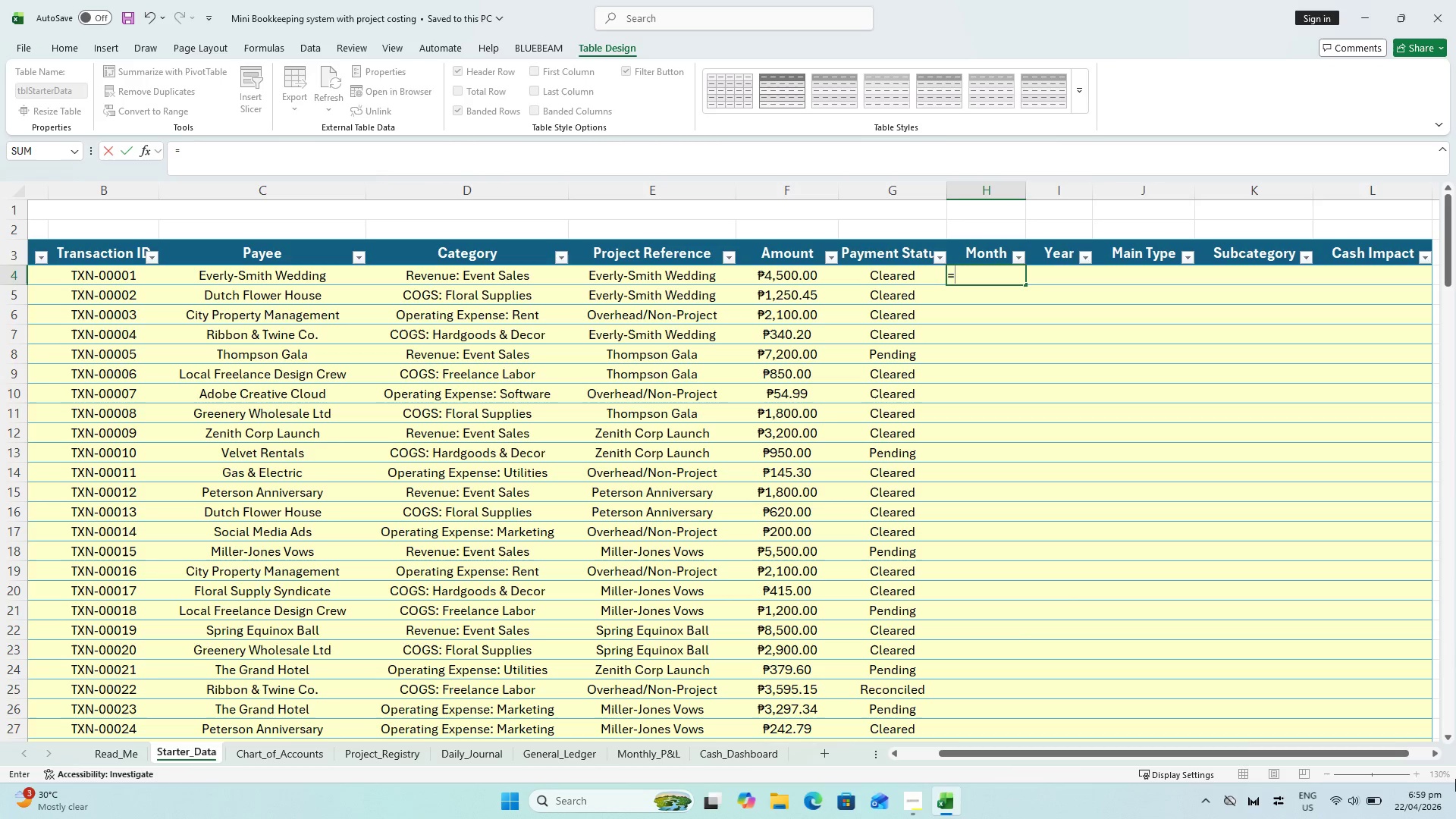 
type(TEXT()
 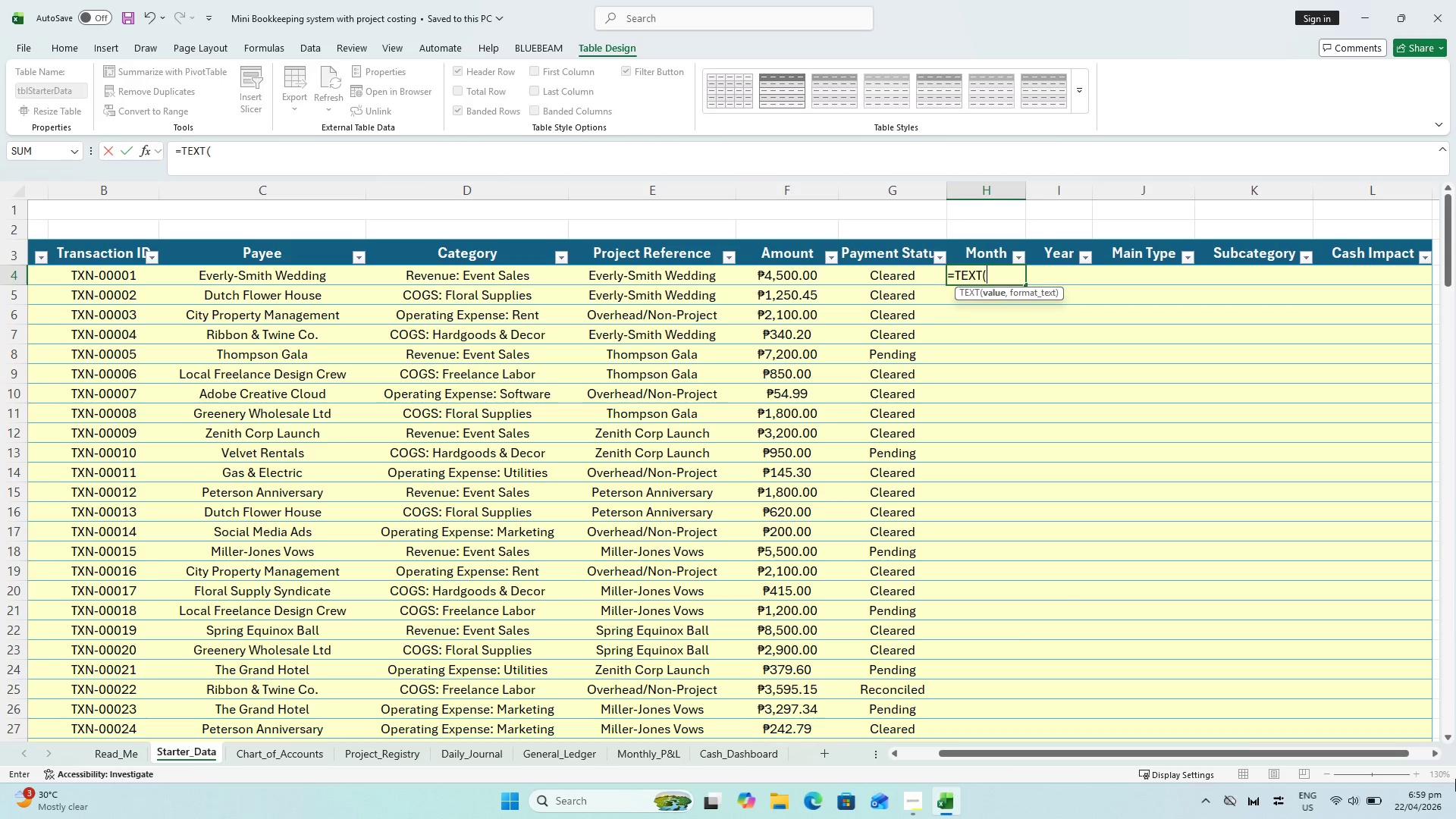 
hold_key(key=ShiftLeft, duration=0.5)
 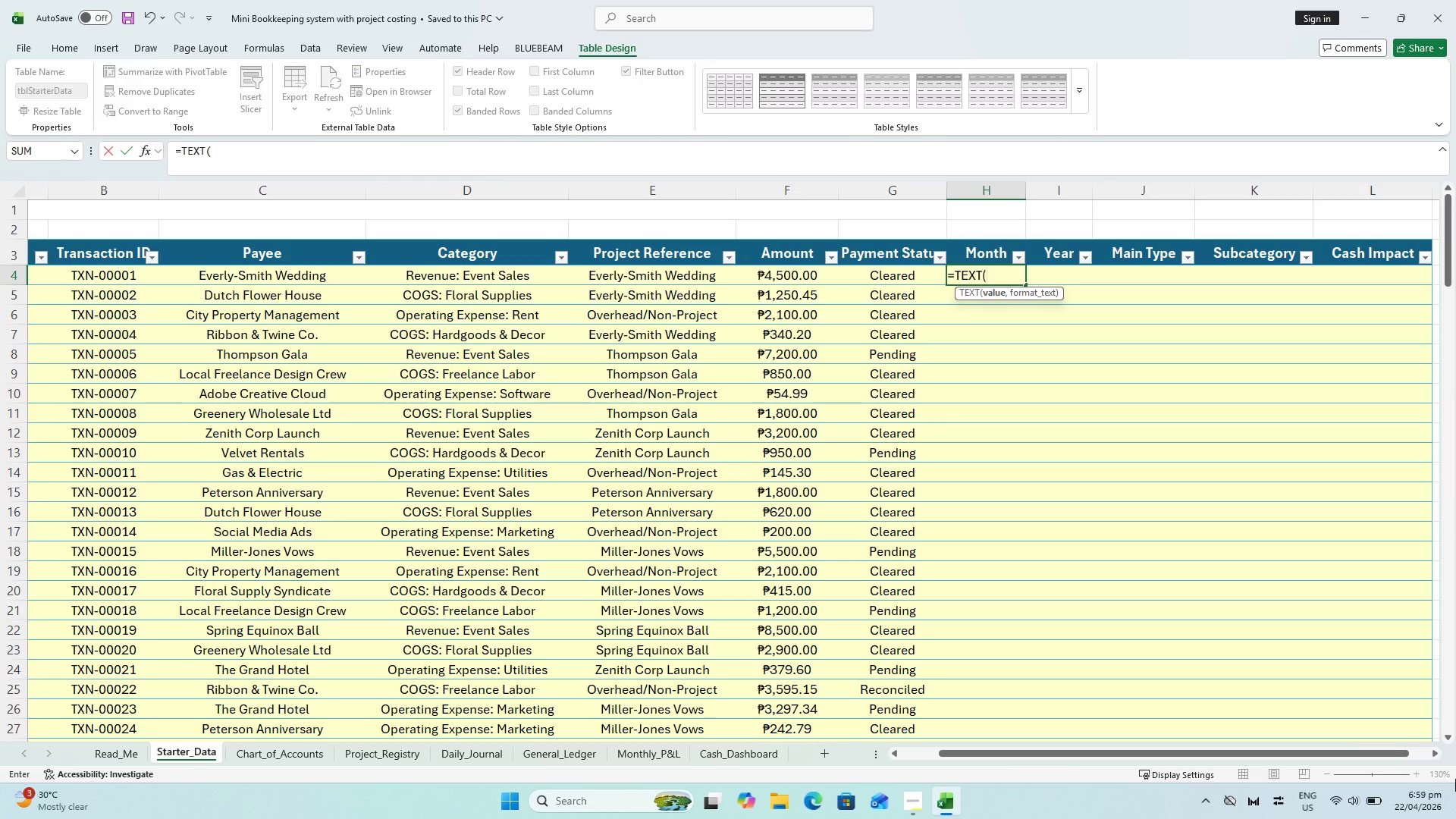 
key(BracketLeft)
 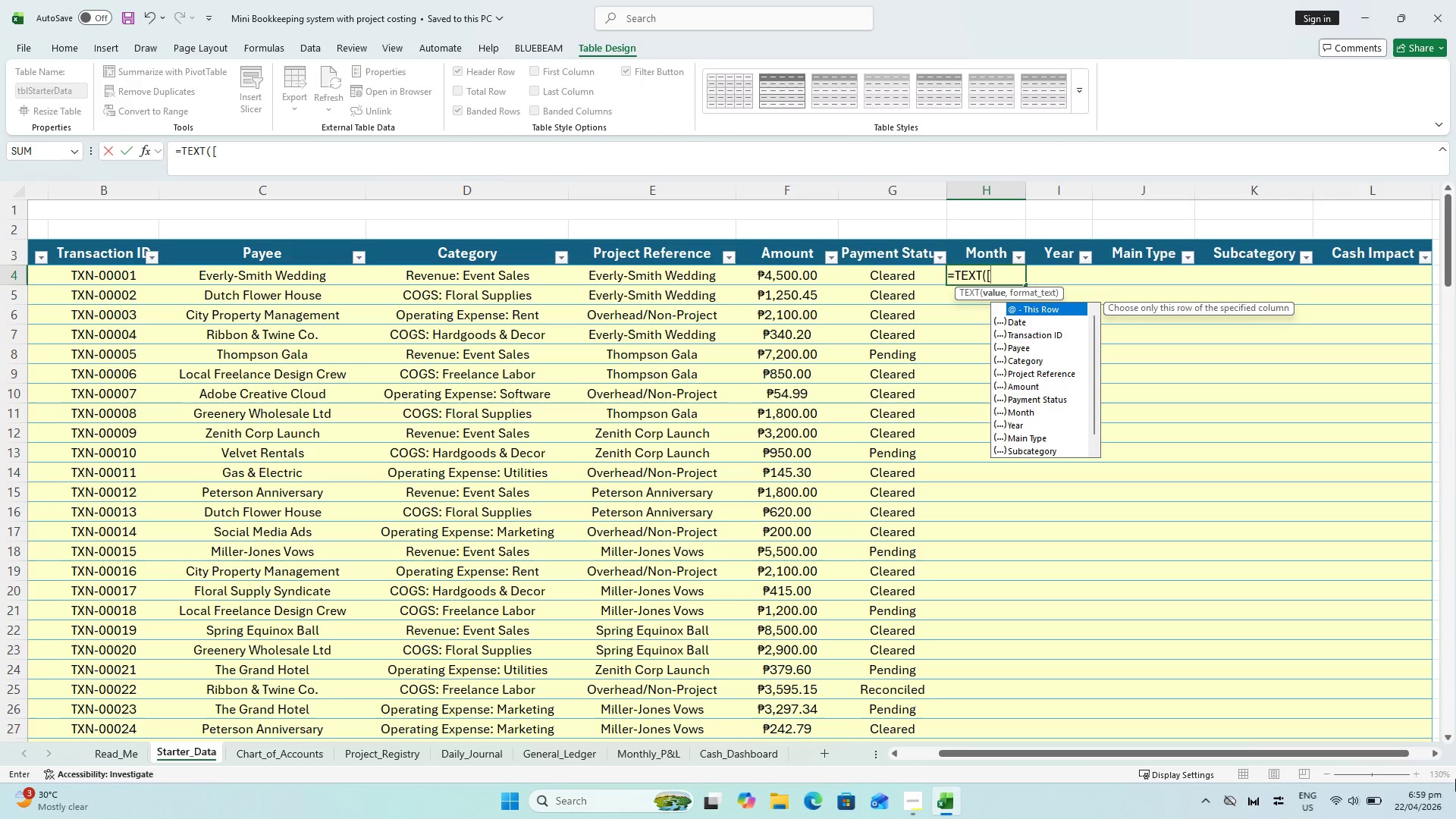 
key(Shift+2)
 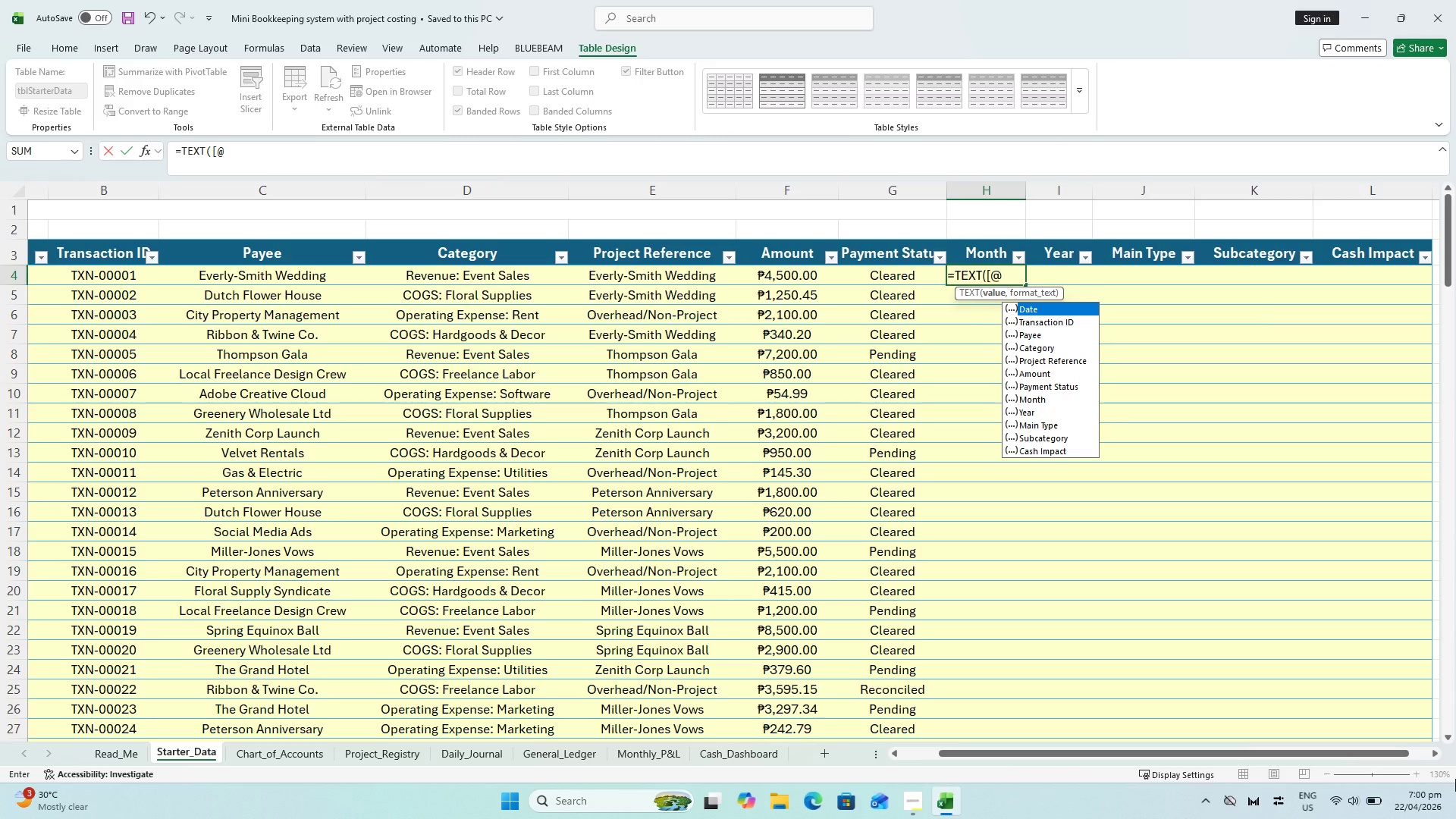 
key(Backspace)
 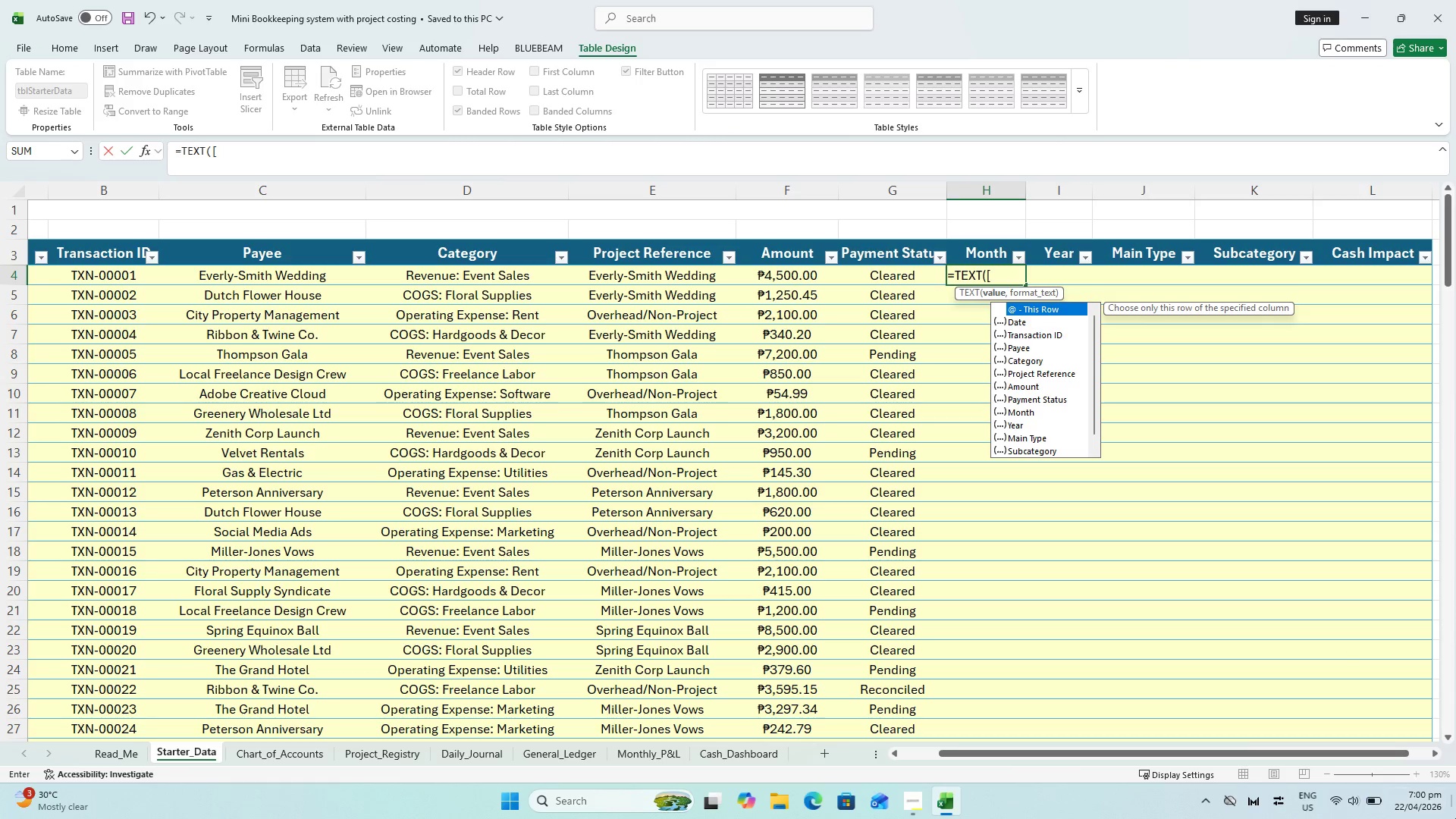 
hold_key(key=ControlLeft, duration=0.64)
scroll: coordinate [1212, 618], scroll_direction: down, amount: 1.0
 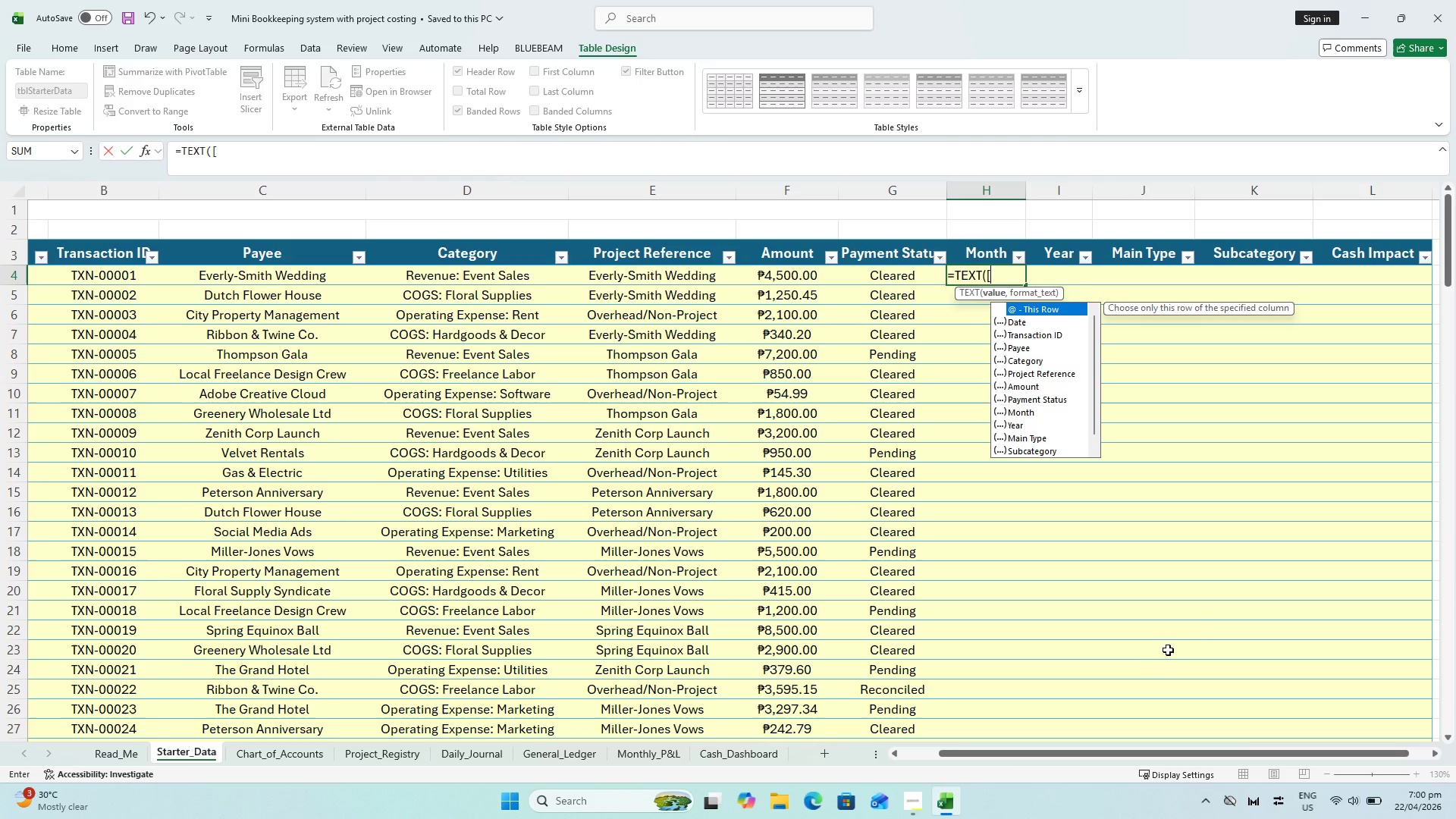 
hold_key(key=ControlLeft, duration=0.34)
scroll: coordinate [1151, 678], scroll_direction: down, amount: 1.0
 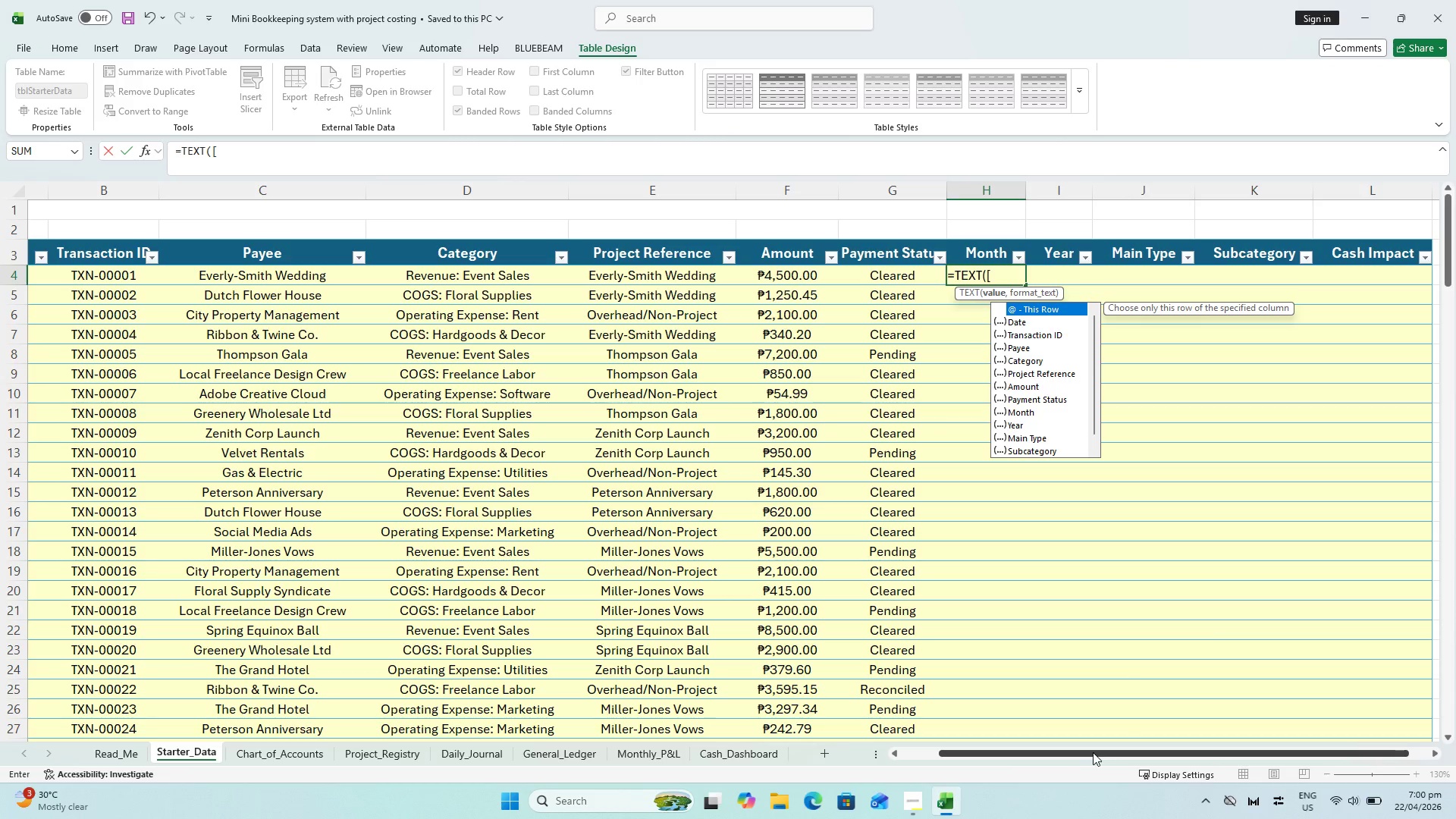 
left_click_drag(start_coordinate=[1092, 752], to_coordinate=[966, 751])
 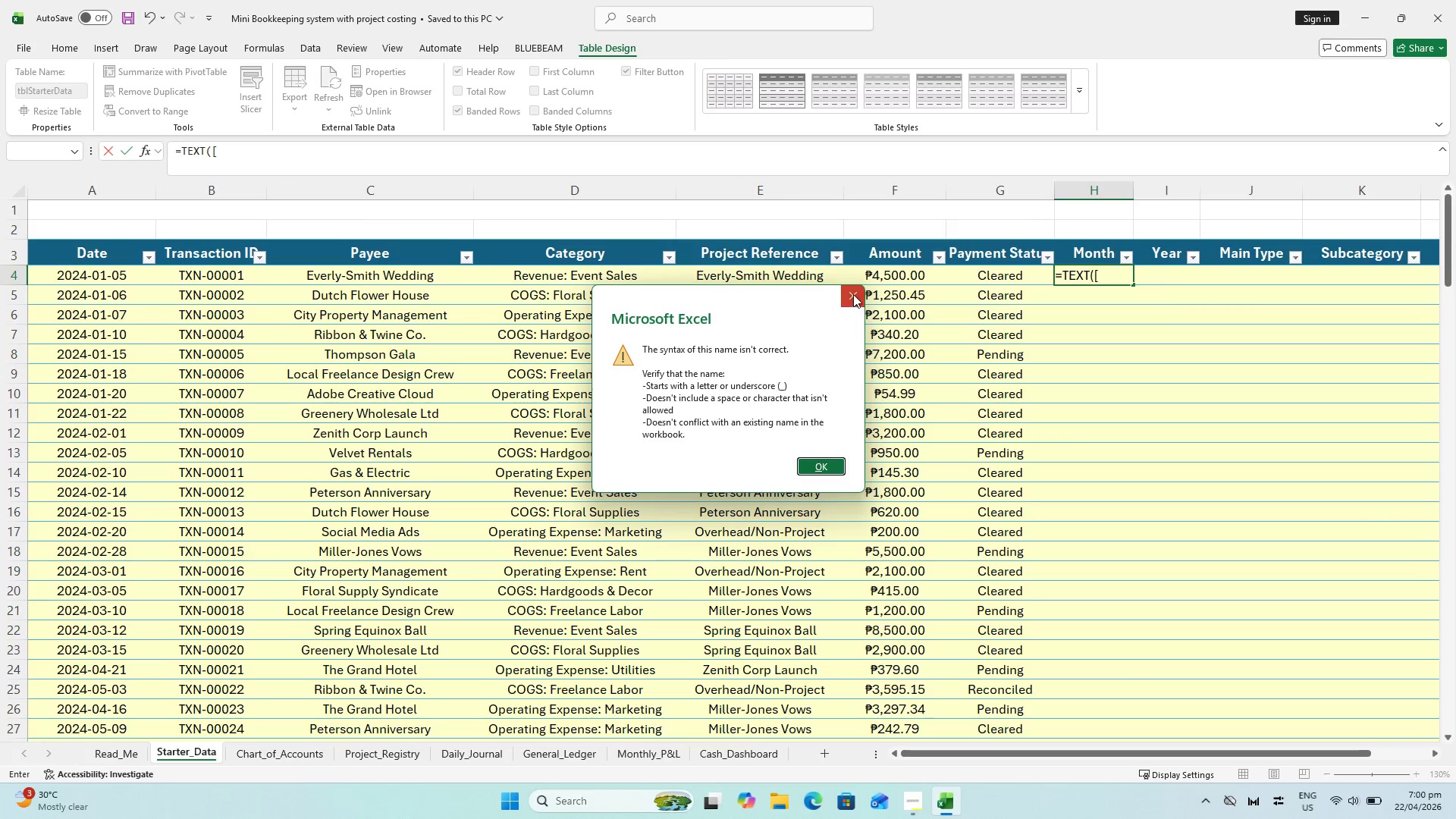 
key(Backspace)
 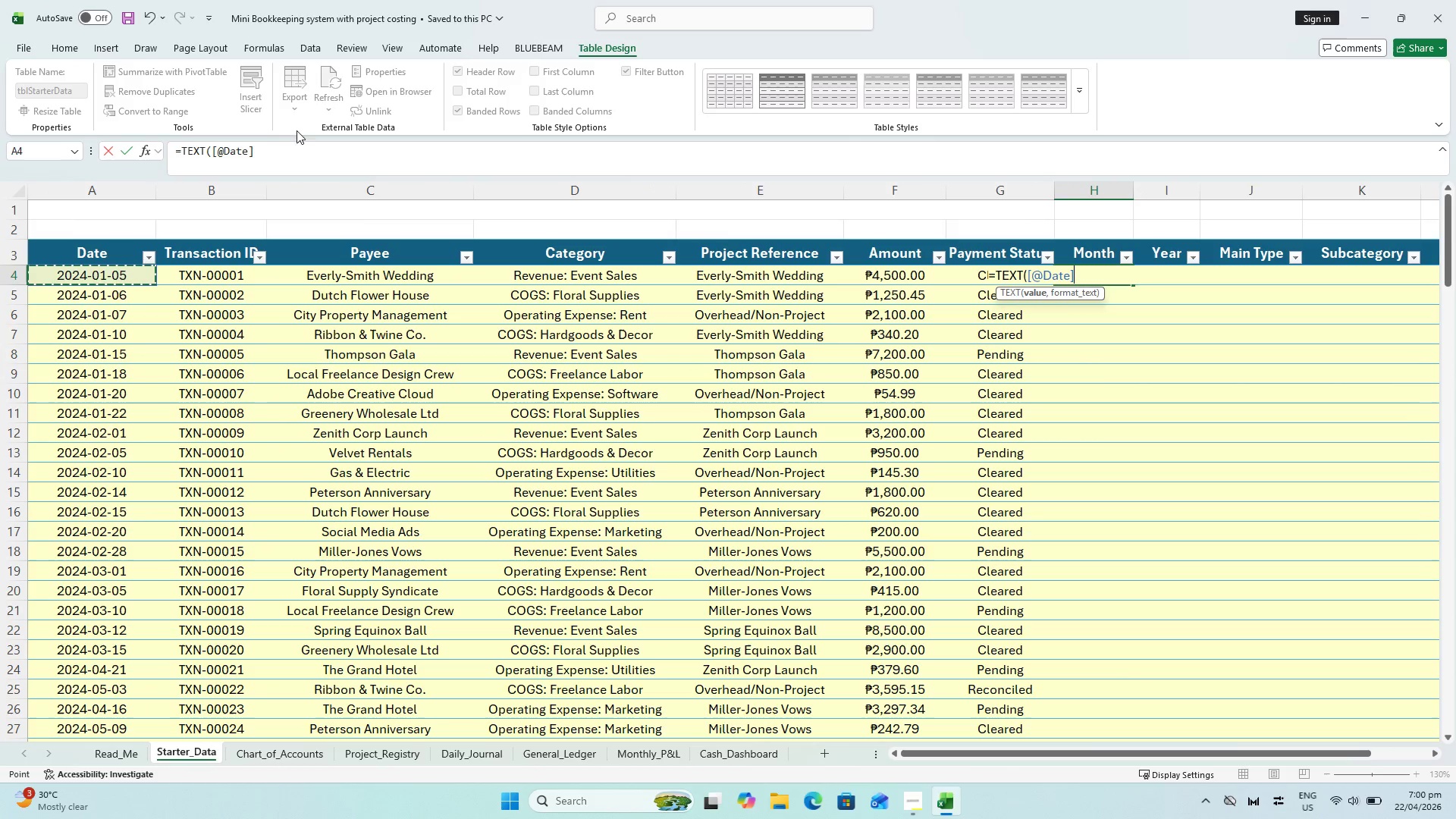 
left_click([302, 147])
 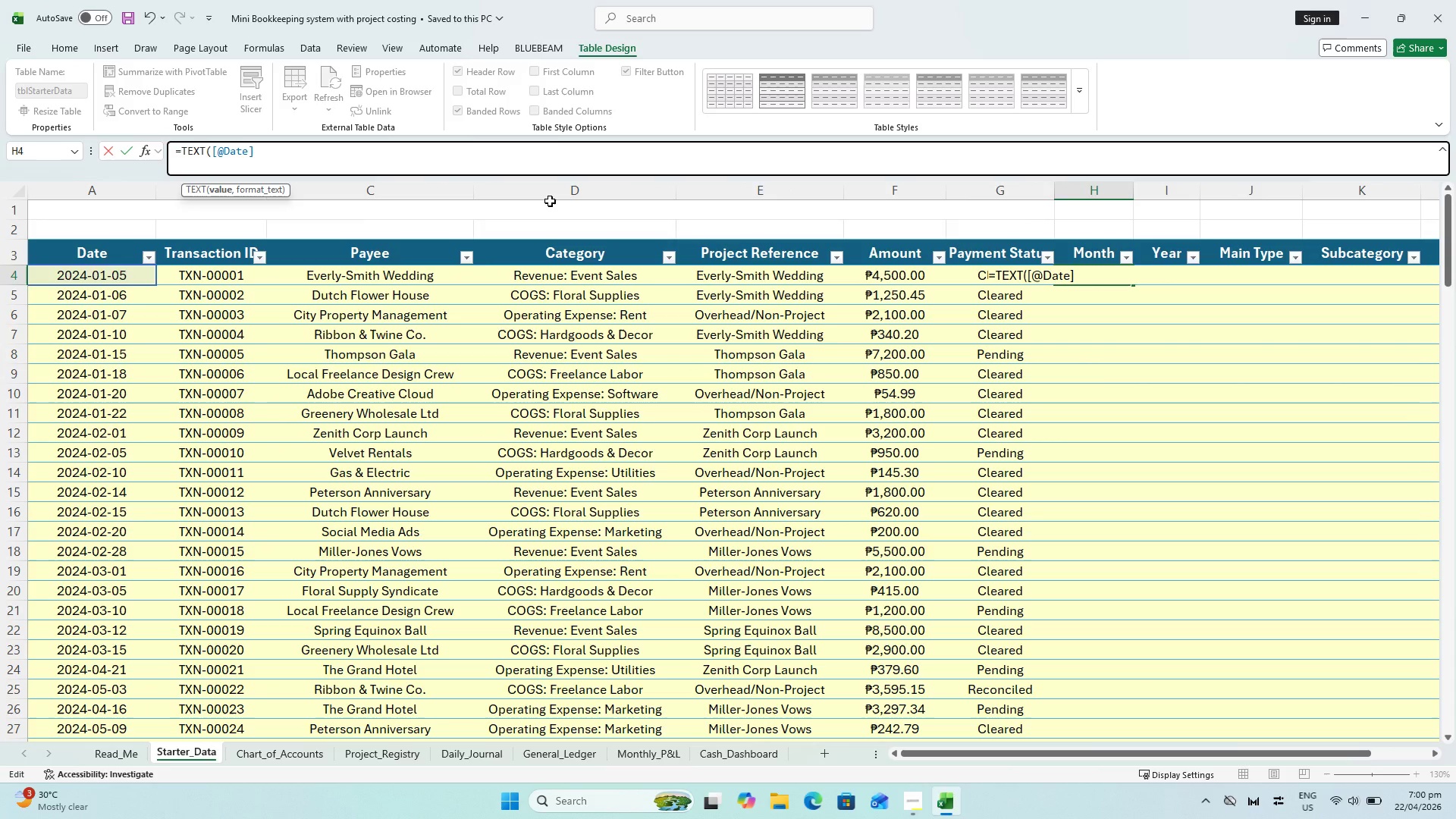 
type(, "MMM")
key(Backspace)
key(Backspace)
key(Backspace)
key(Backspace)
type(mmm"))
 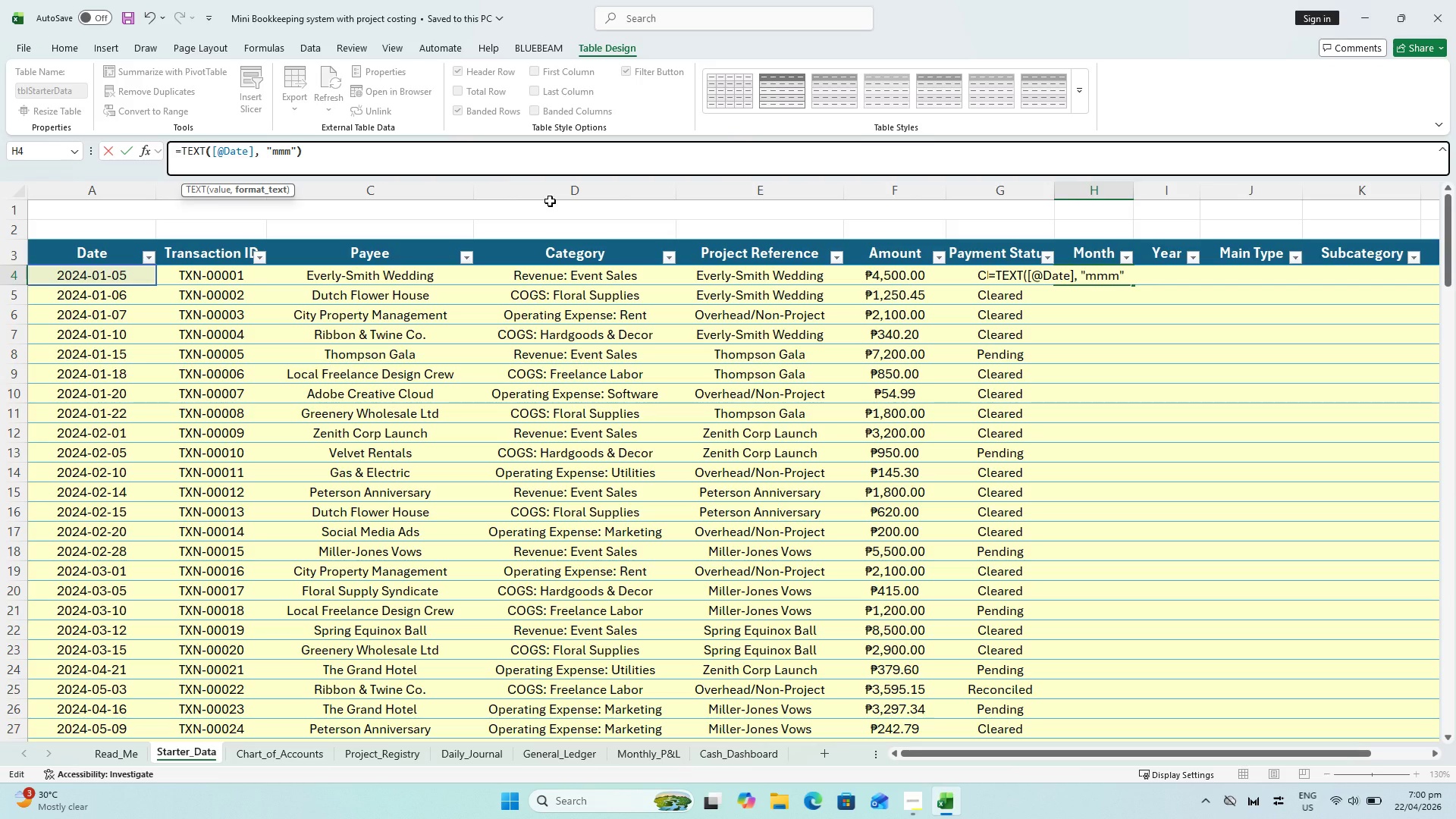 
key(Enter)
 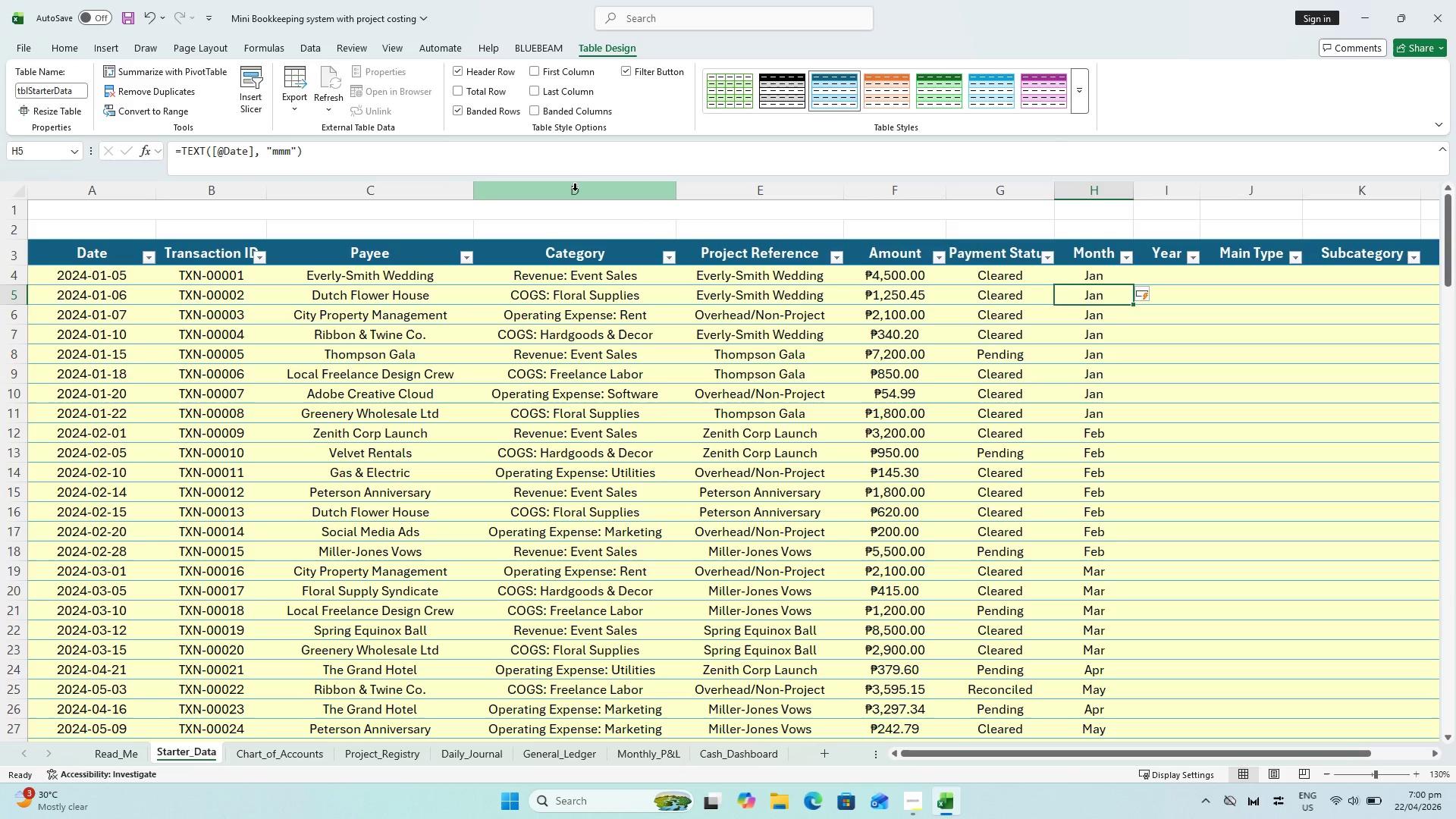 
scroll: coordinate [1037, 586], scroll_direction: up, amount: 10.0
 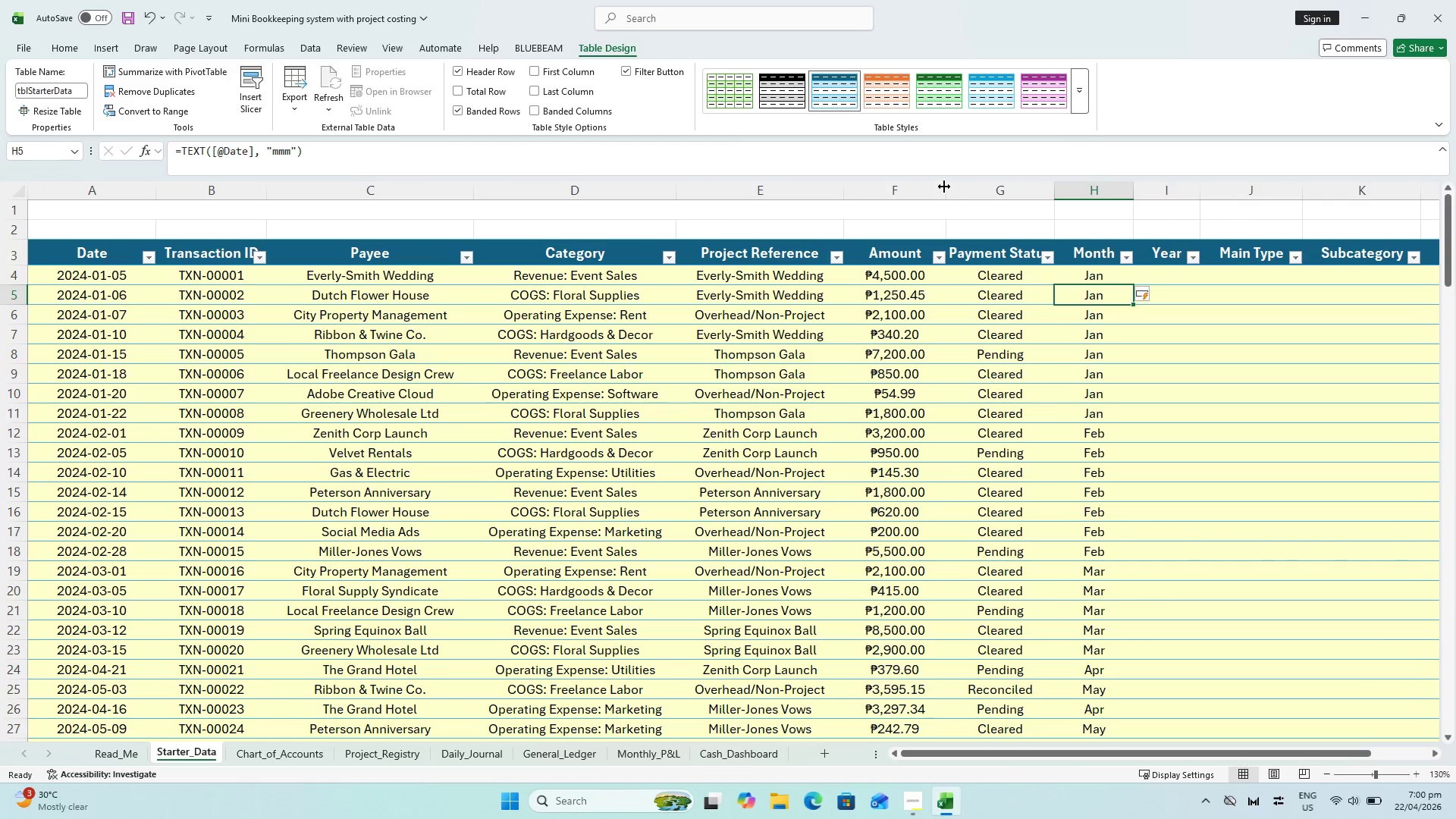 
left_click_drag(start_coordinate=[944, 187], to_coordinate=[953, 189])
 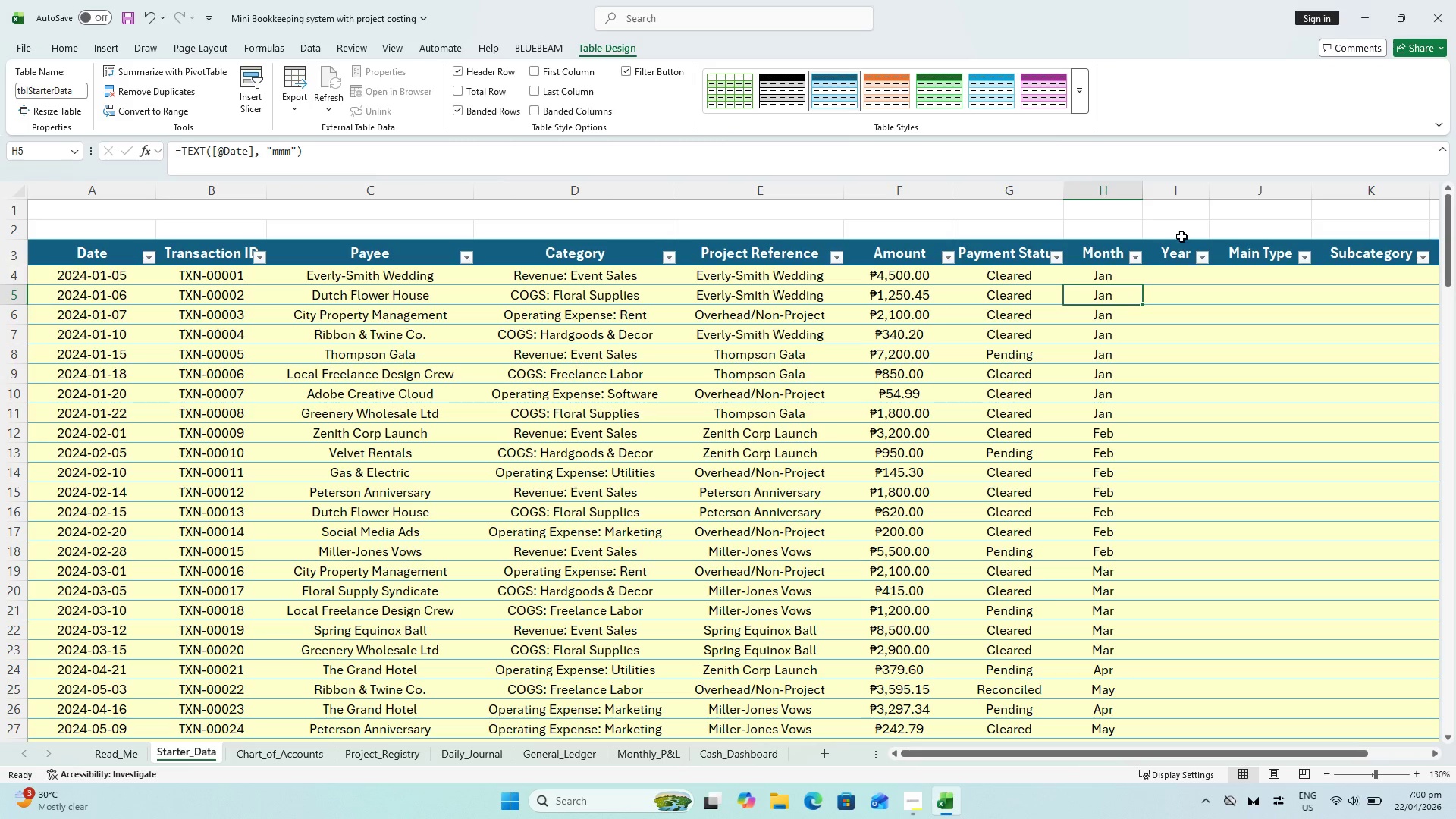 
left_click([1183, 275])
 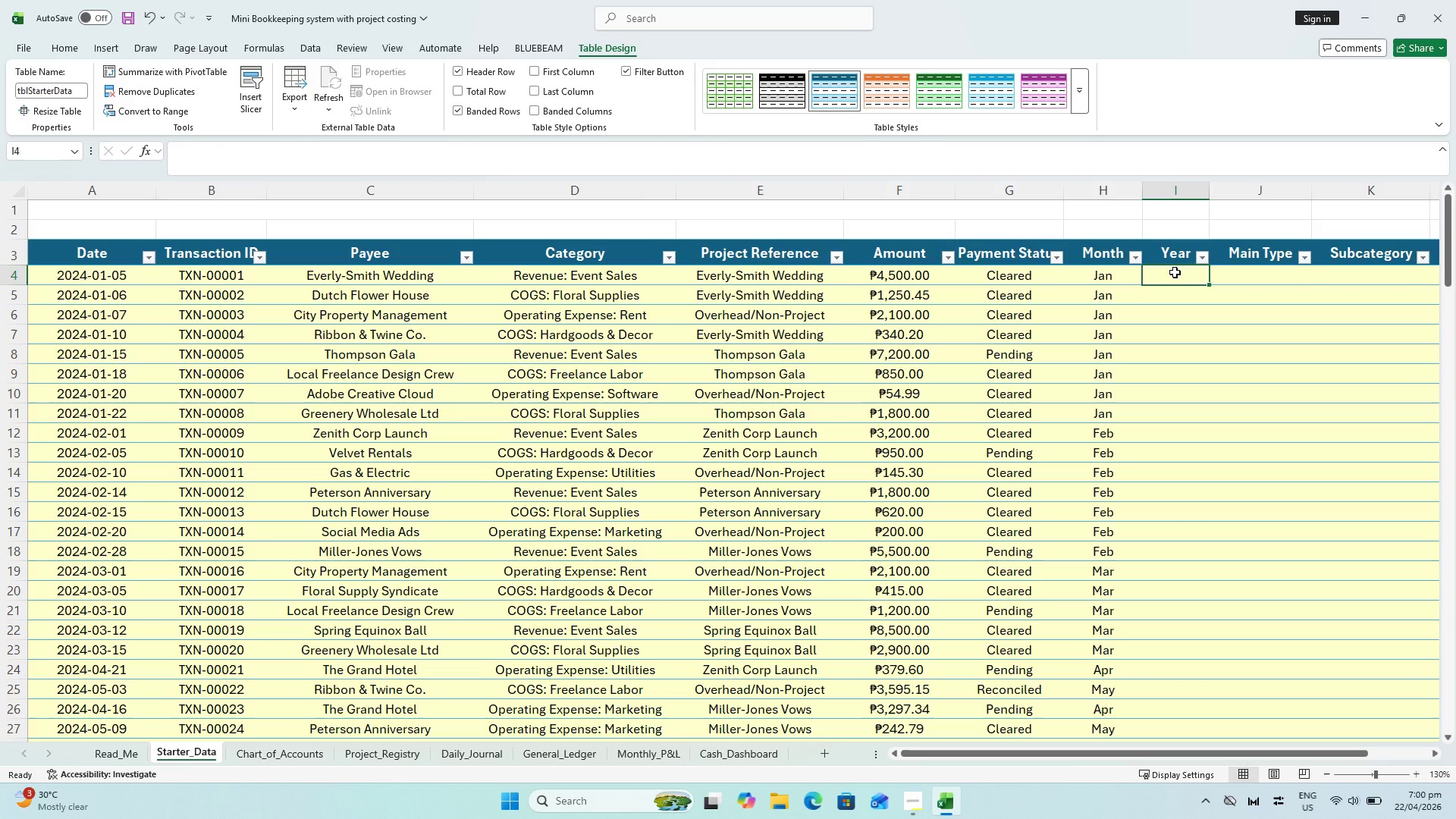 
key(Equal)
 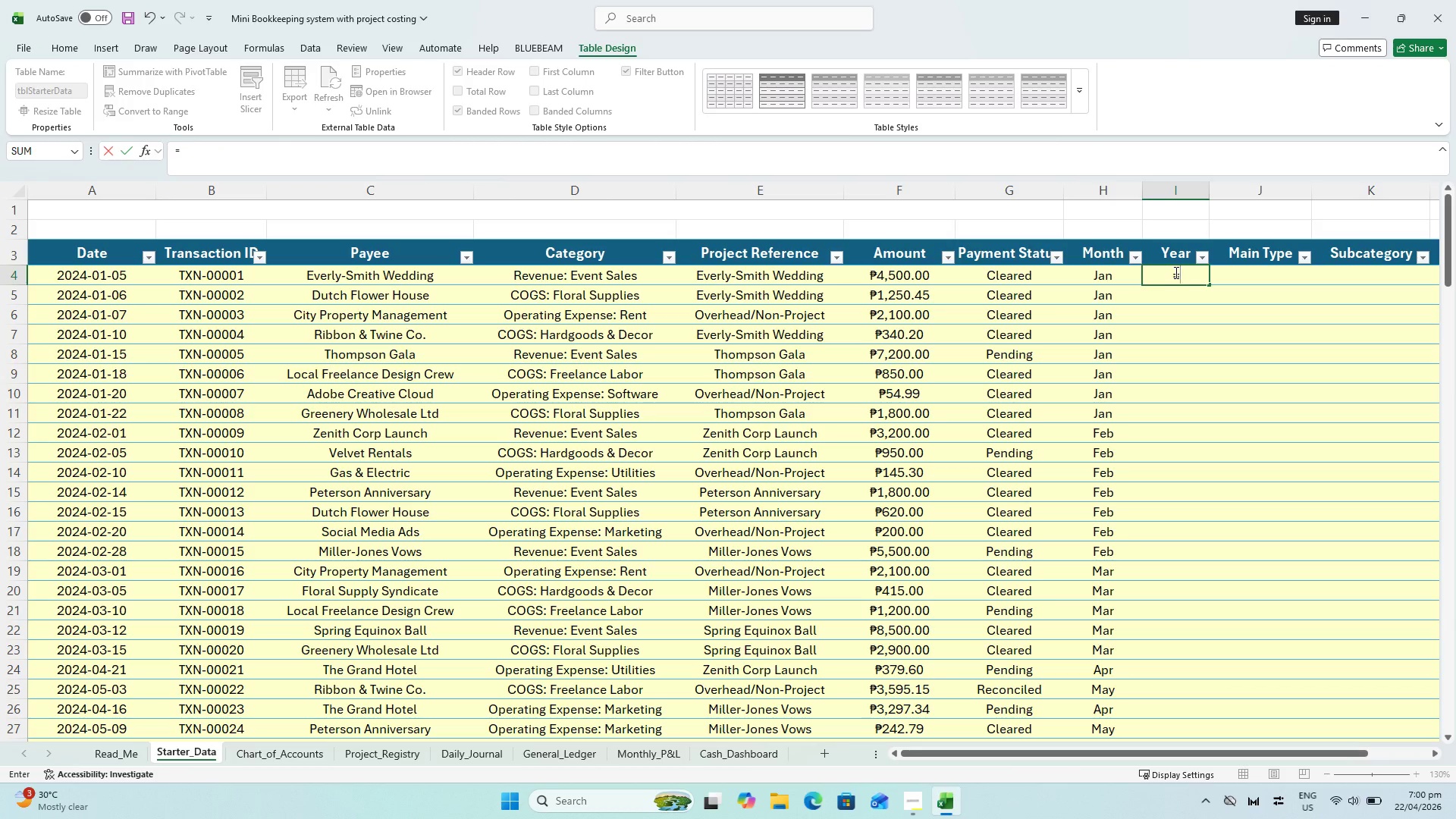 
wait(7.5)
 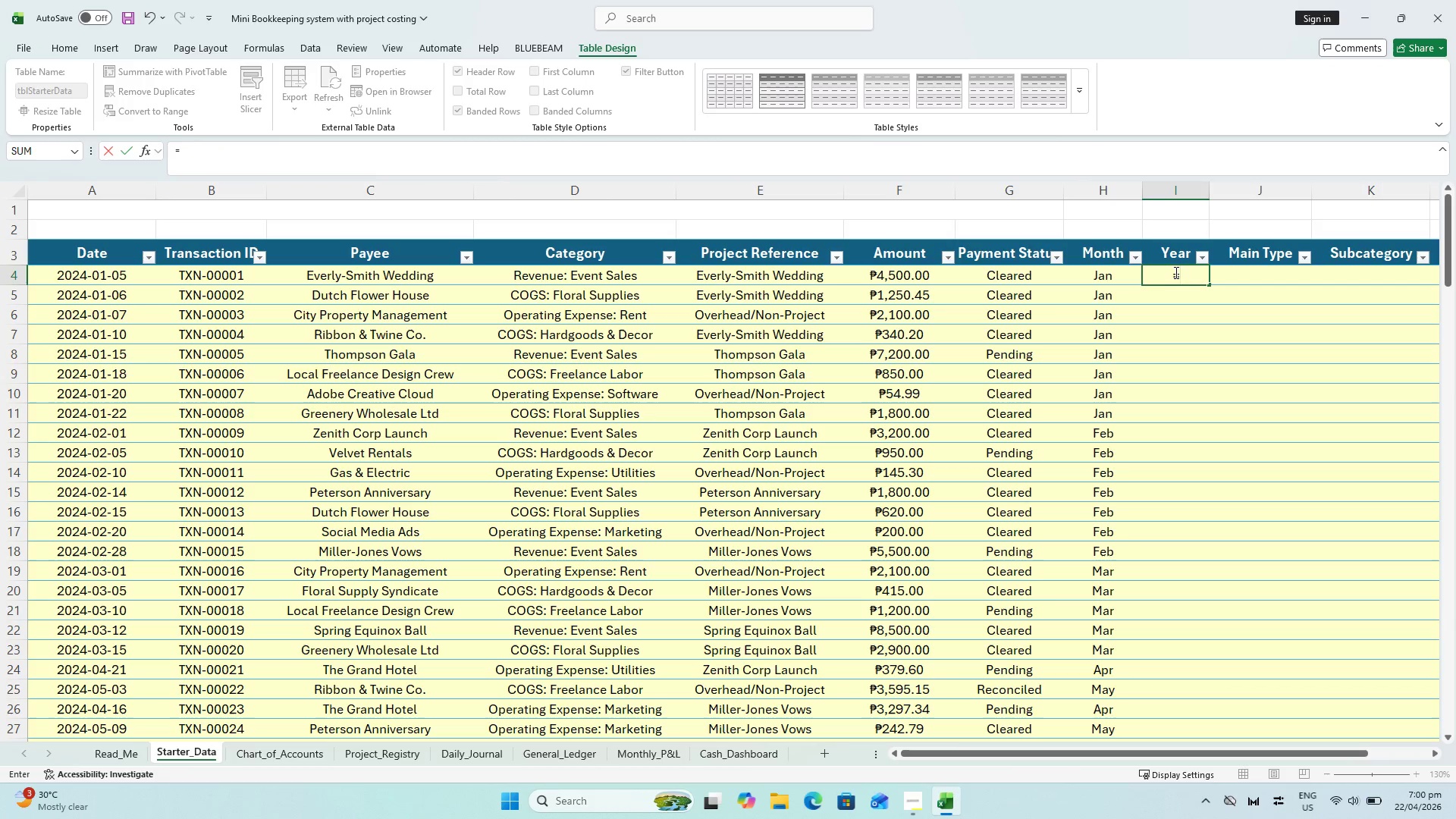 
hold_key(key=ShiftLeft, duration=0.39)
 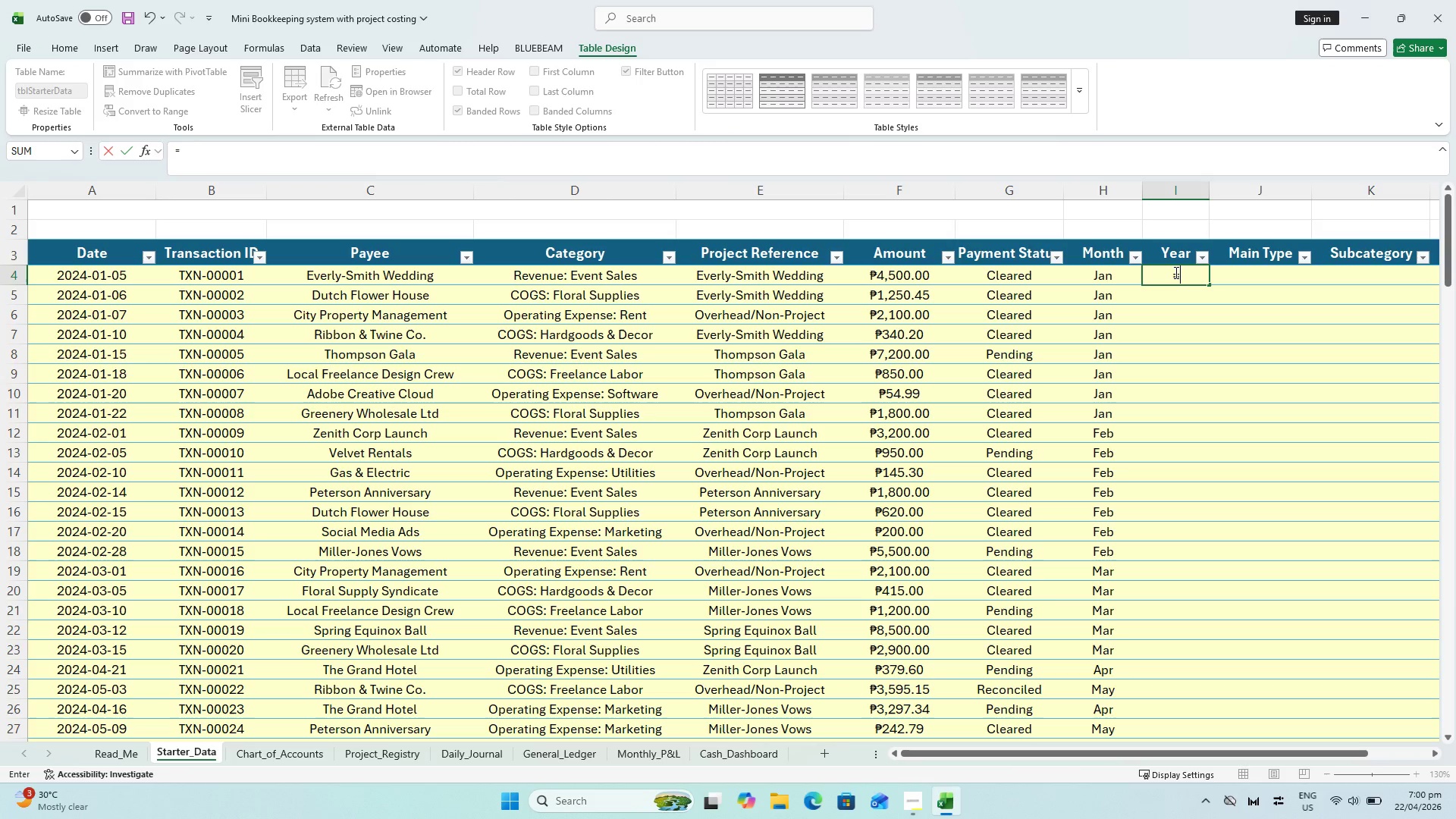 
type(YEAR()
 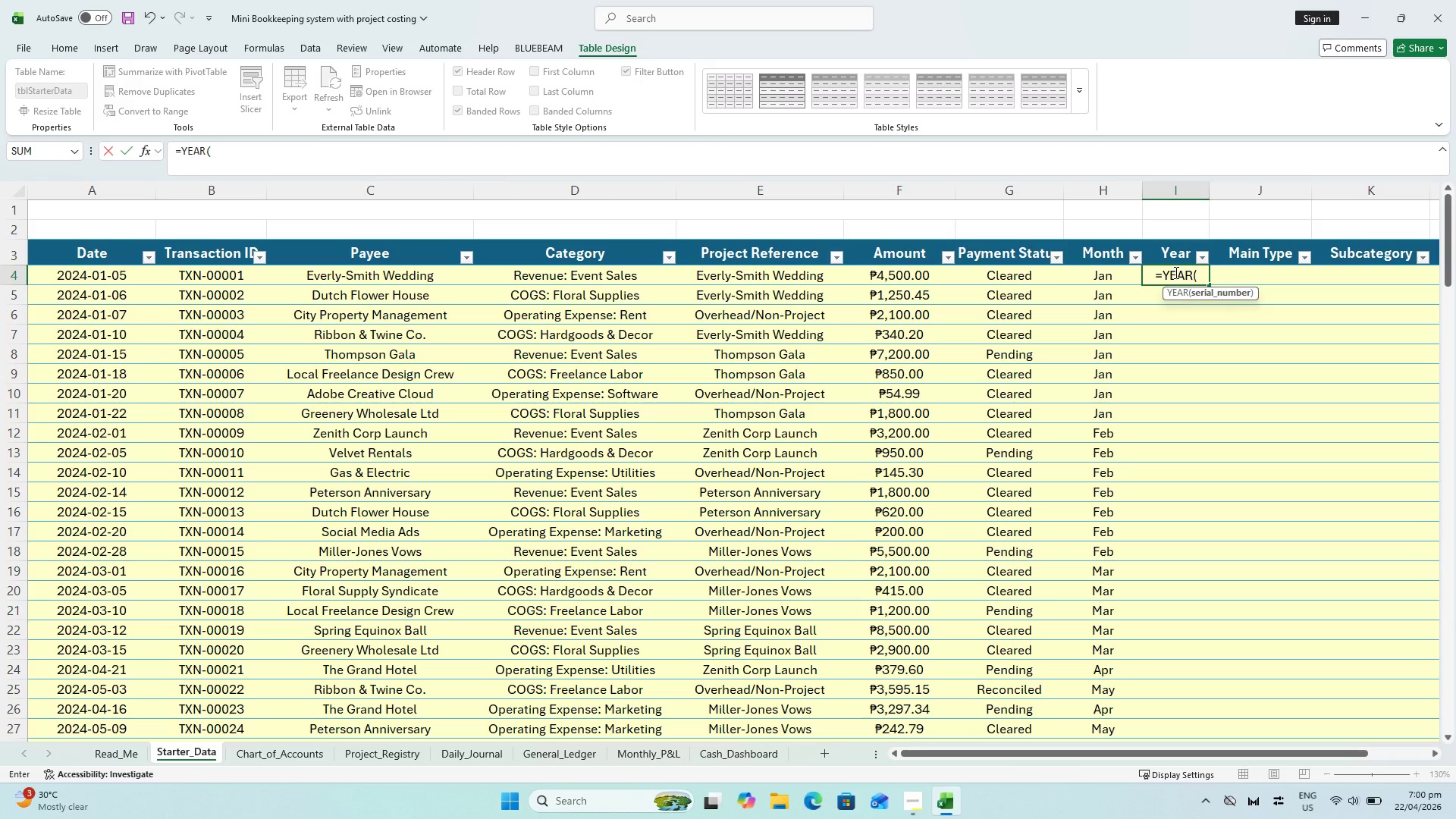 
left_click([74, 278])
 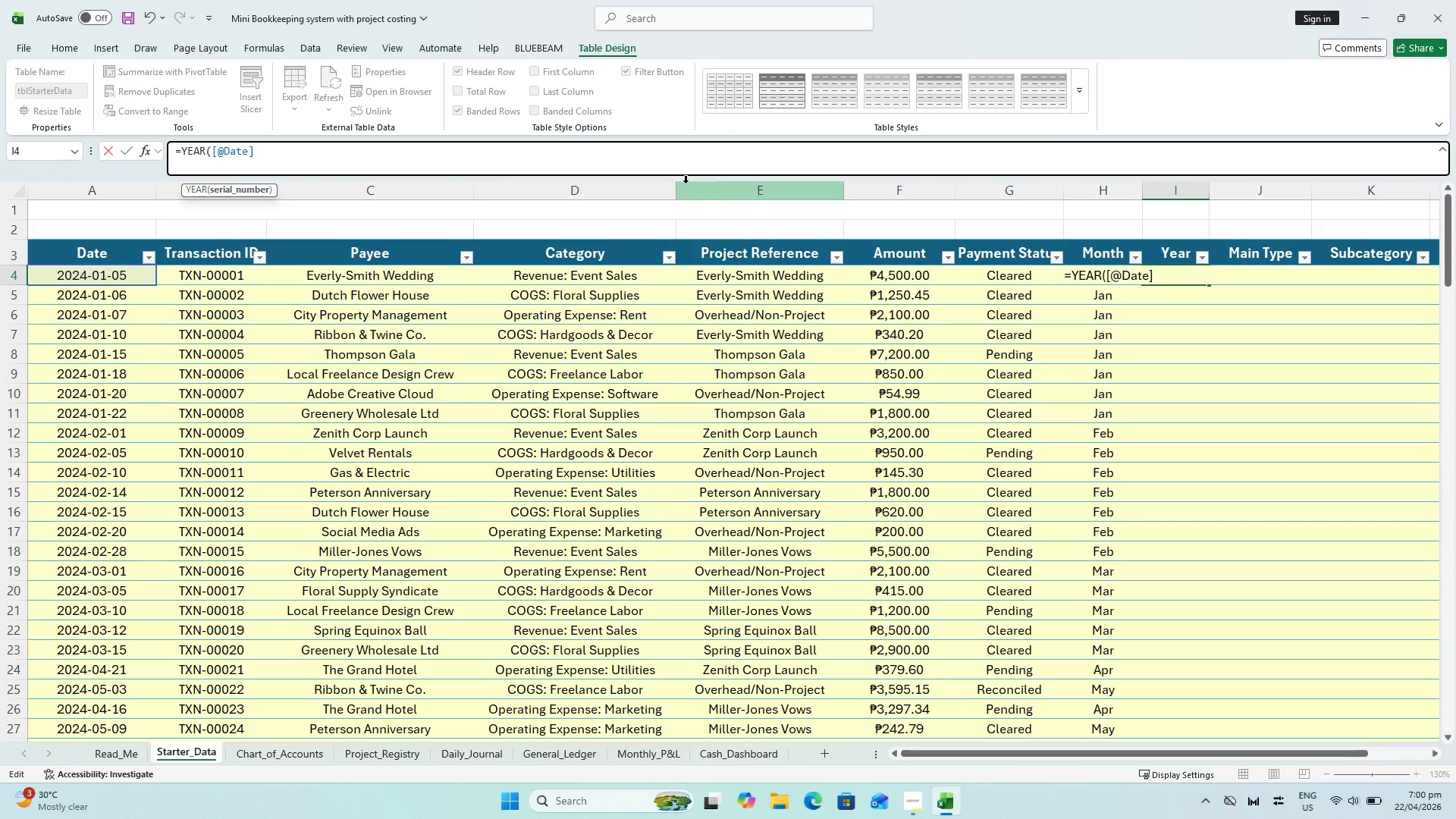 
key(Shift+ShiftLeft)
 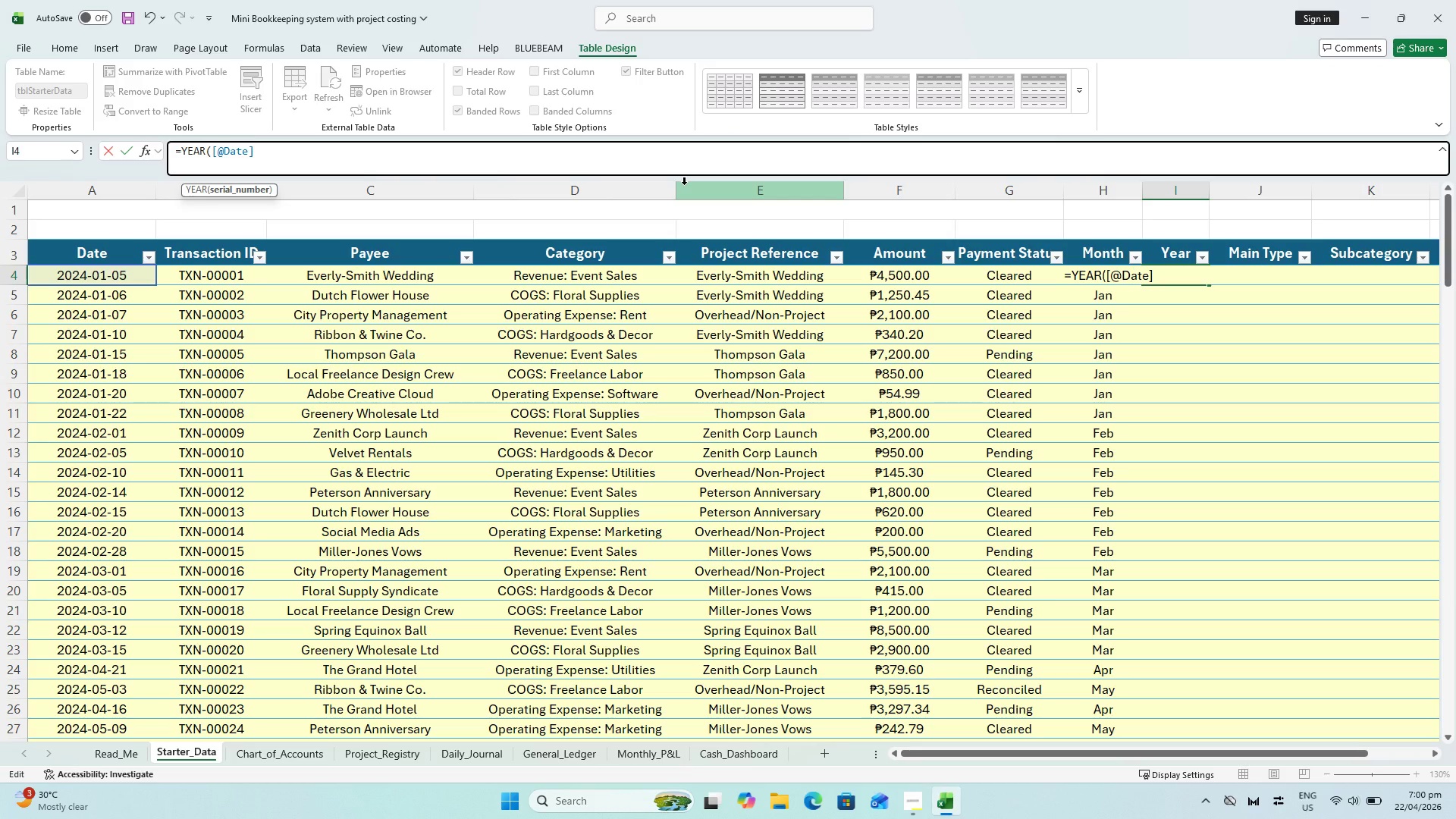 
key(Shift+0)
 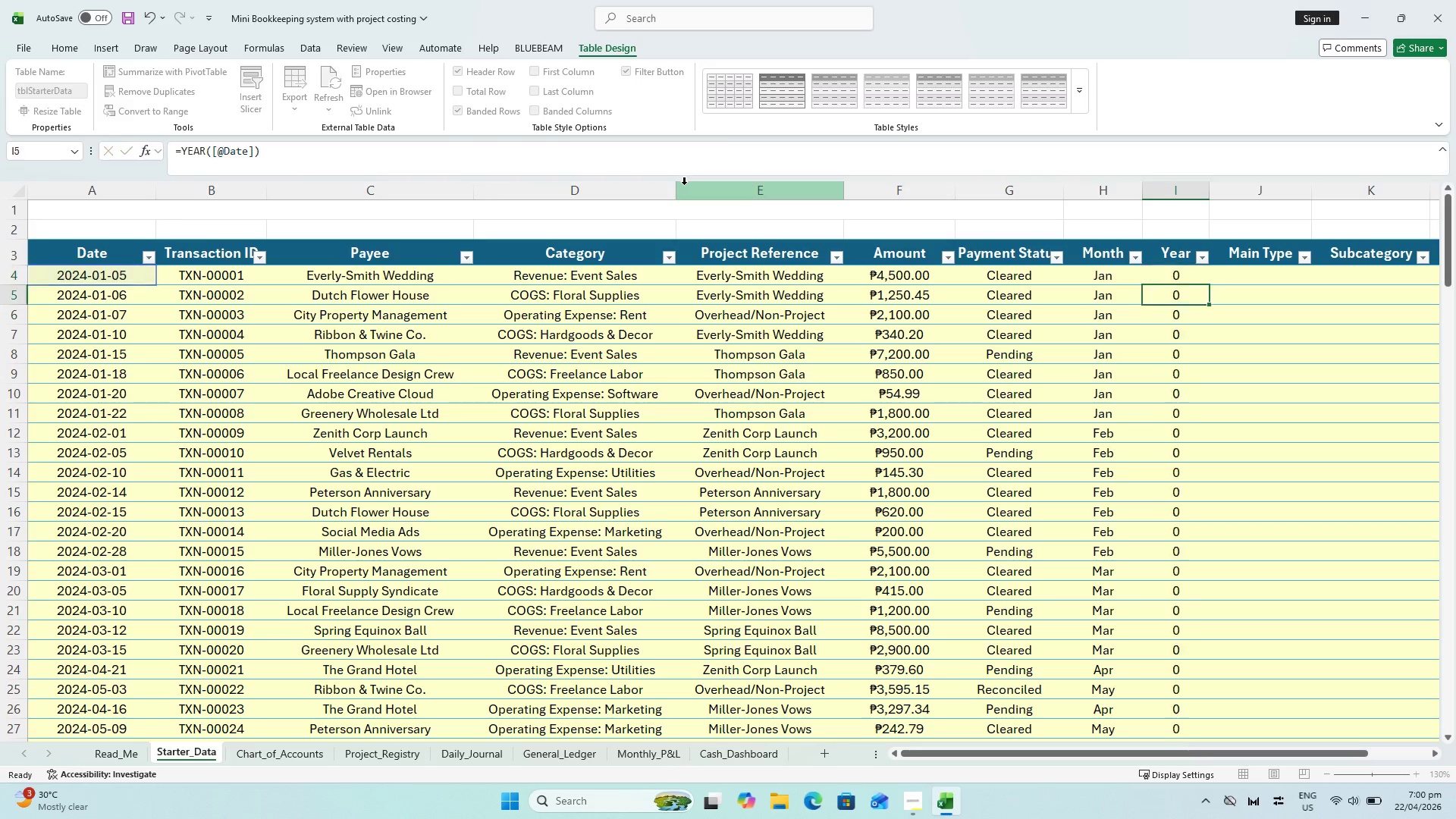 
key(Enter)
 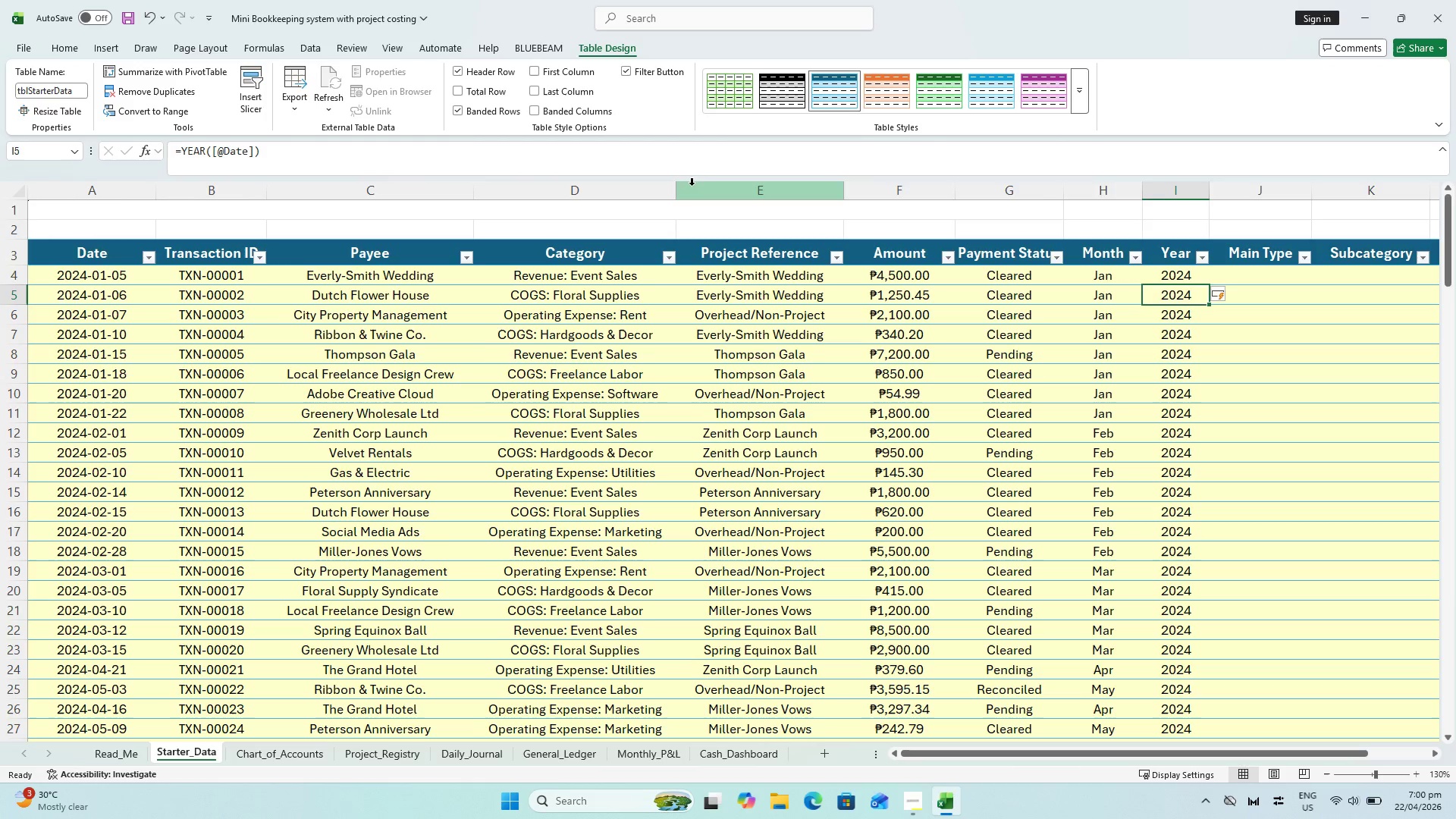 
scroll: coordinate [752, 209], scroll_direction: up, amount: 4.0
 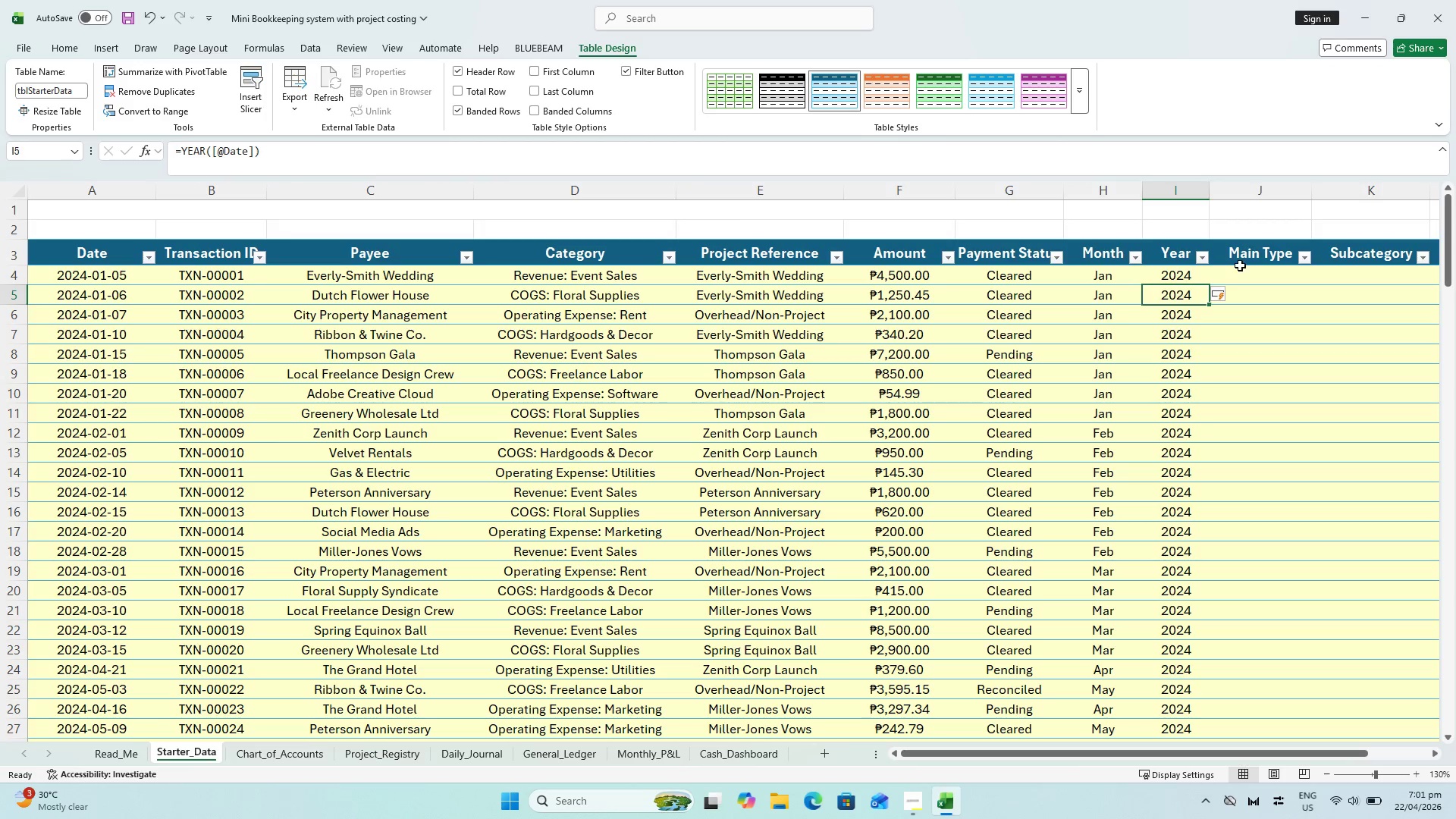 
left_click([1262, 273])
 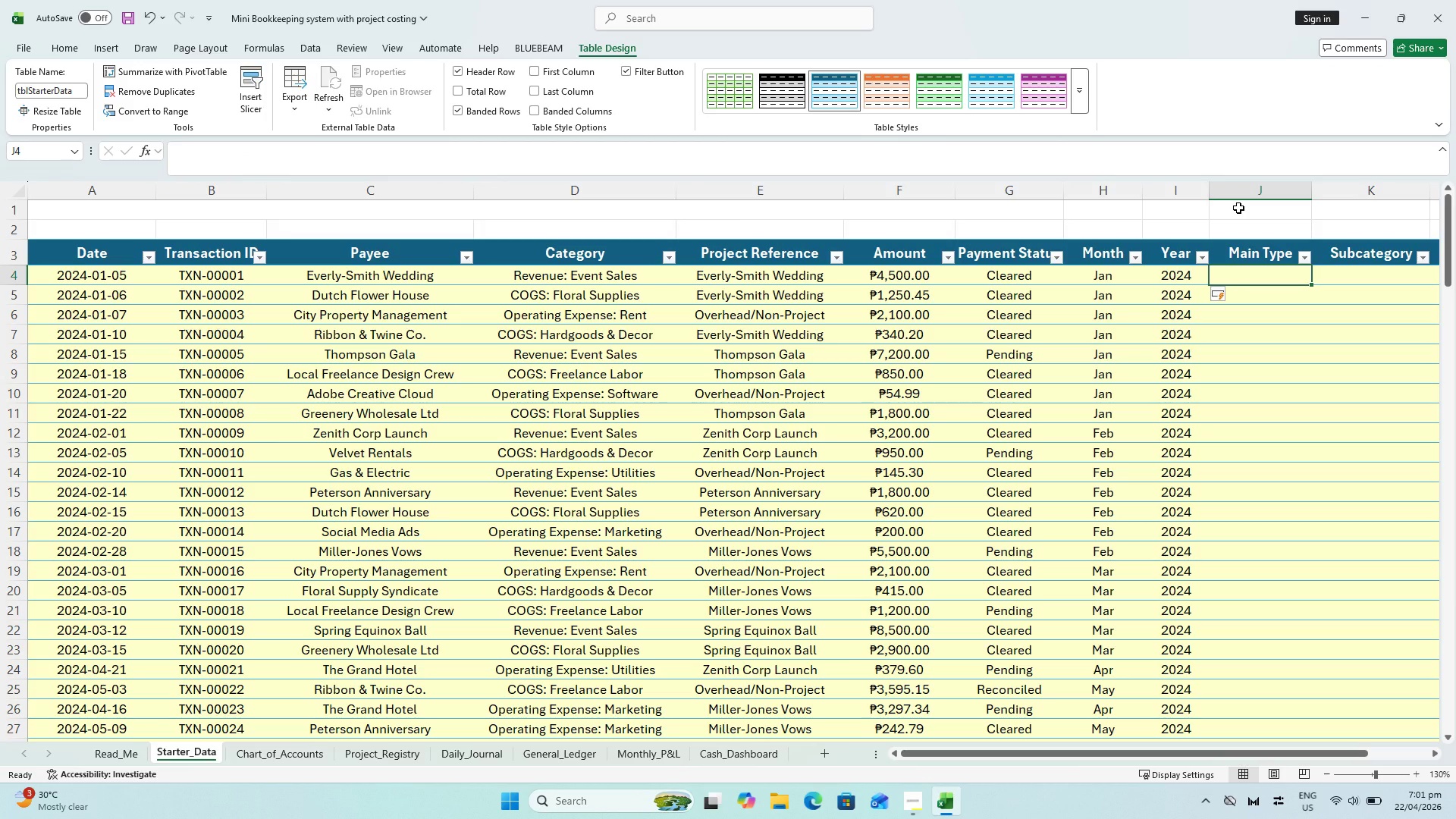 
key(Equal)
 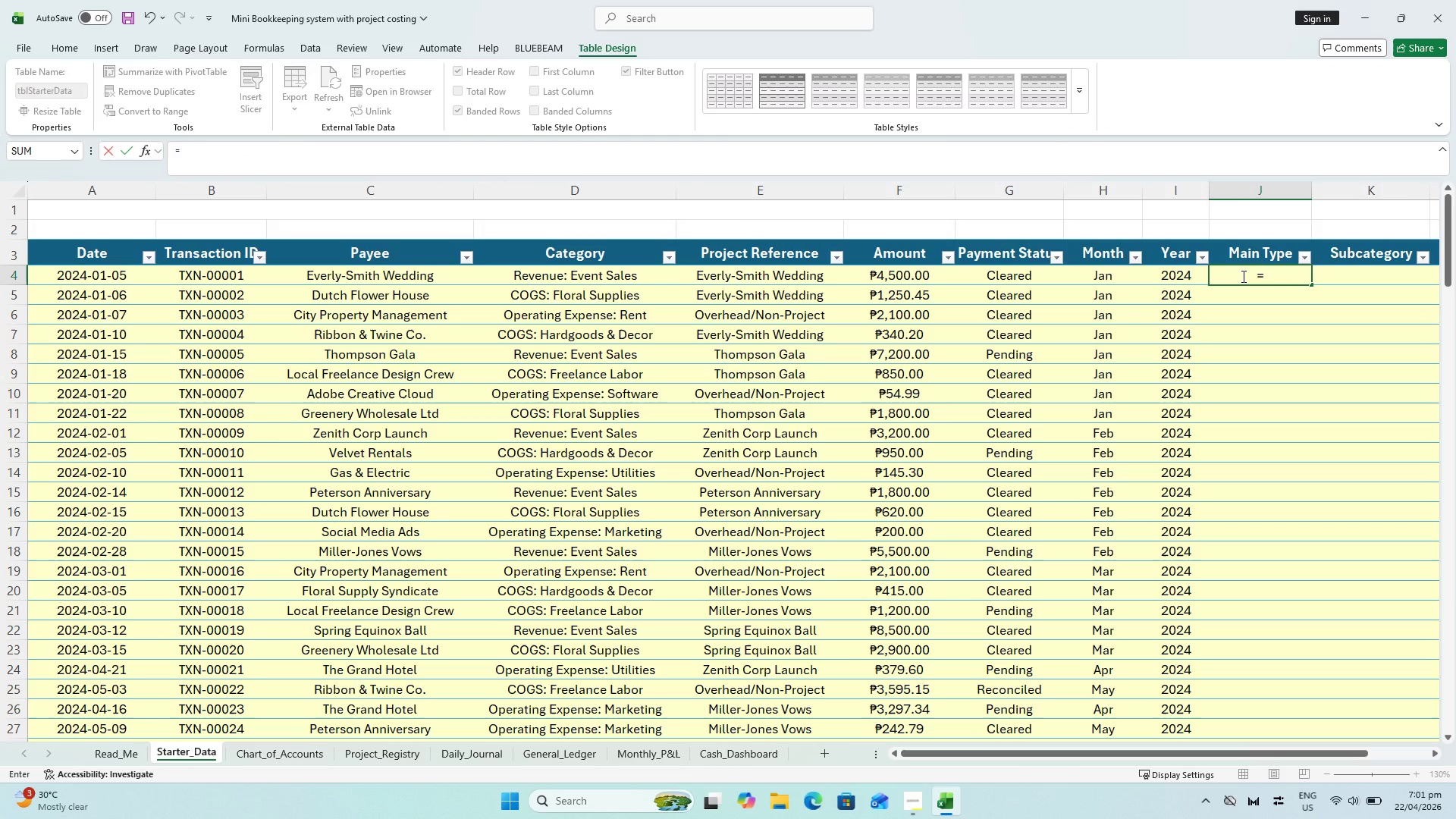 
type(LEFT()
 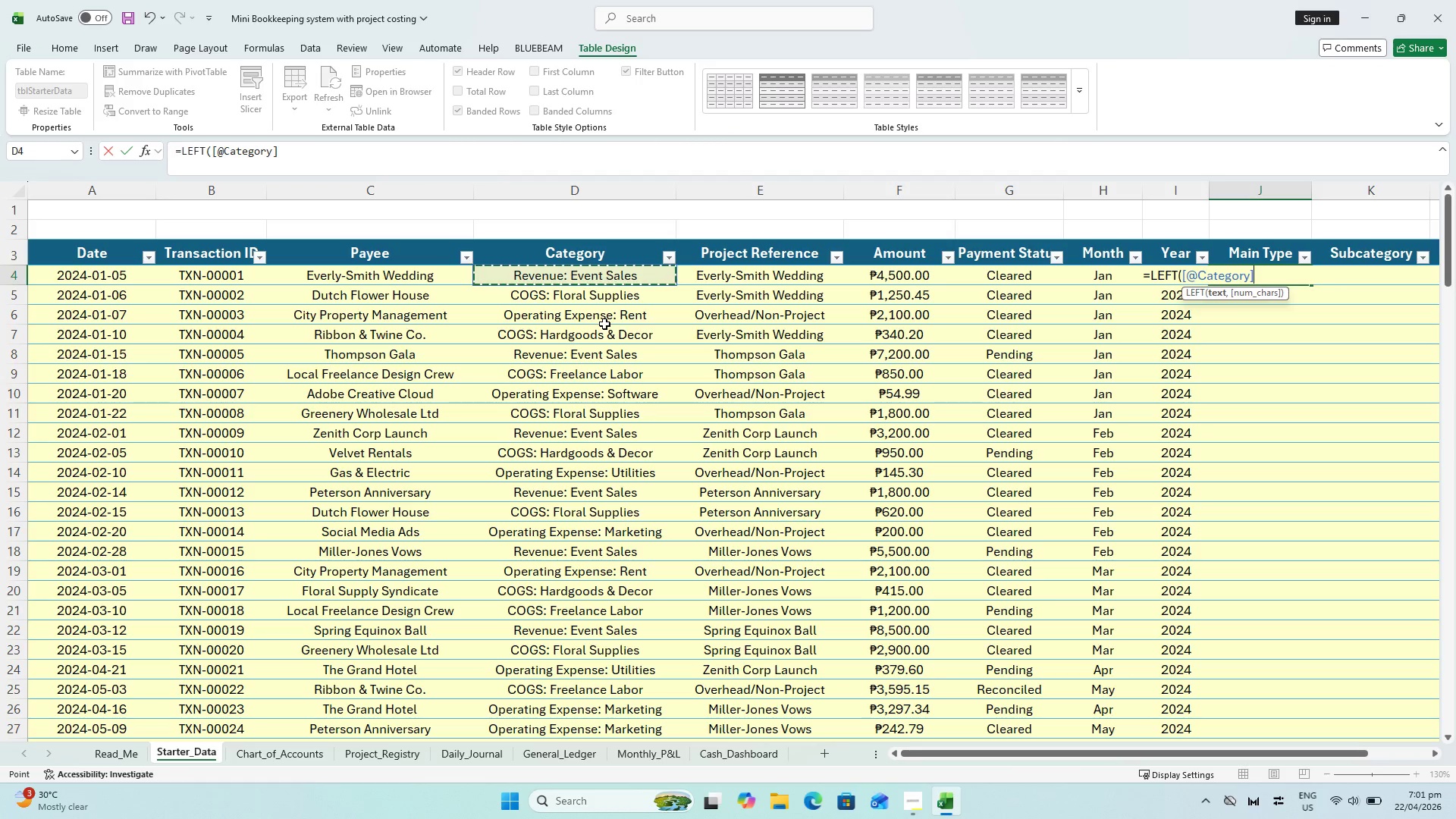 
scroll: coordinate [666, 297], scroll_direction: up, amount: 1.0
 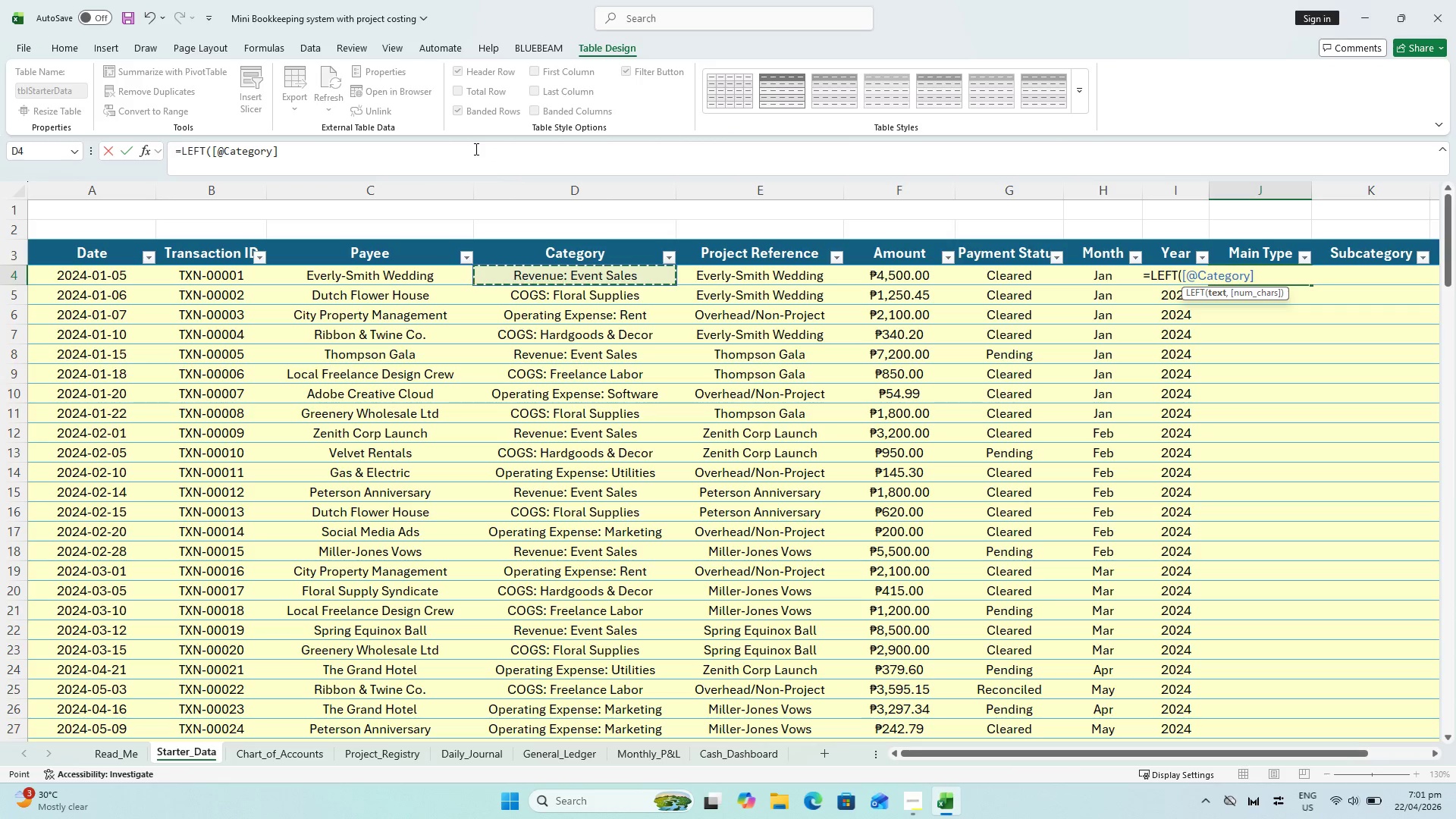 
wait(15.5)
 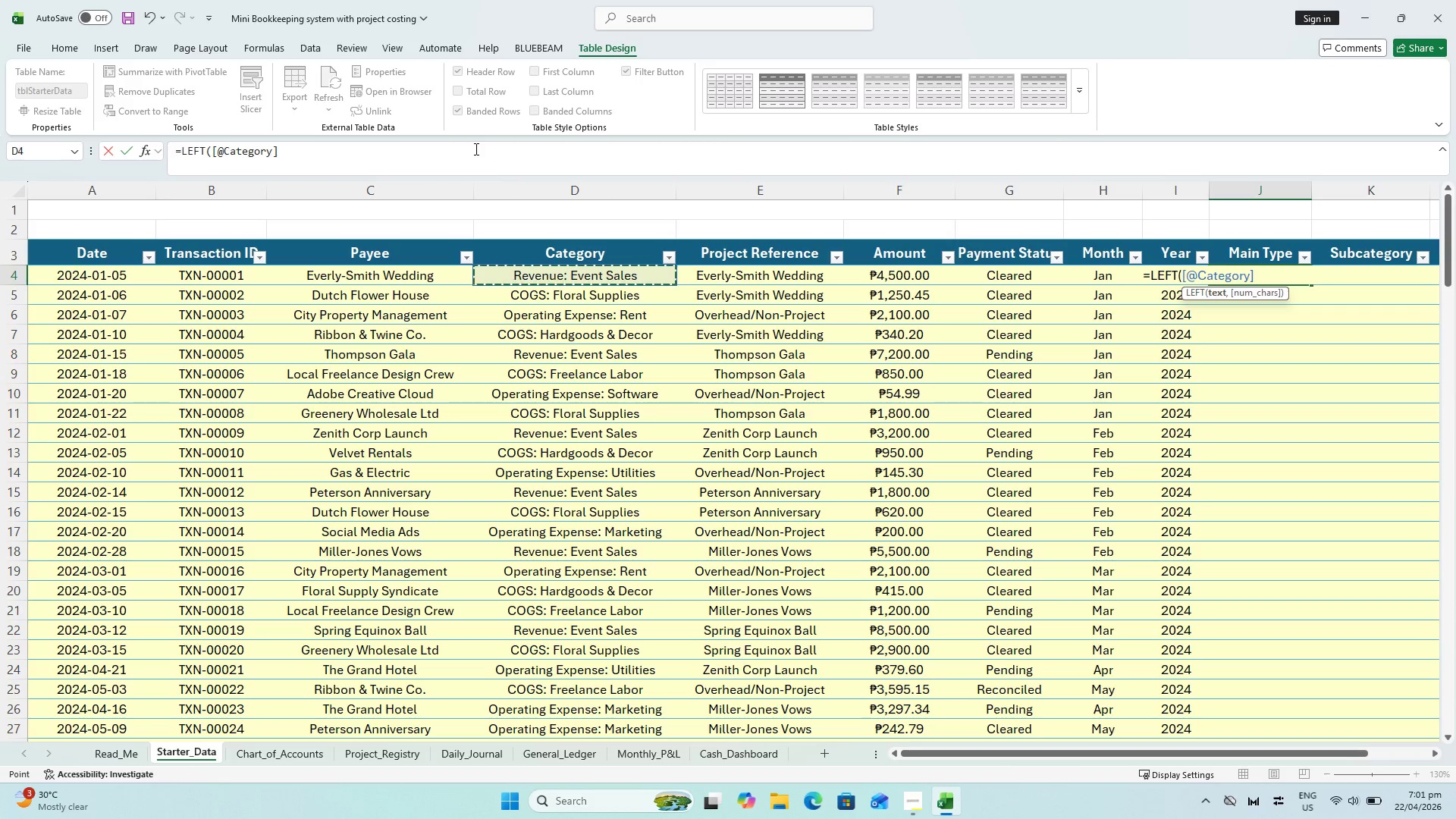 
key(Comma)
 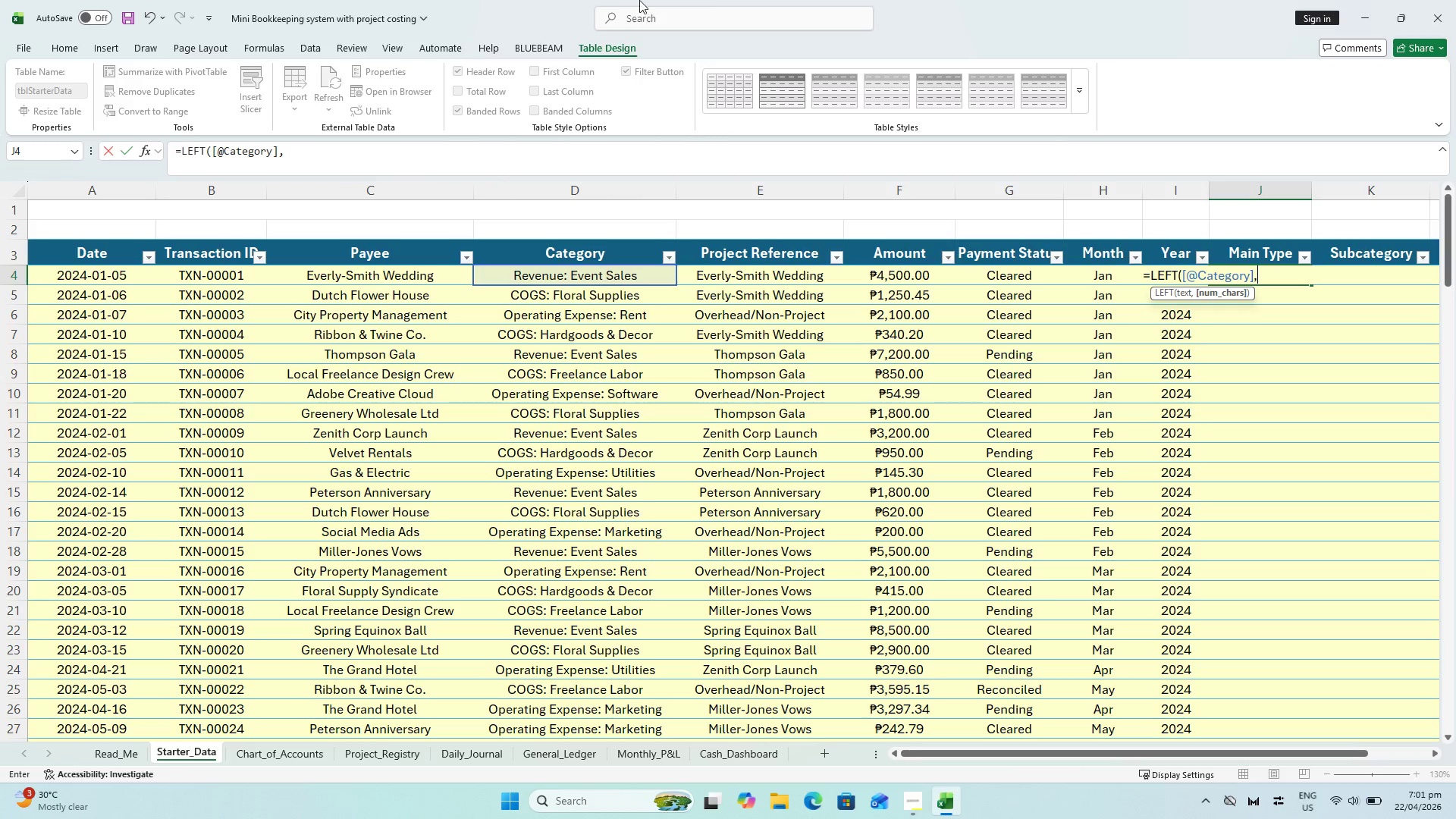 
wait(11.98)
 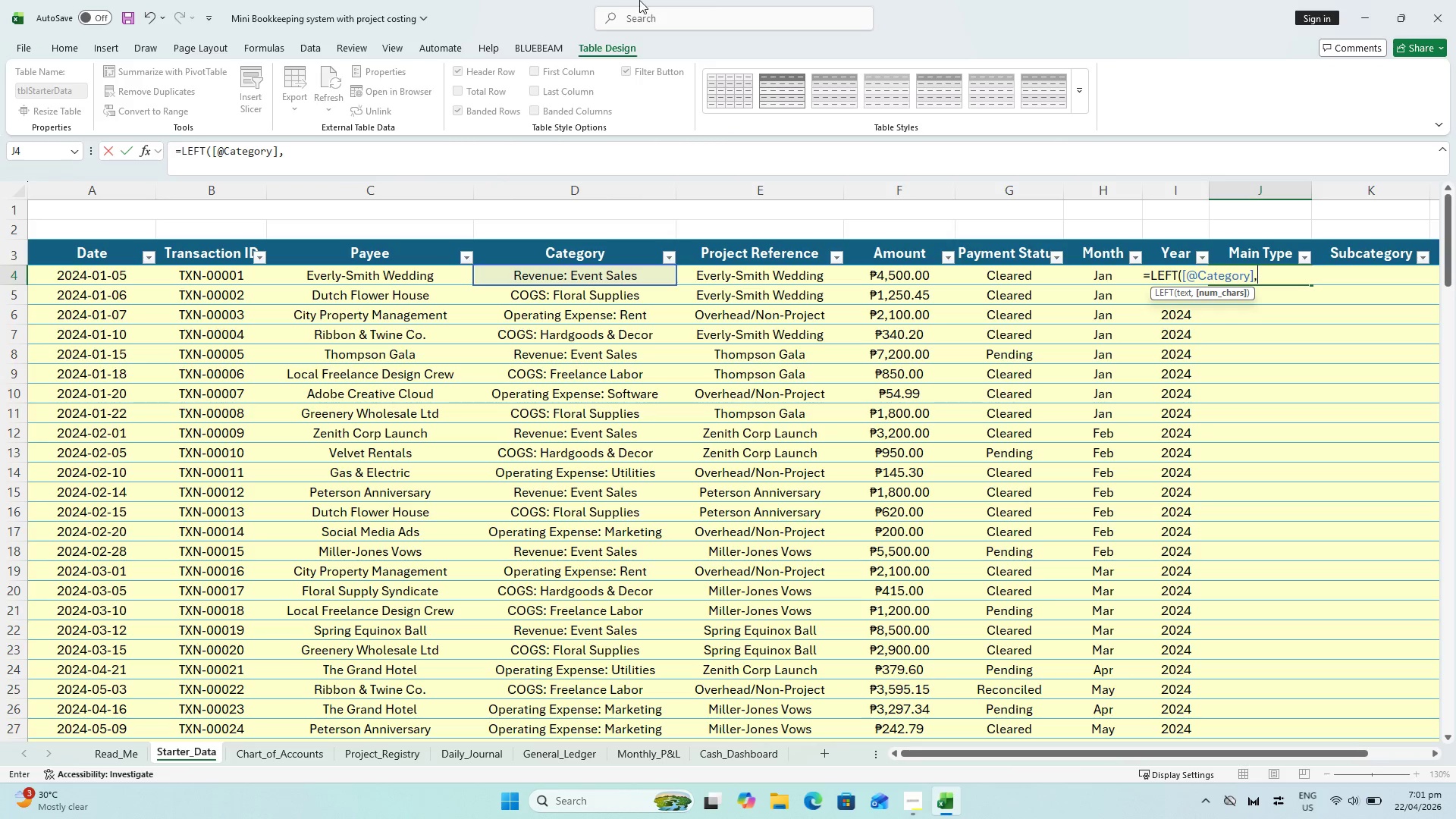 
key(Space)
 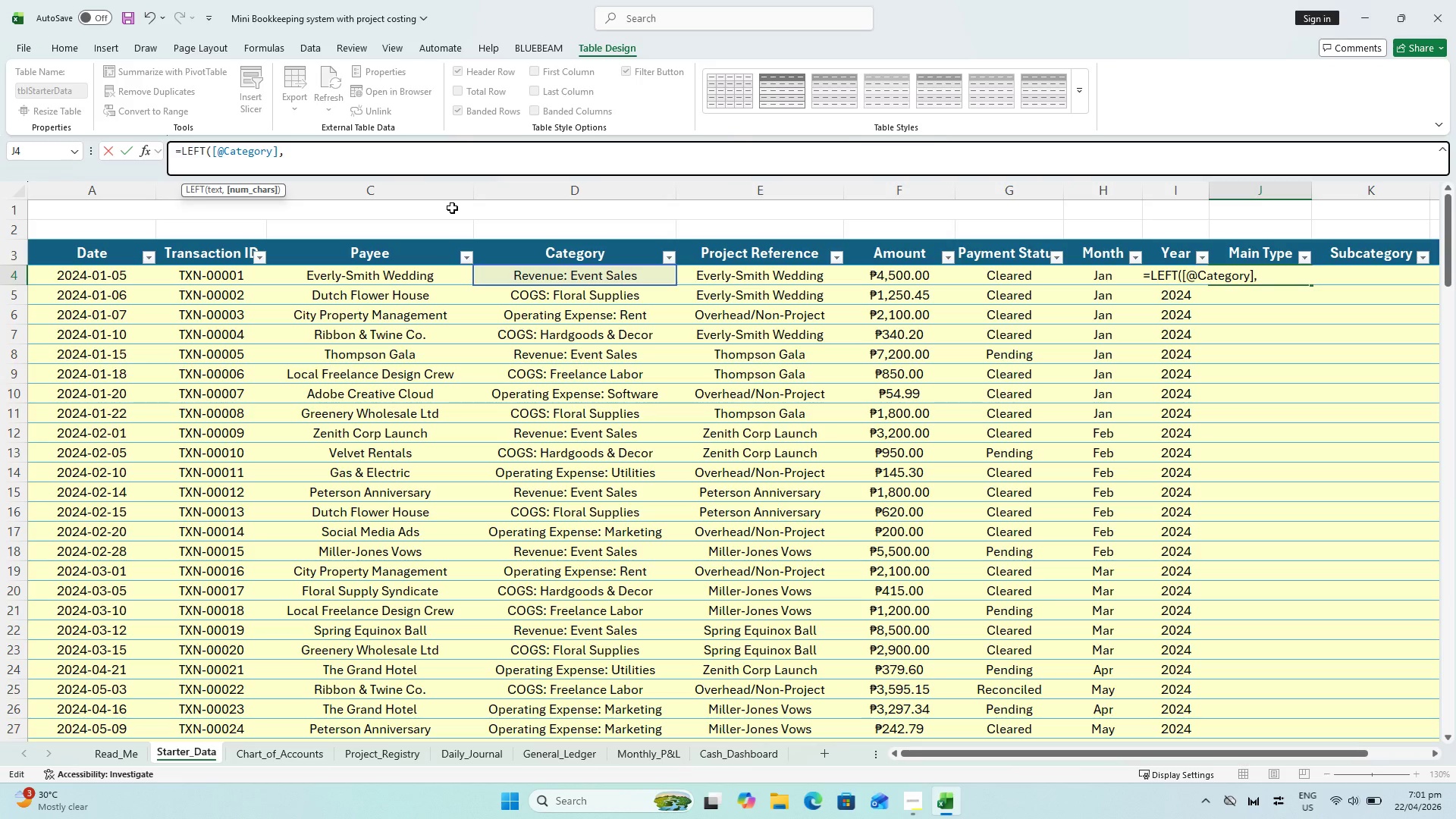 
wait(5.38)
 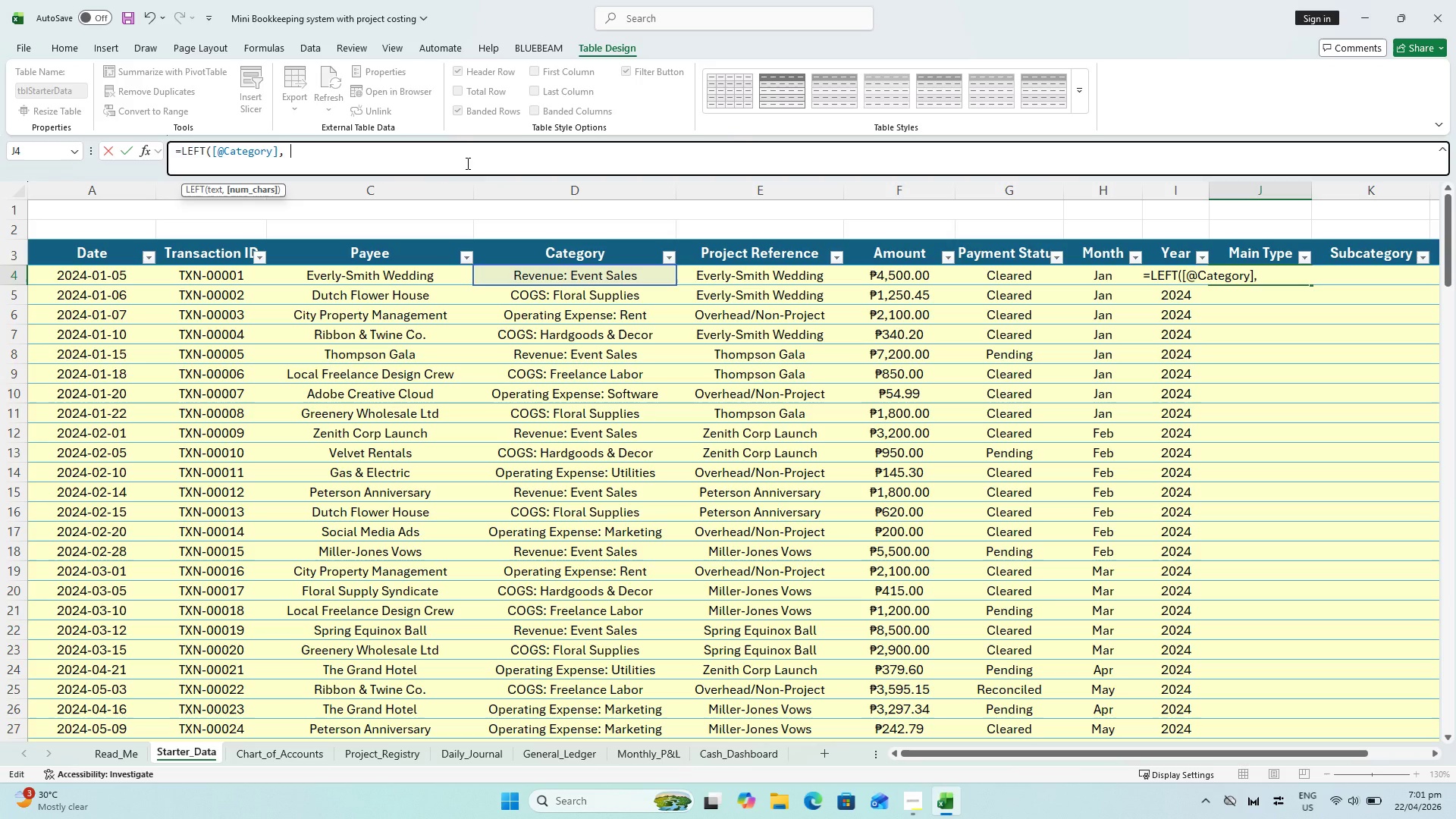 
type(SEARCH (":",)
 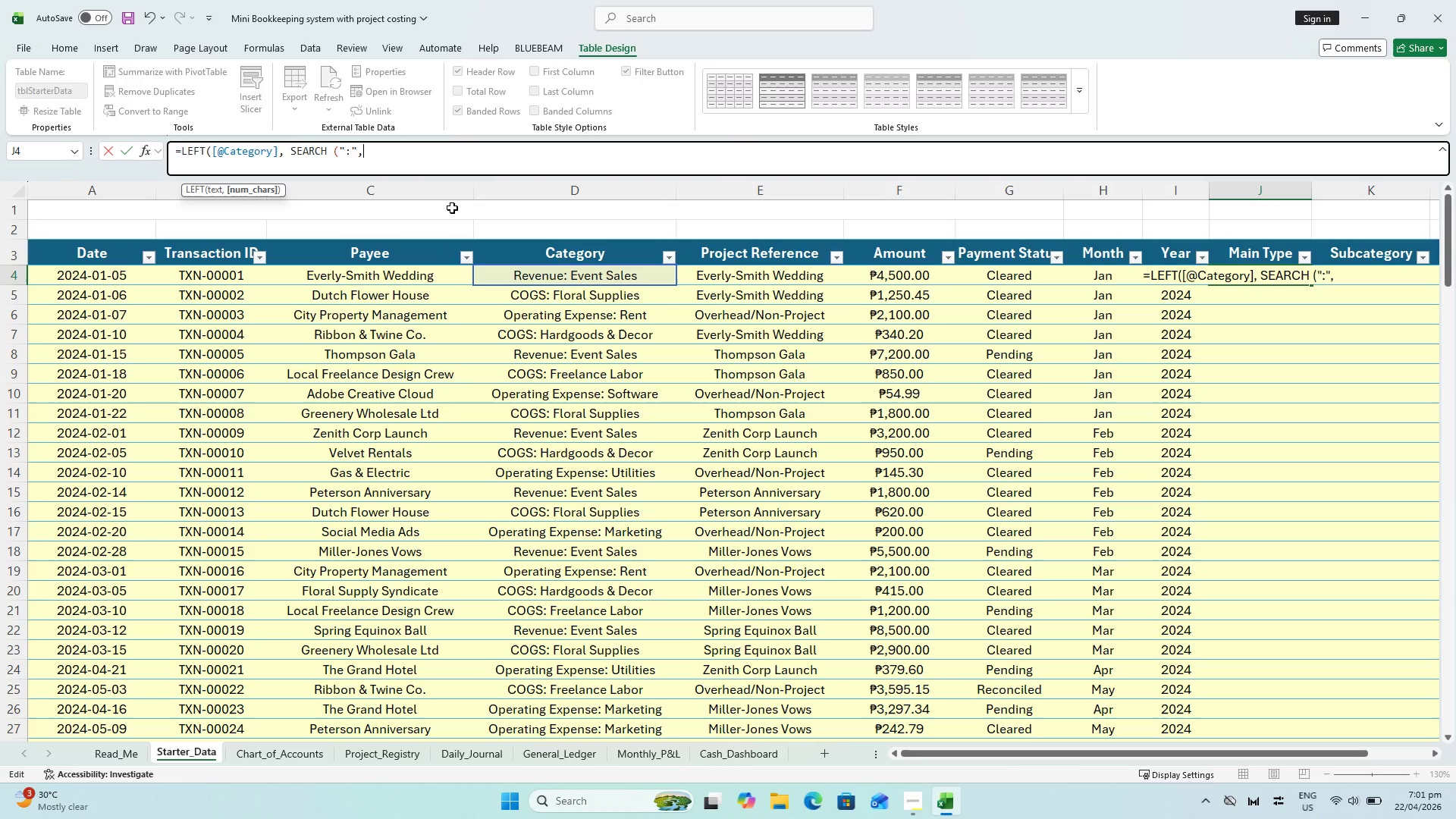 
wait(9.91)
 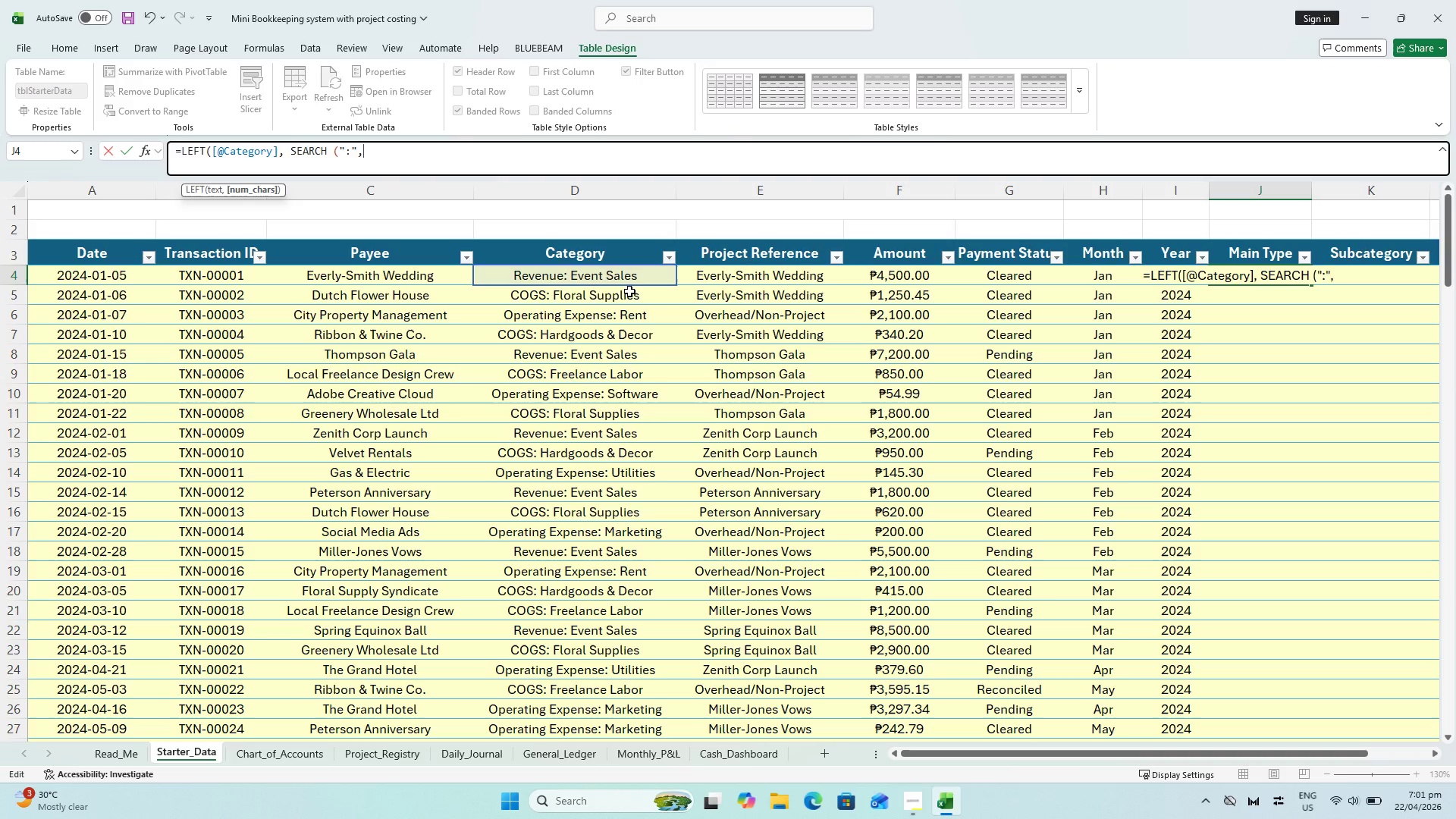 
left_click([573, 276])
 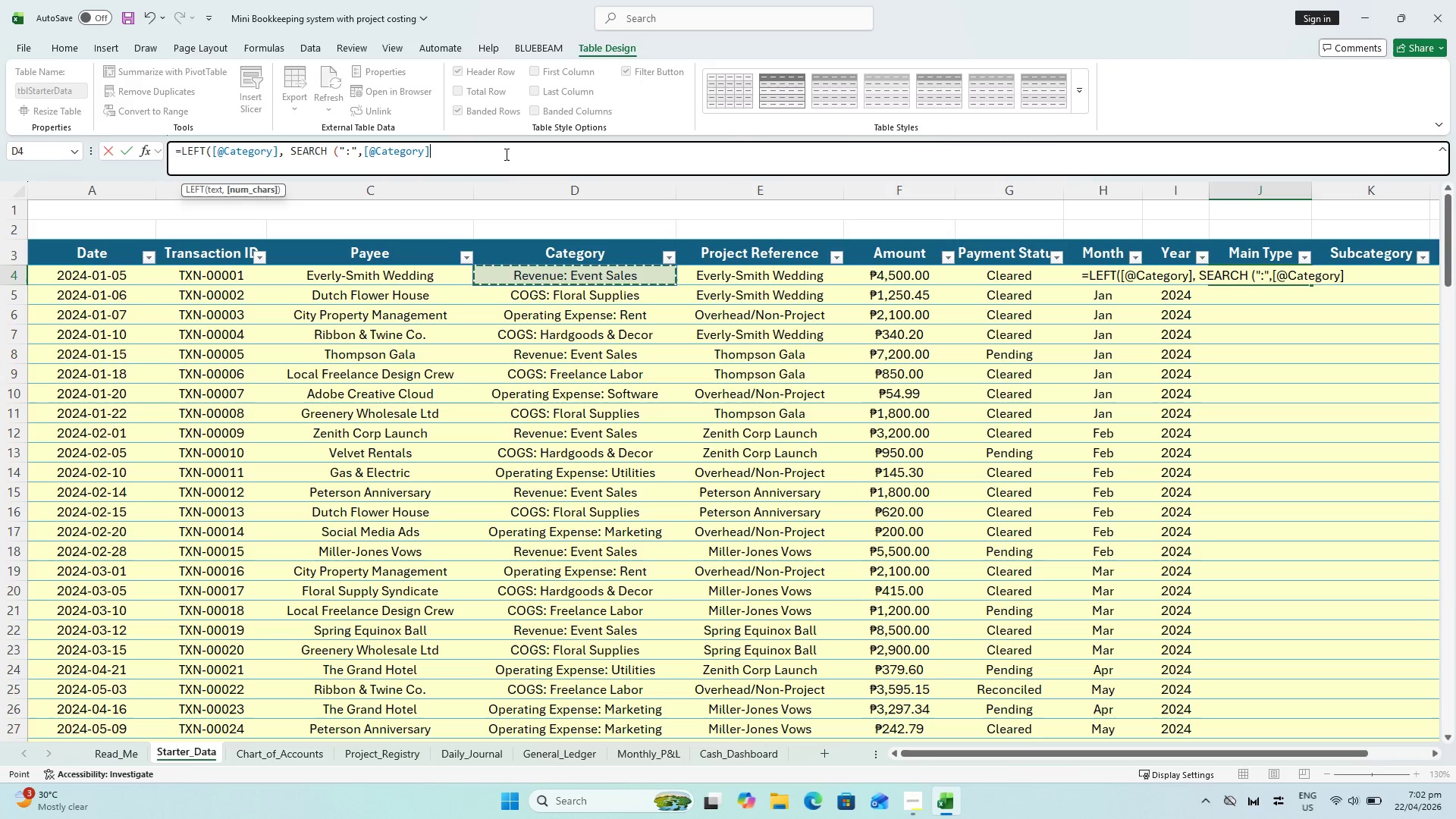 
type()-1))
 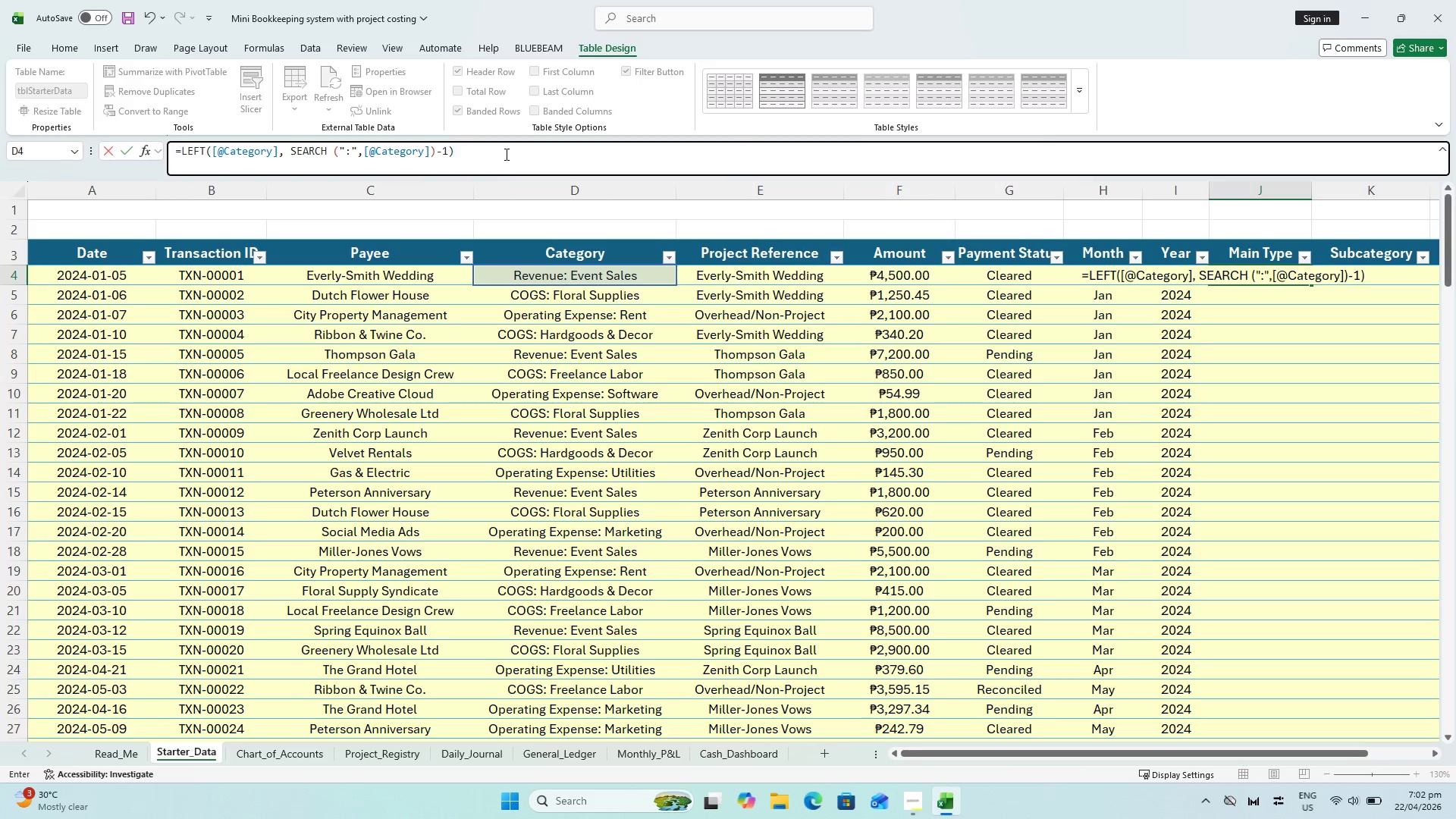 
wait(16.89)
 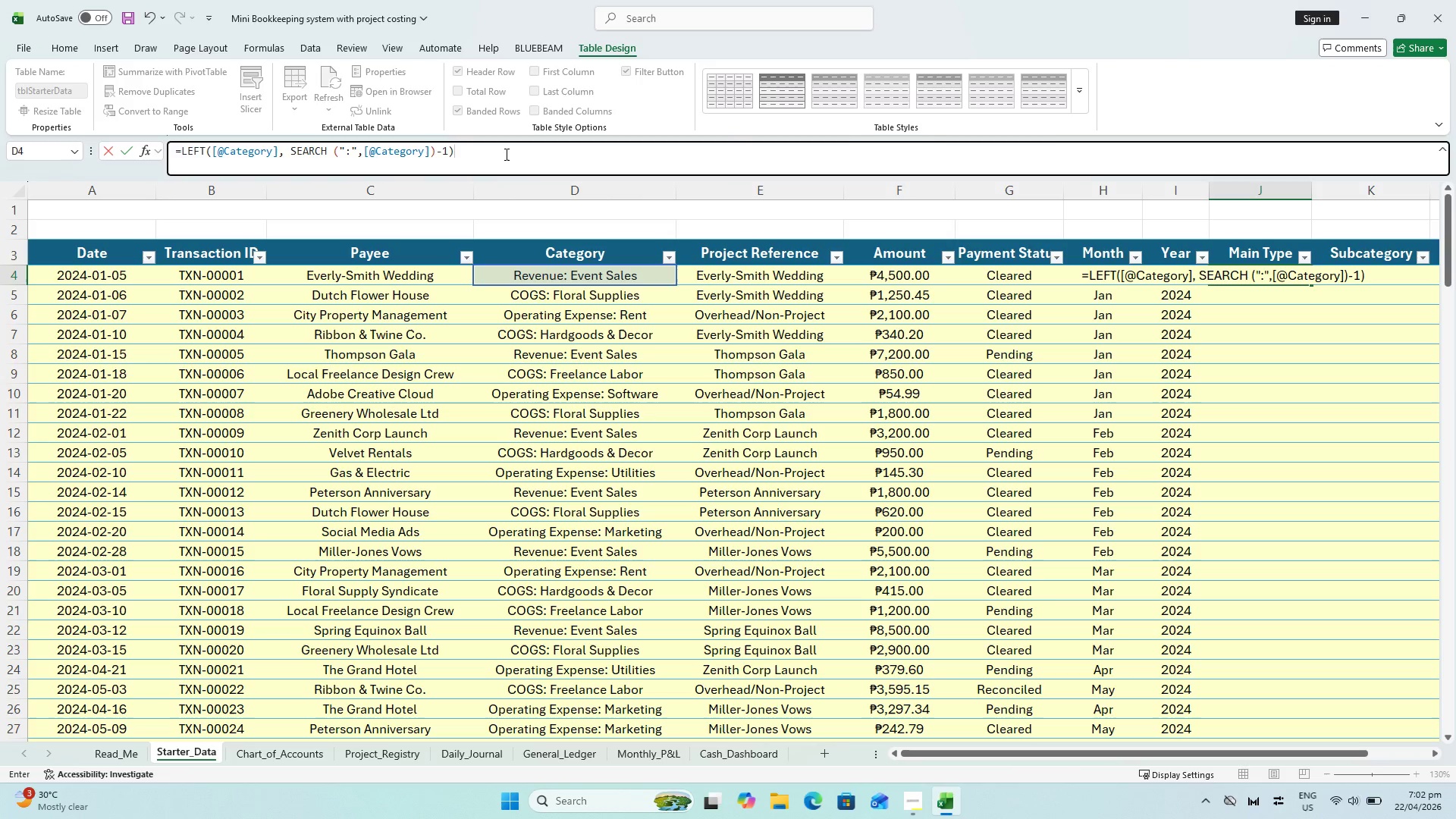 
key(Enter)
 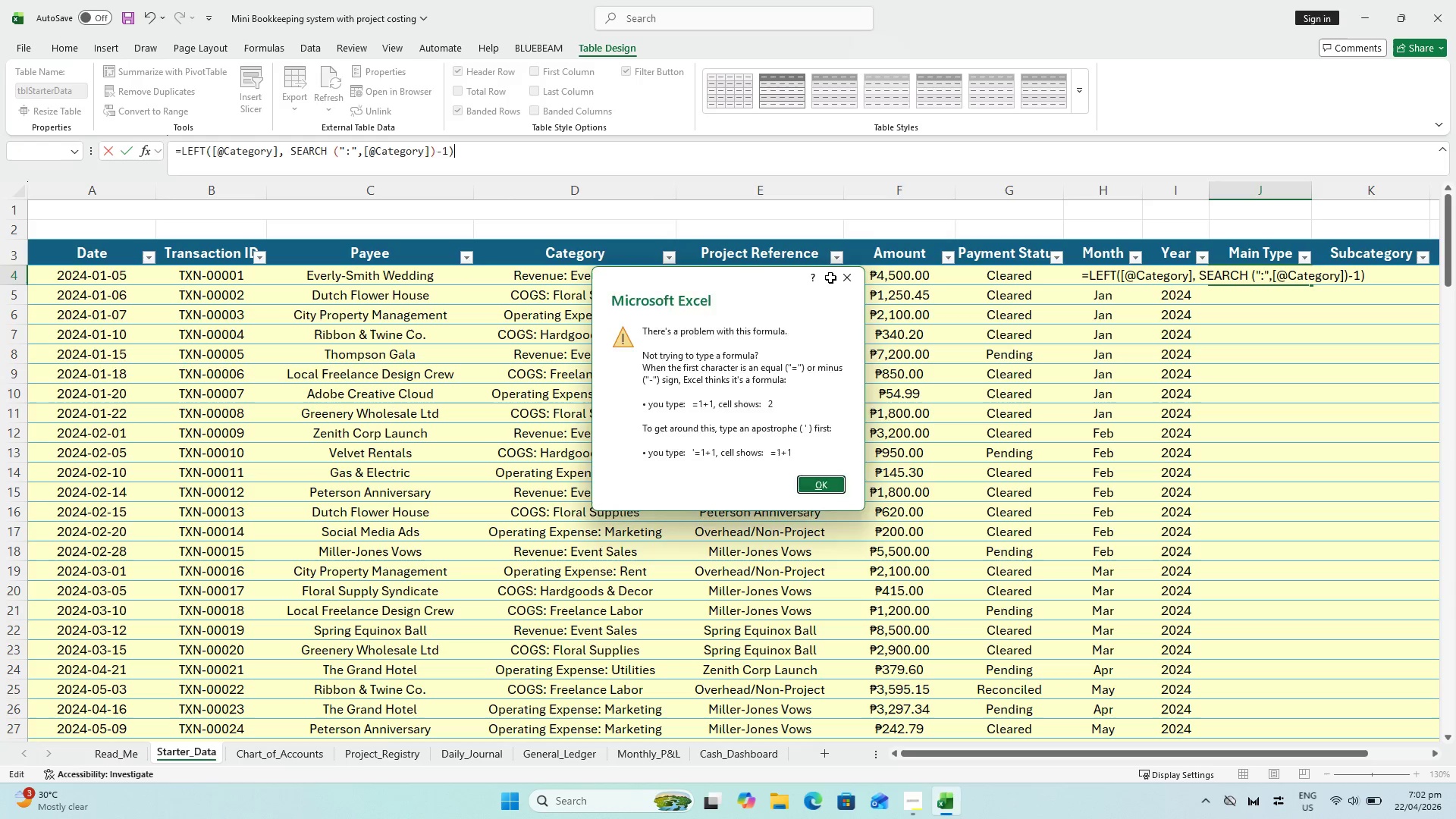 
left_click([534, 155])
 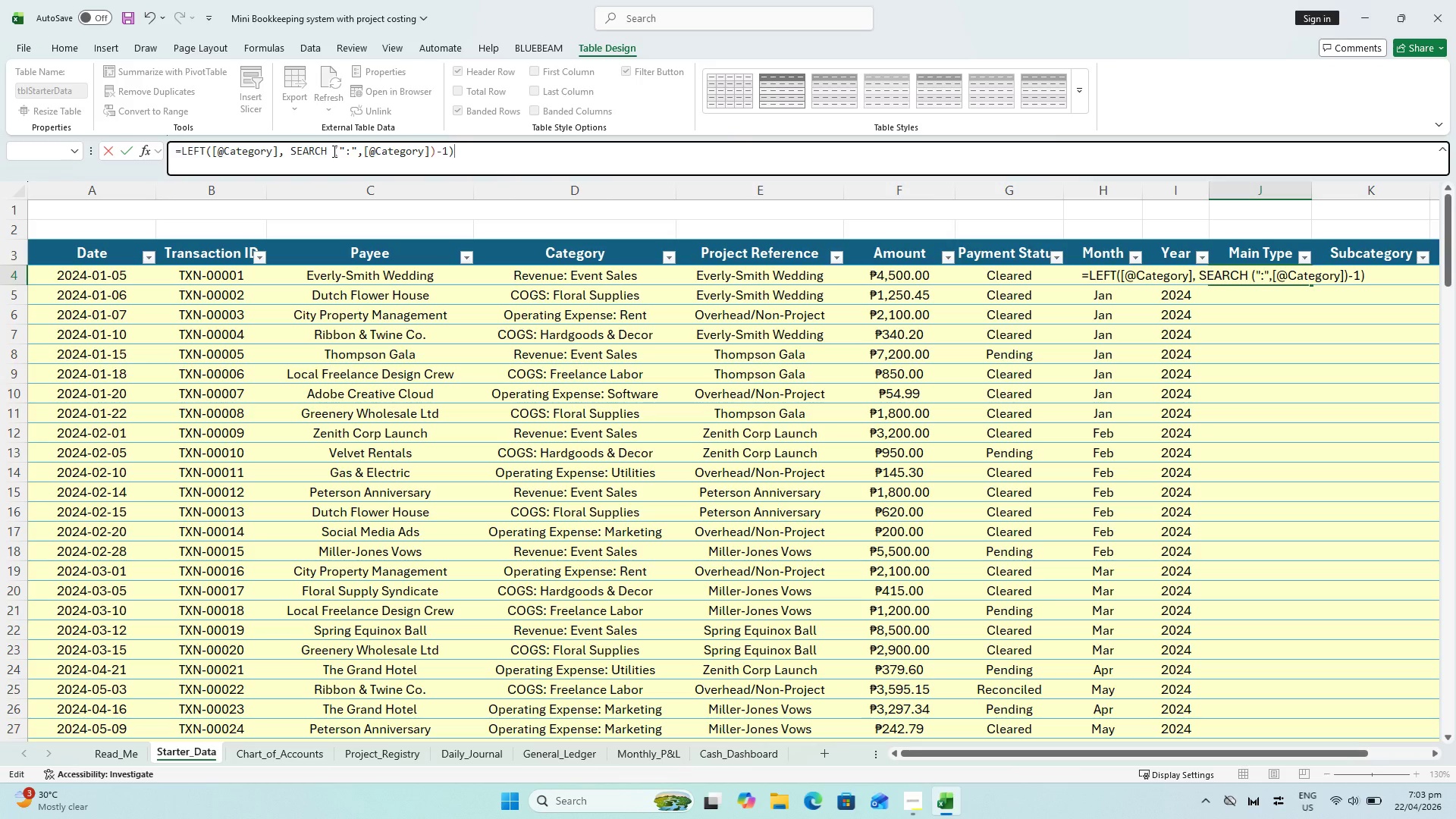 
wait(58.77)
 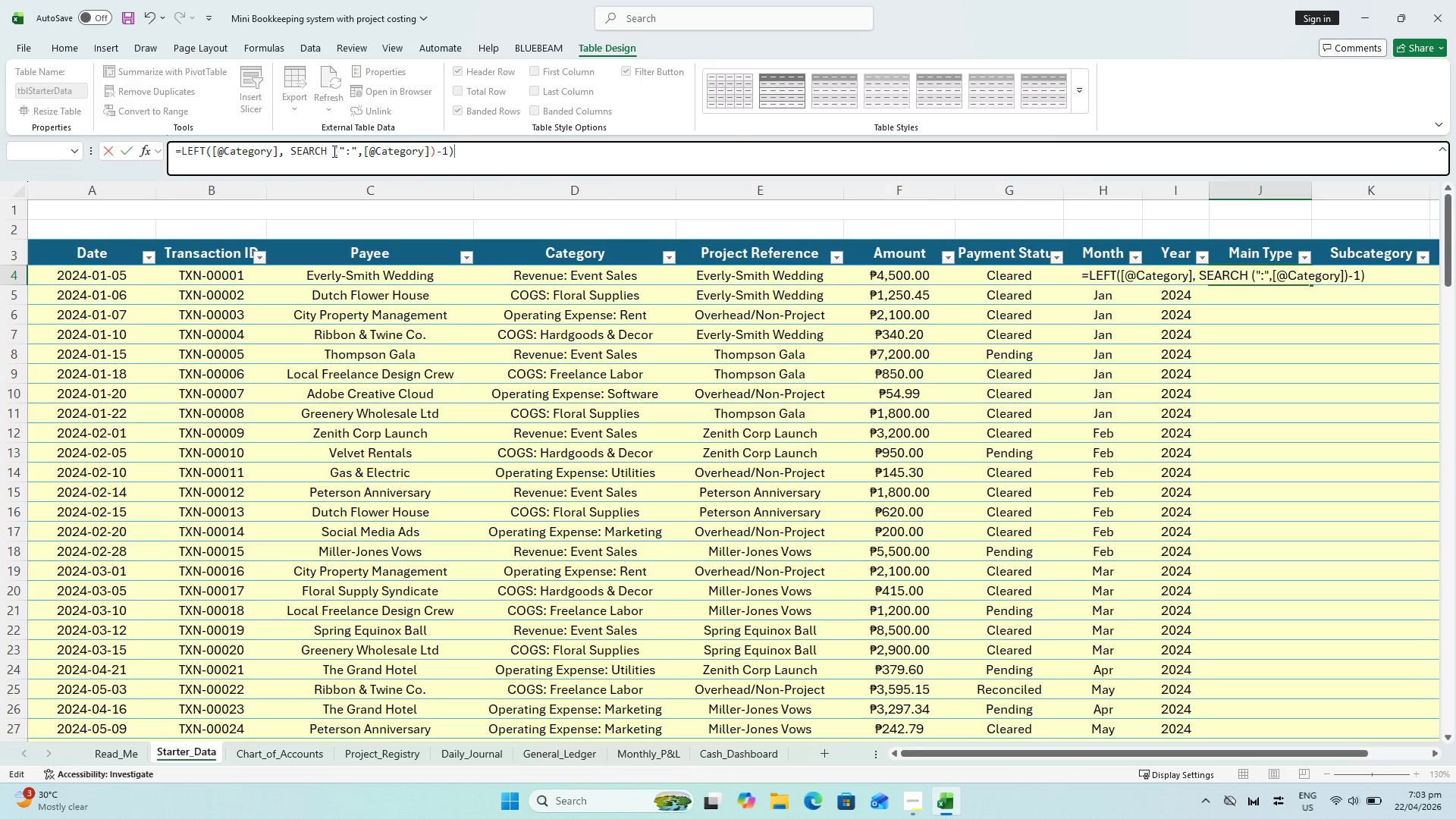 
left_click([330, 154])
 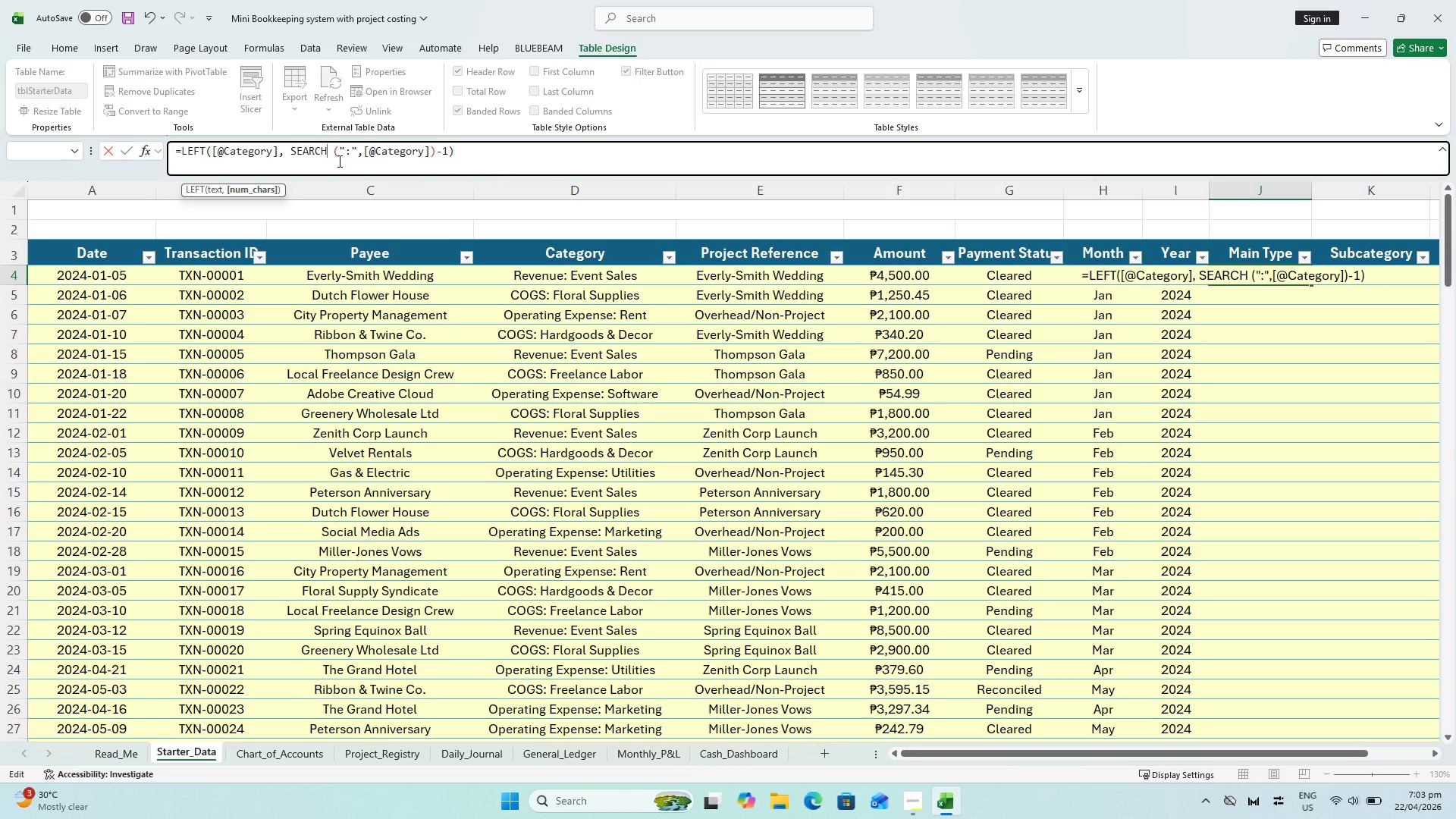 
key(ArrowRight)
 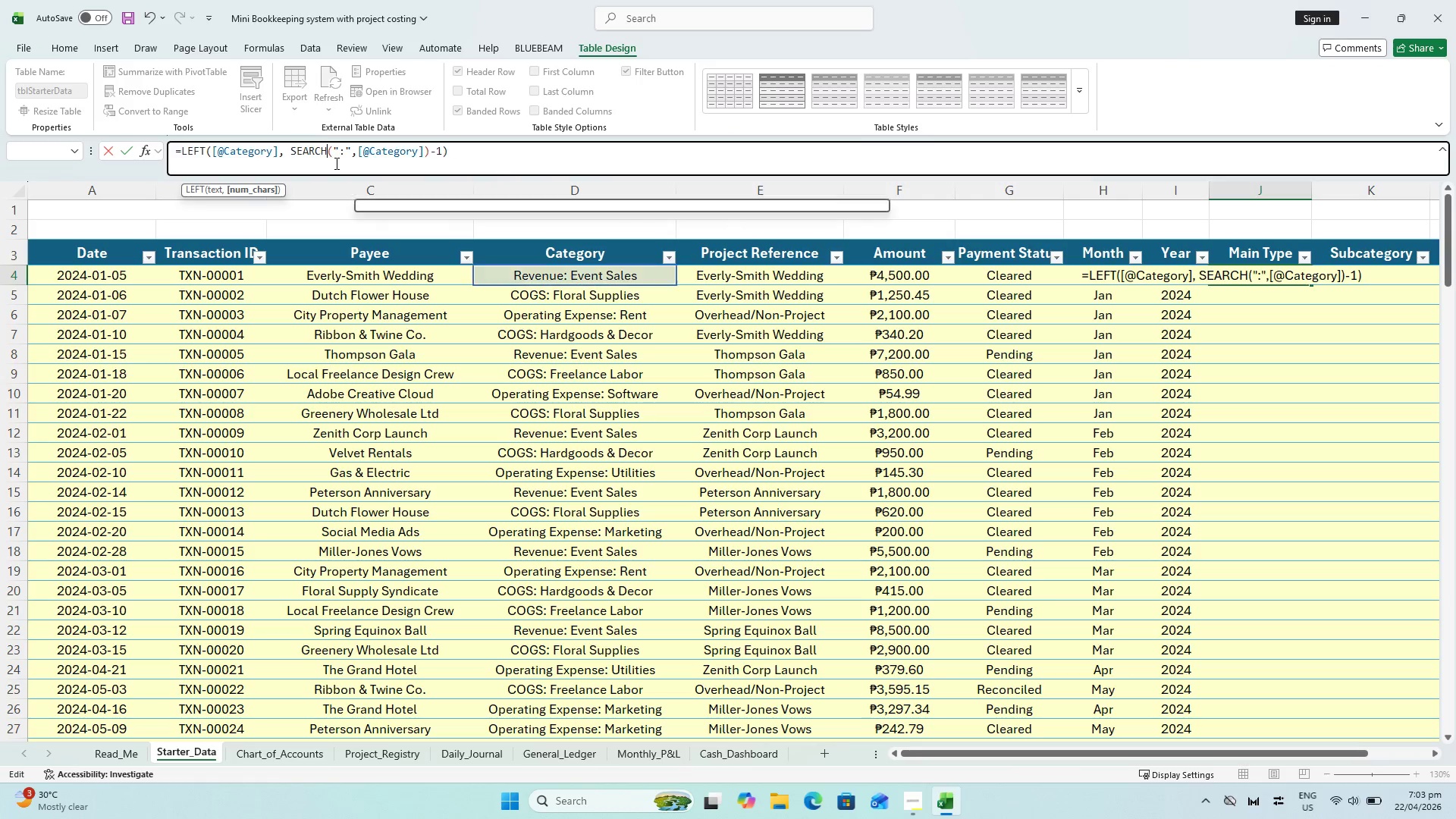 
key(Backspace)
 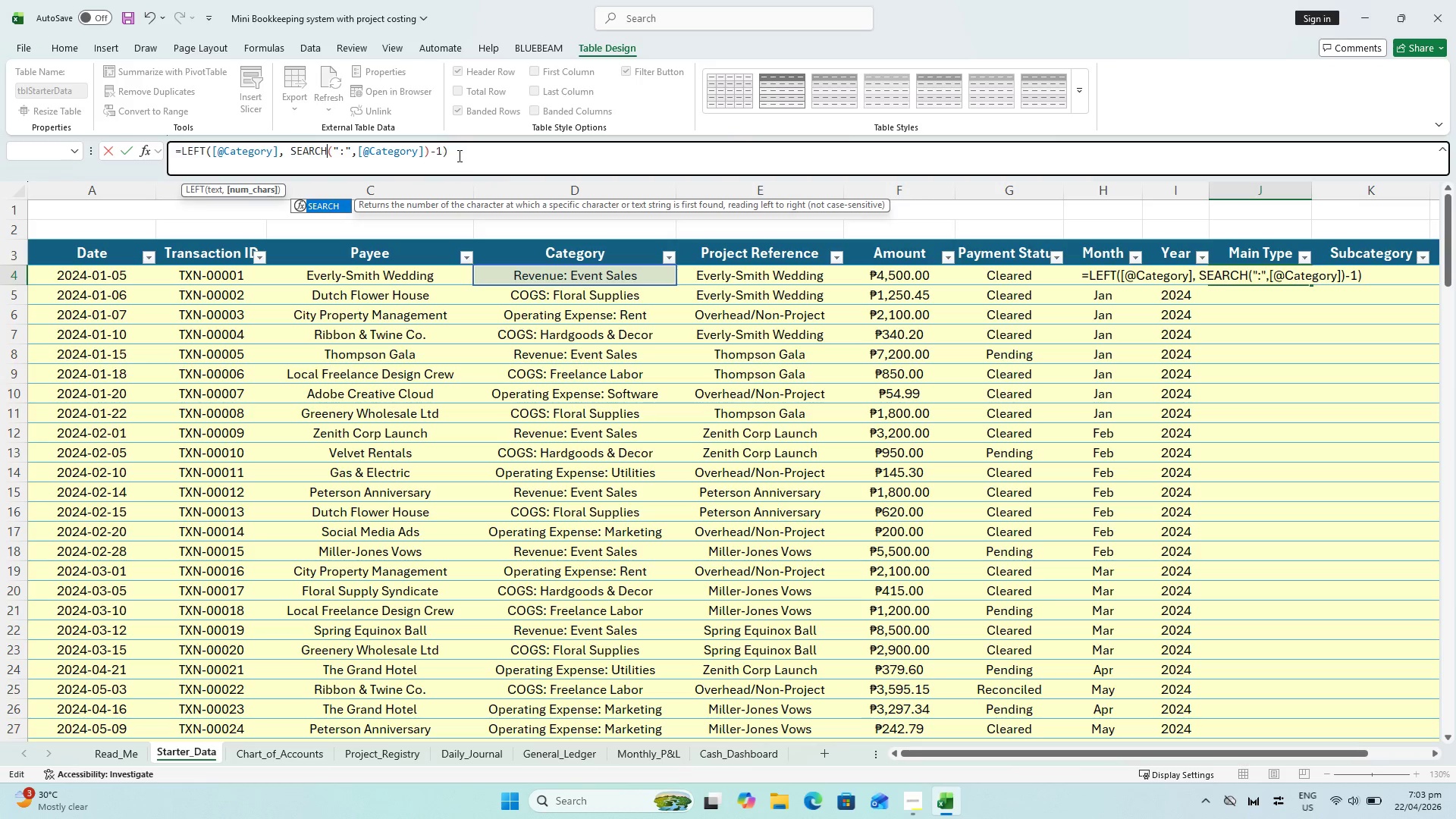 
left_click([459, 154])
 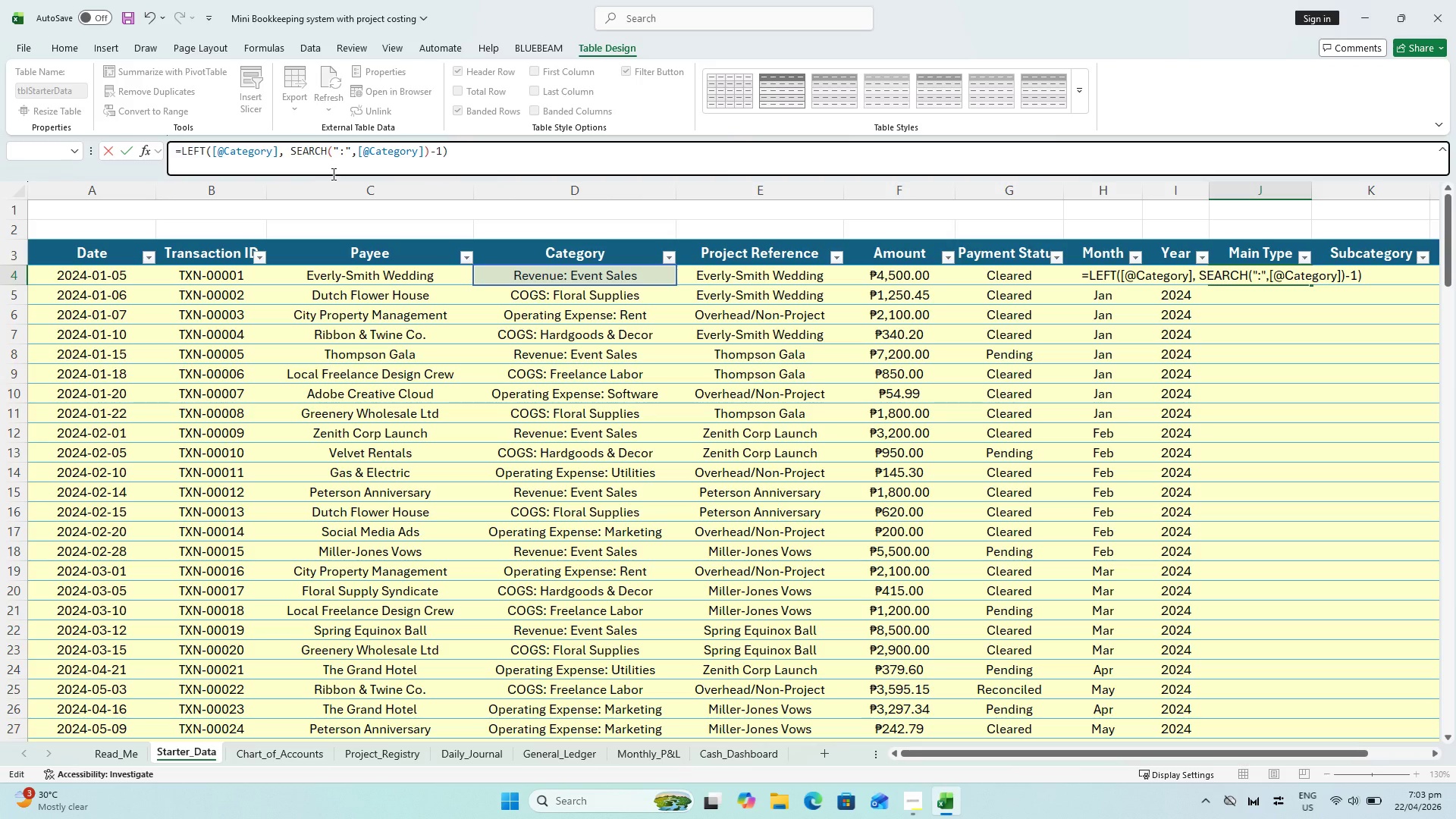 
wait(11.19)
 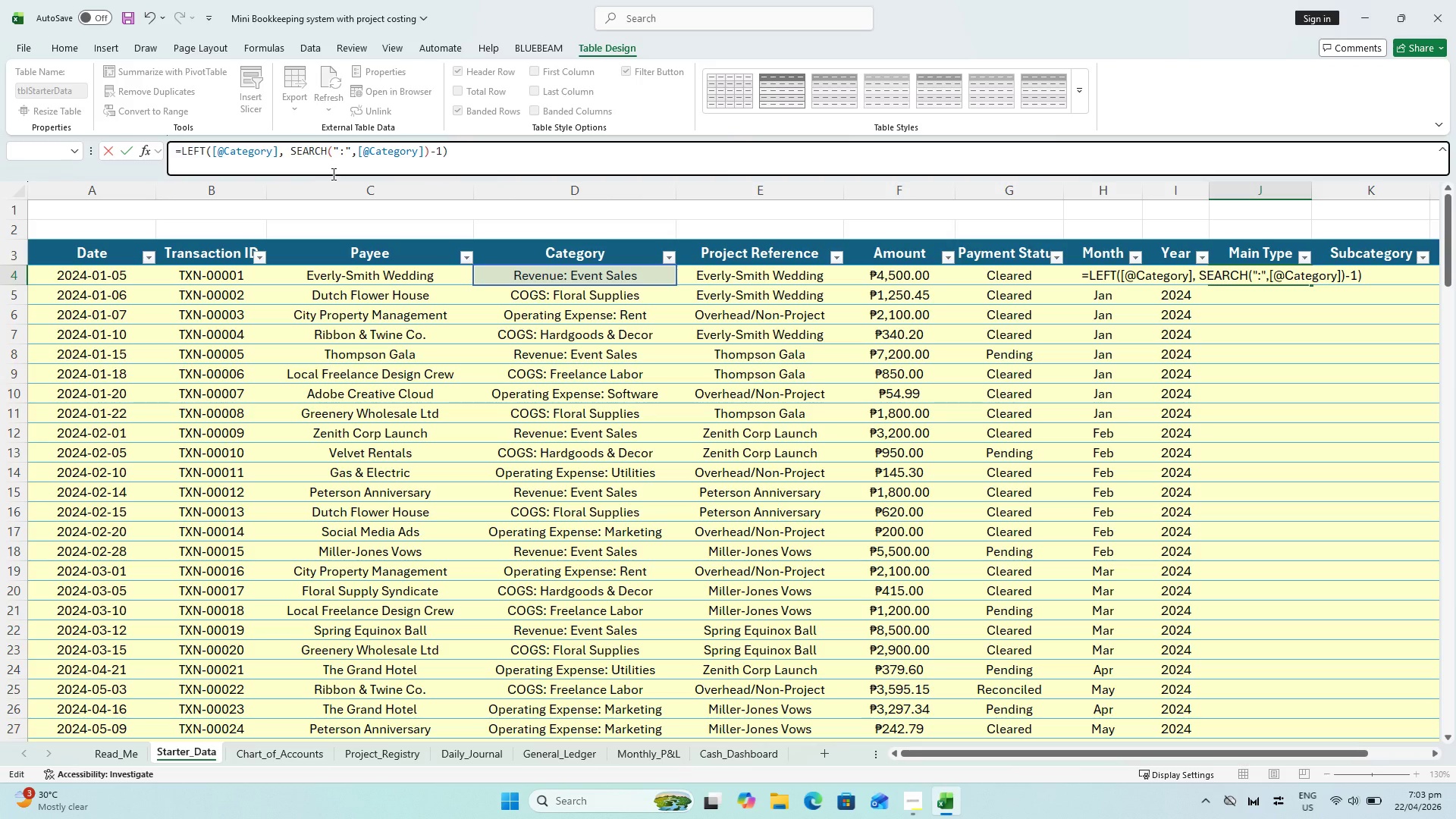 
key(Enter)
 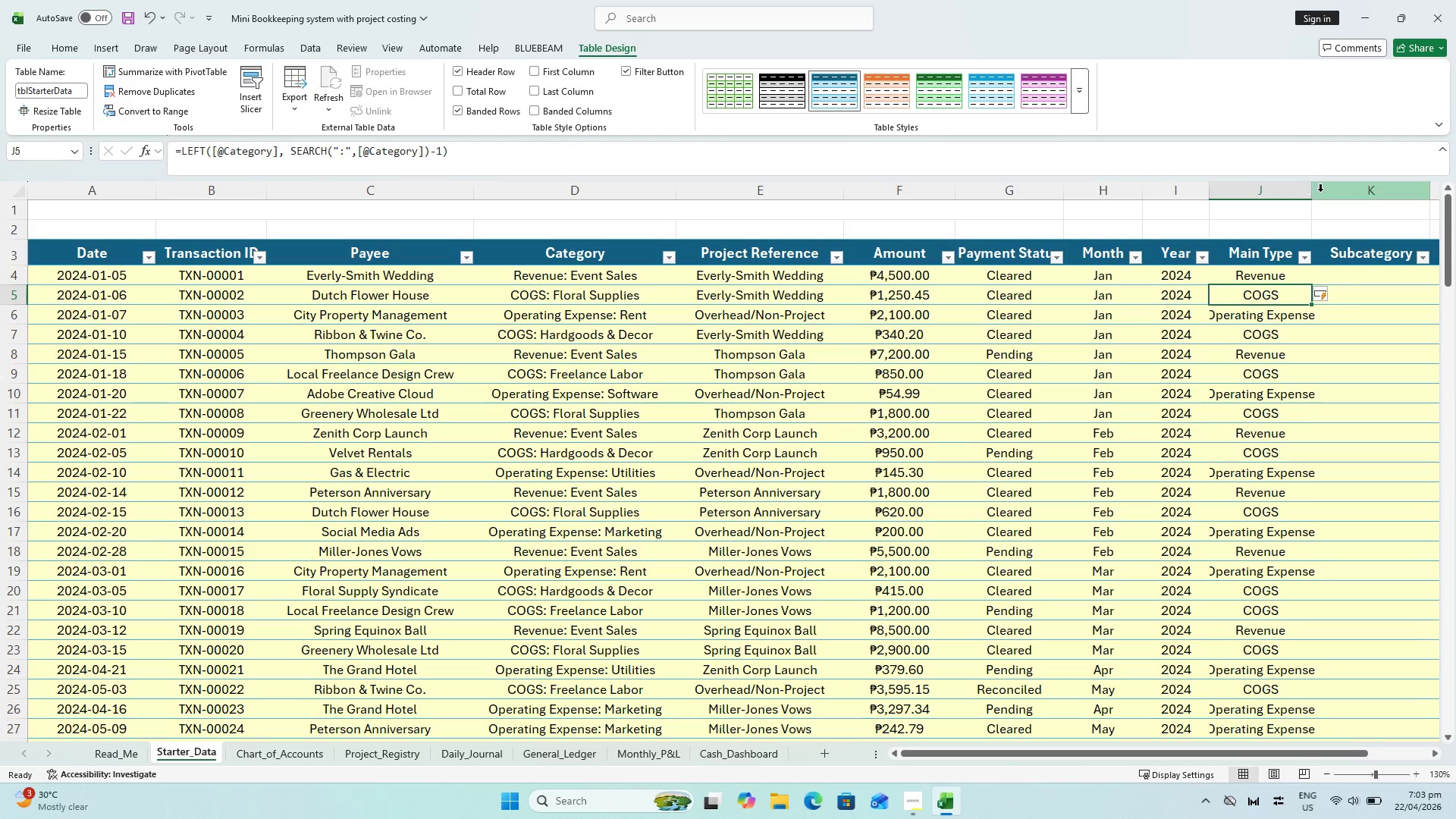 
double_click([1313, 193])
 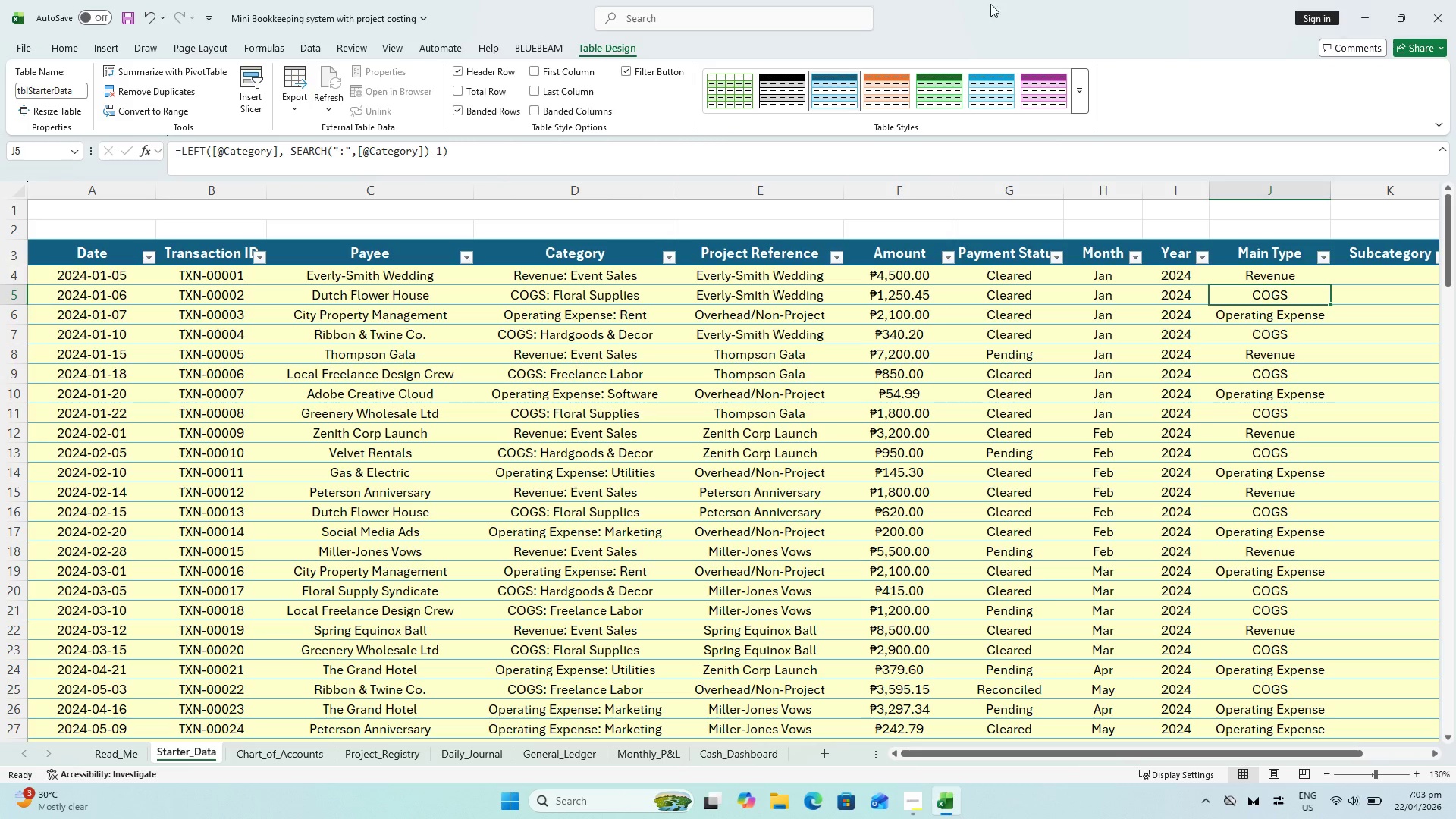 
key(Control+S)
 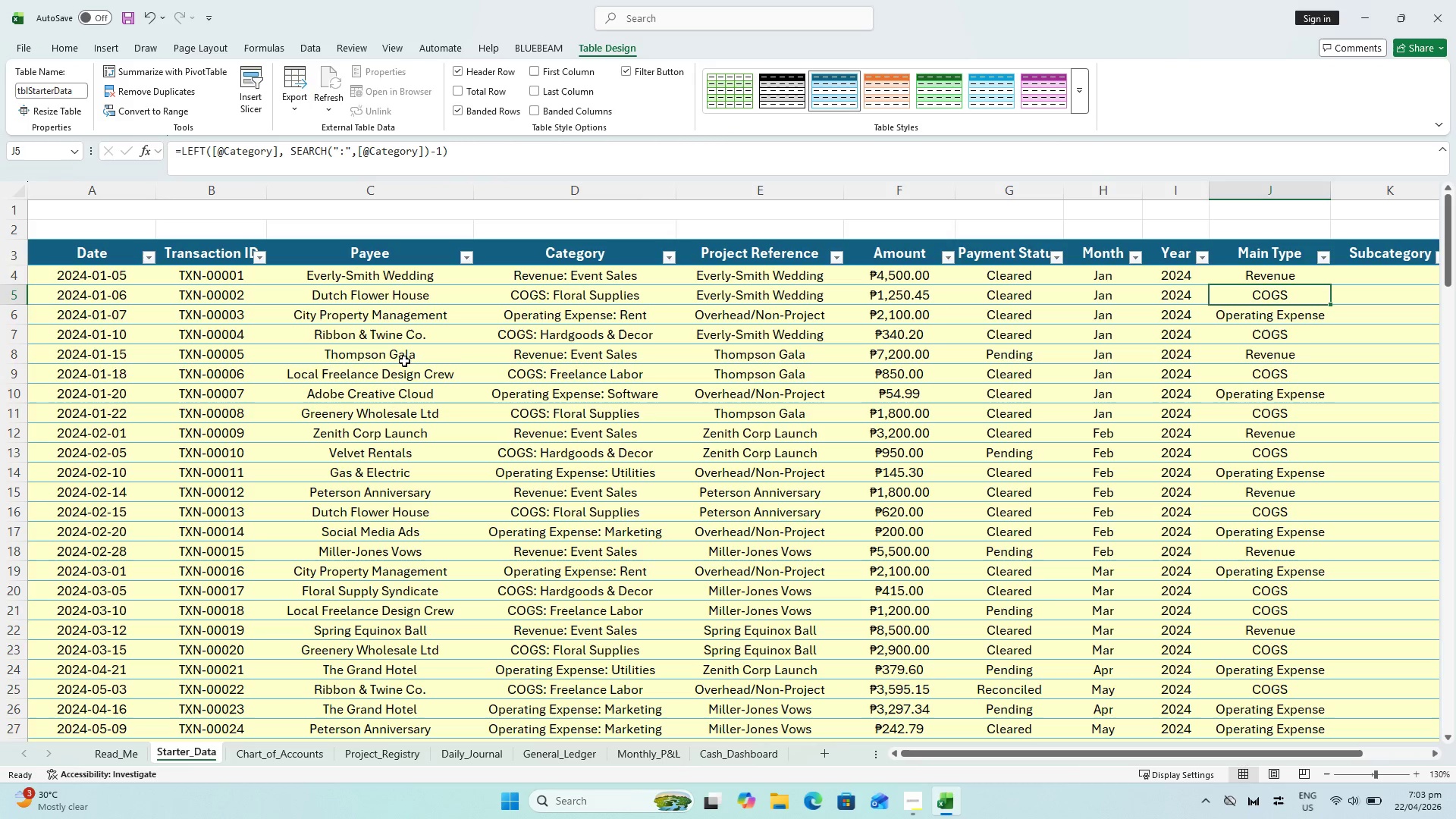 
key(Alt+AltLeft)
 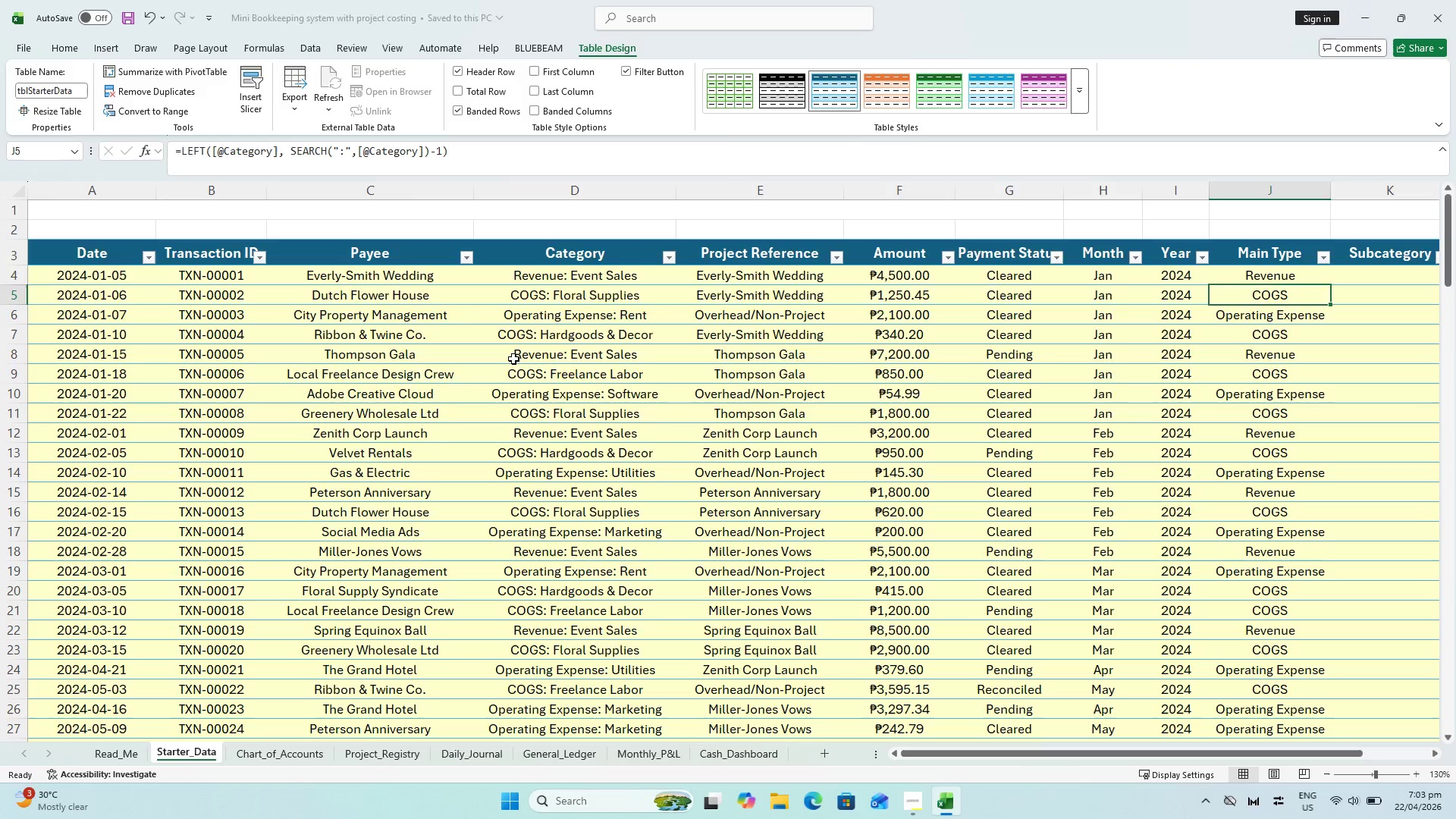 
key(Alt+Tab)